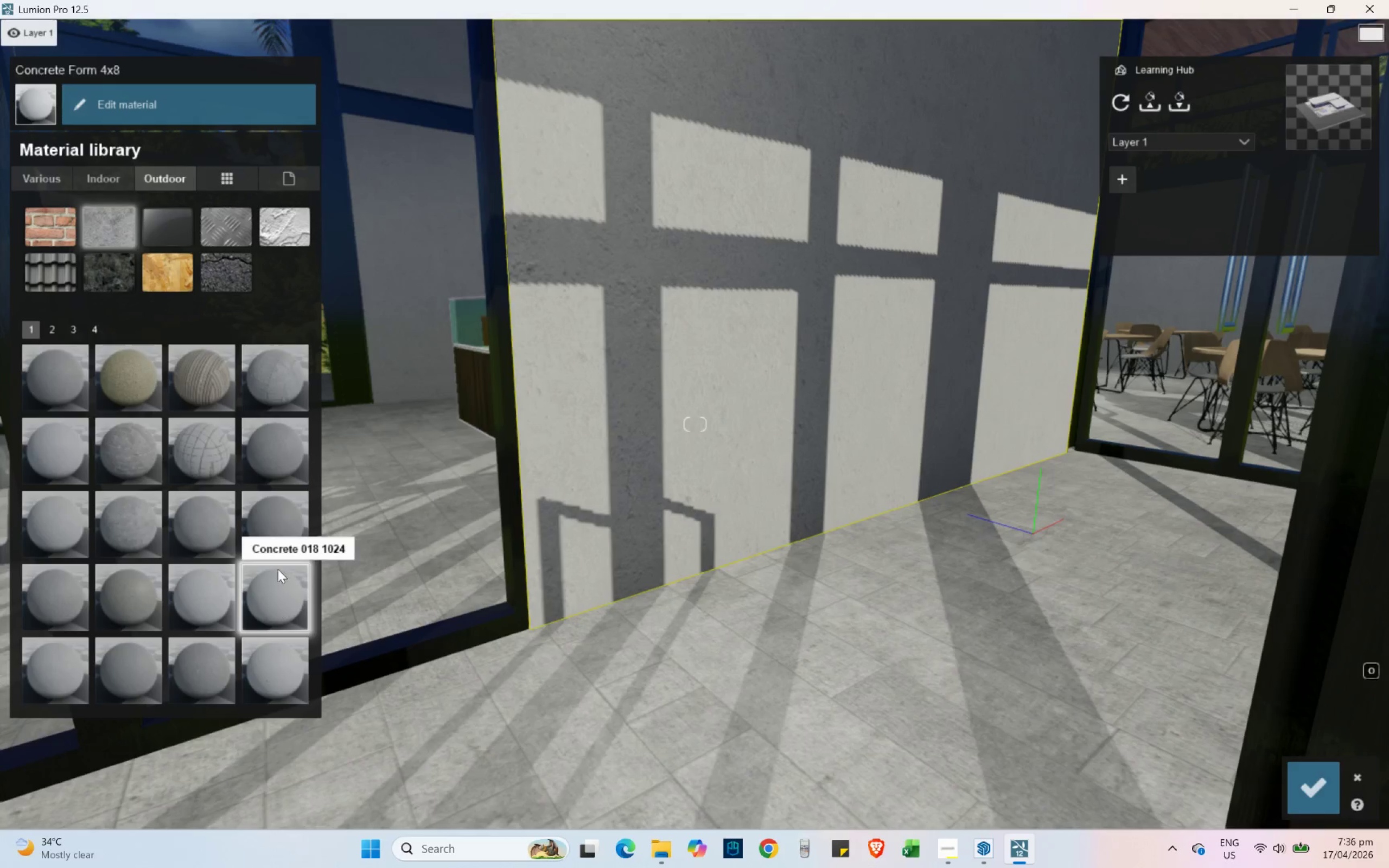 
left_click([281, 530])
 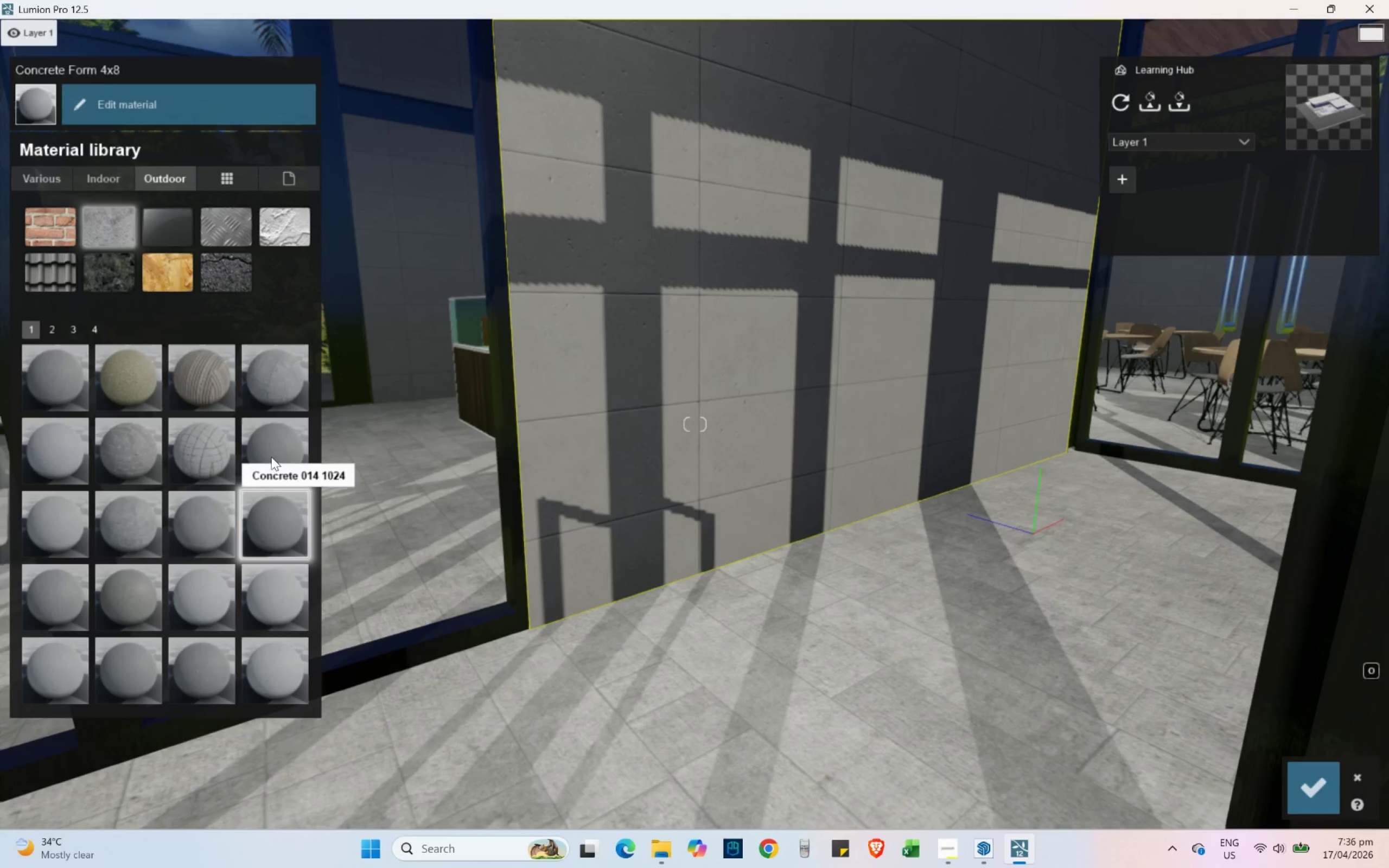 
left_click([271, 456])
 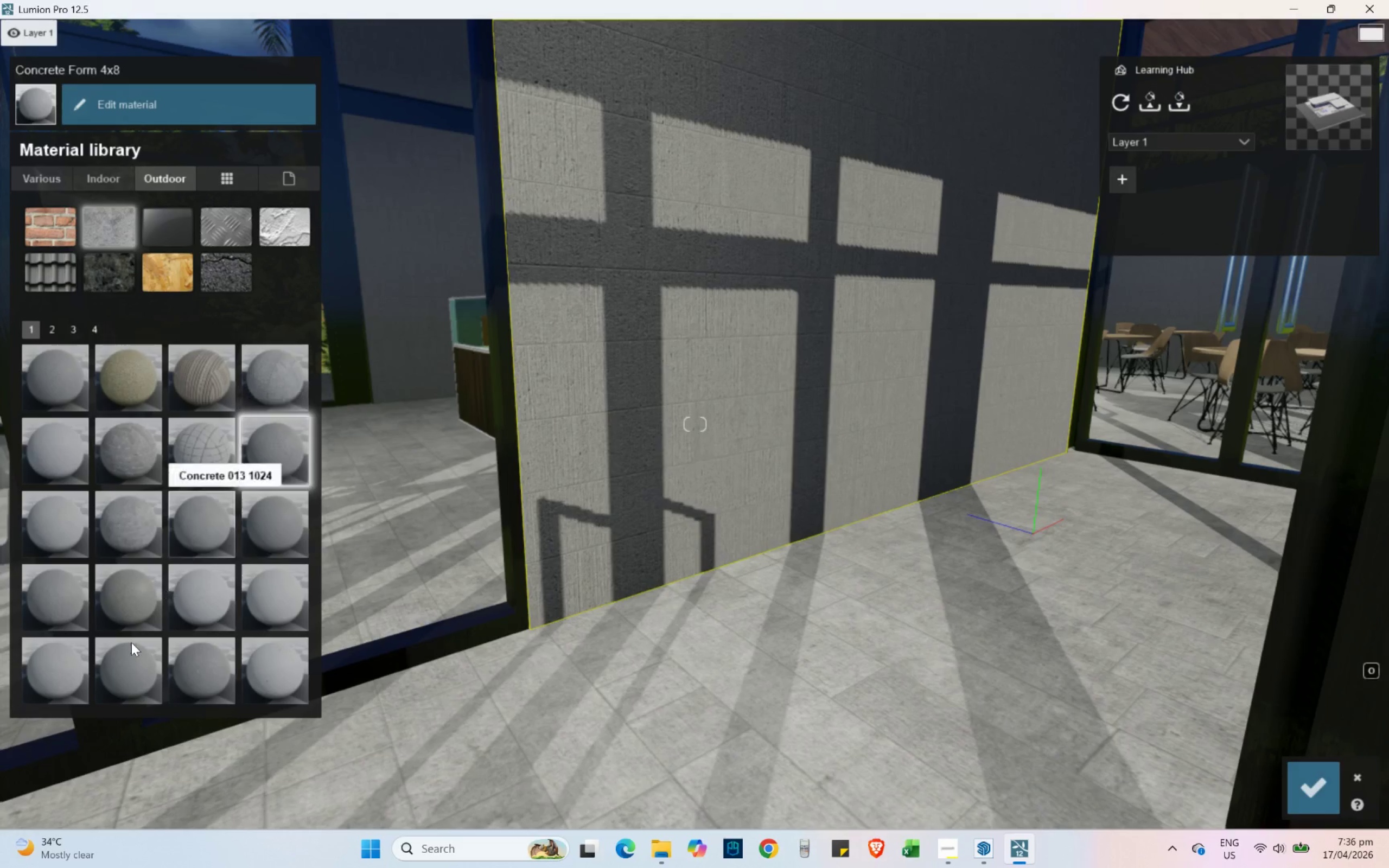 
left_click([129, 661])
 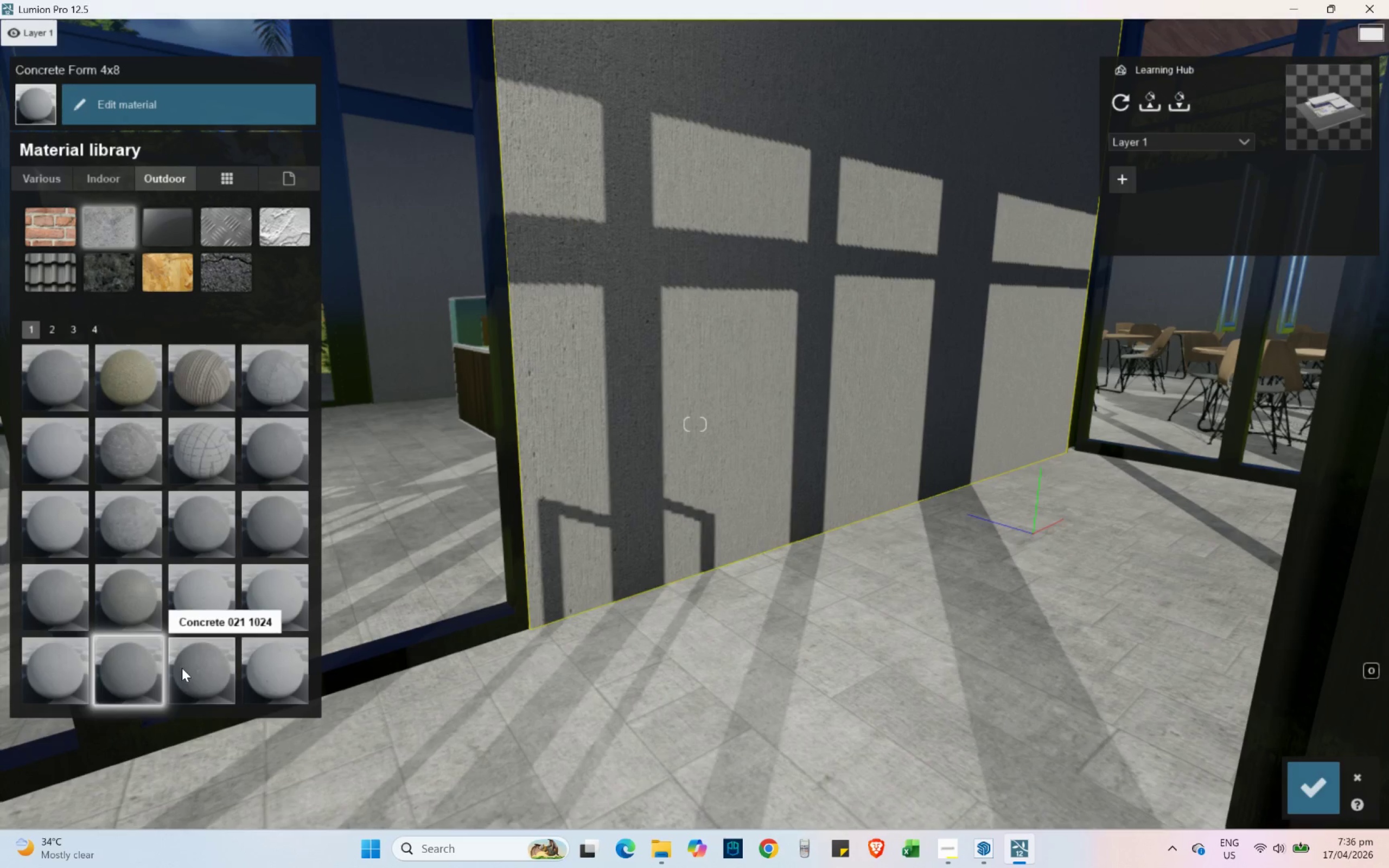 
left_click([186, 666])
 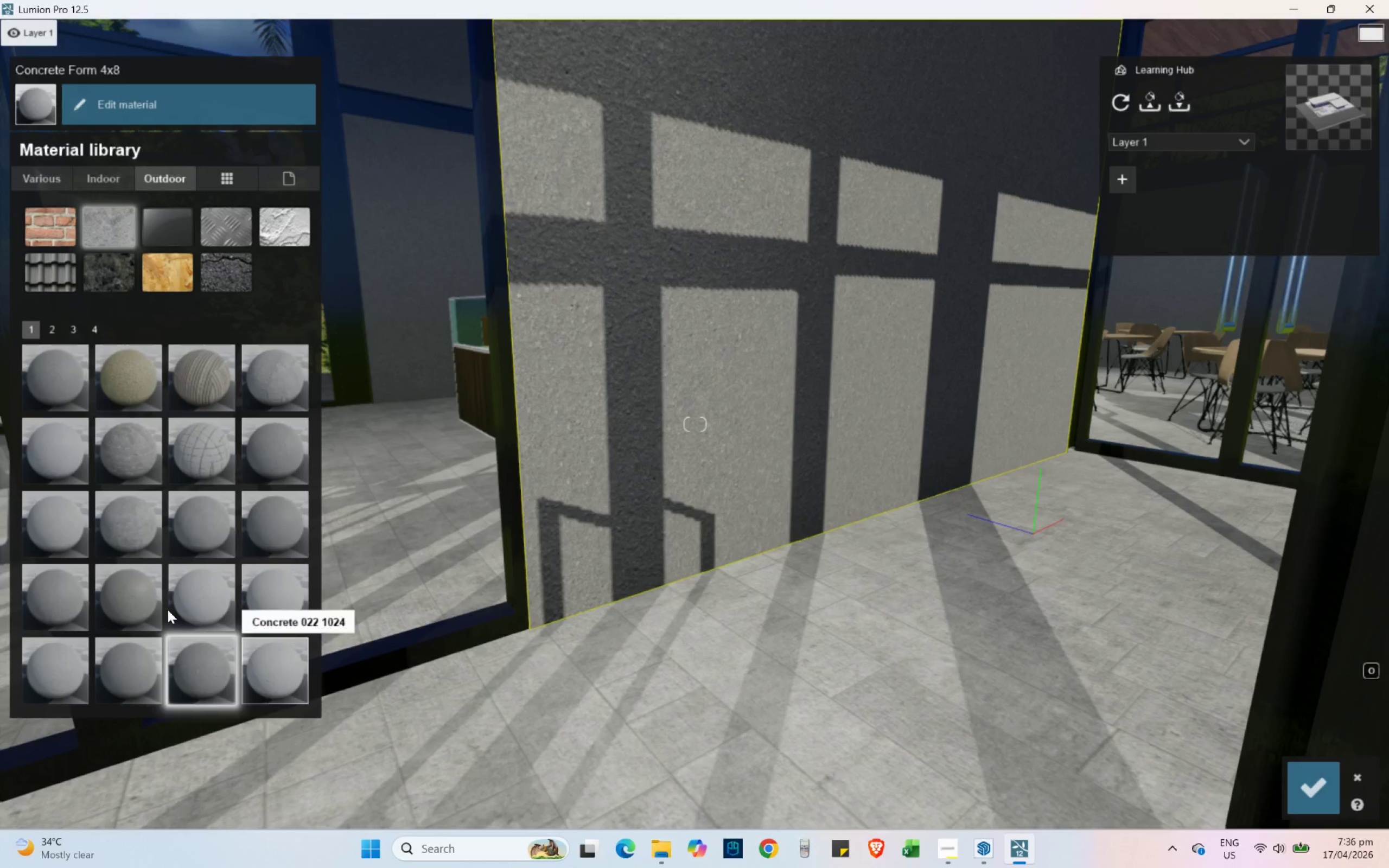 
left_click([134, 597])
 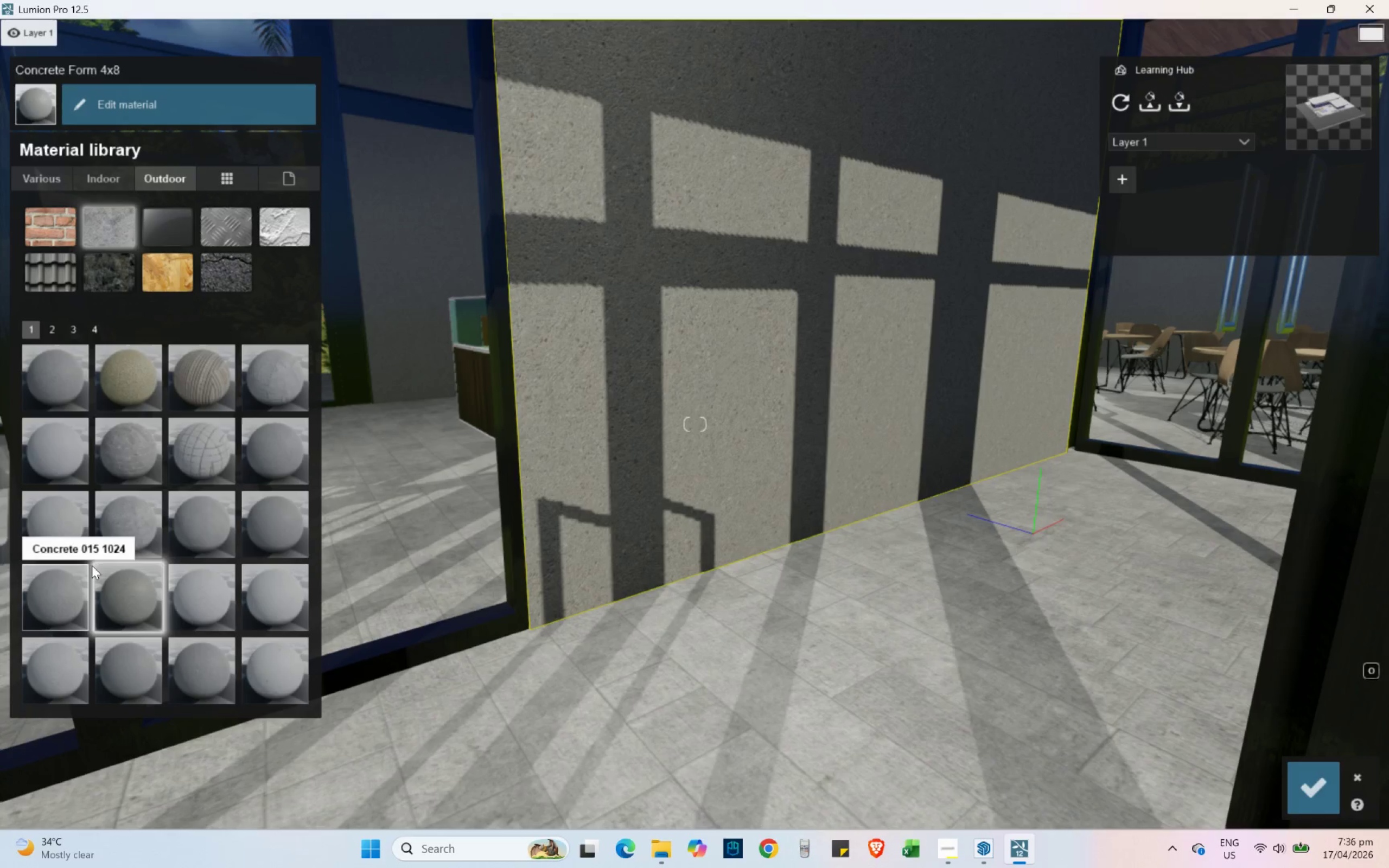 
left_click([122, 534])
 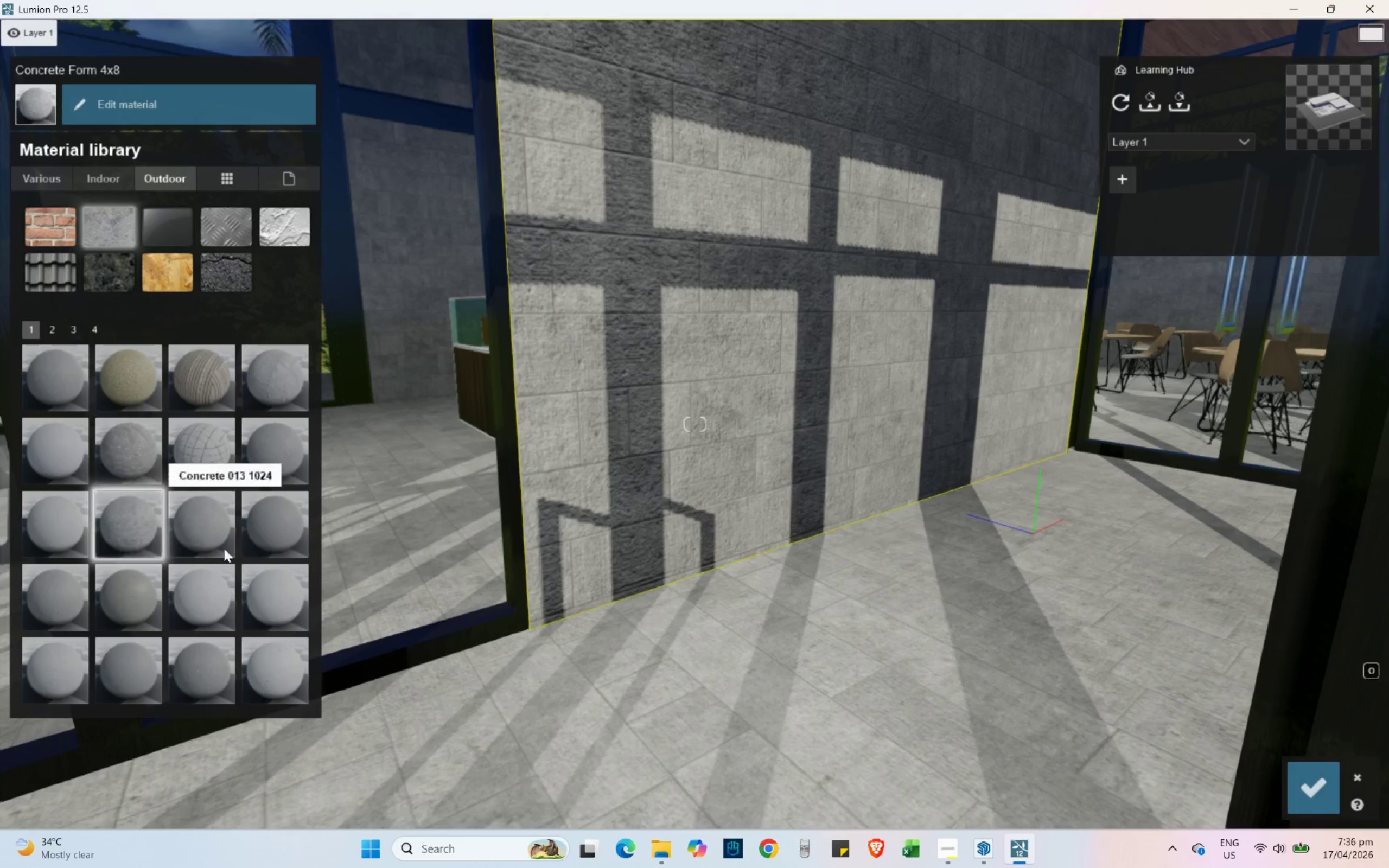 
left_click([270, 528])
 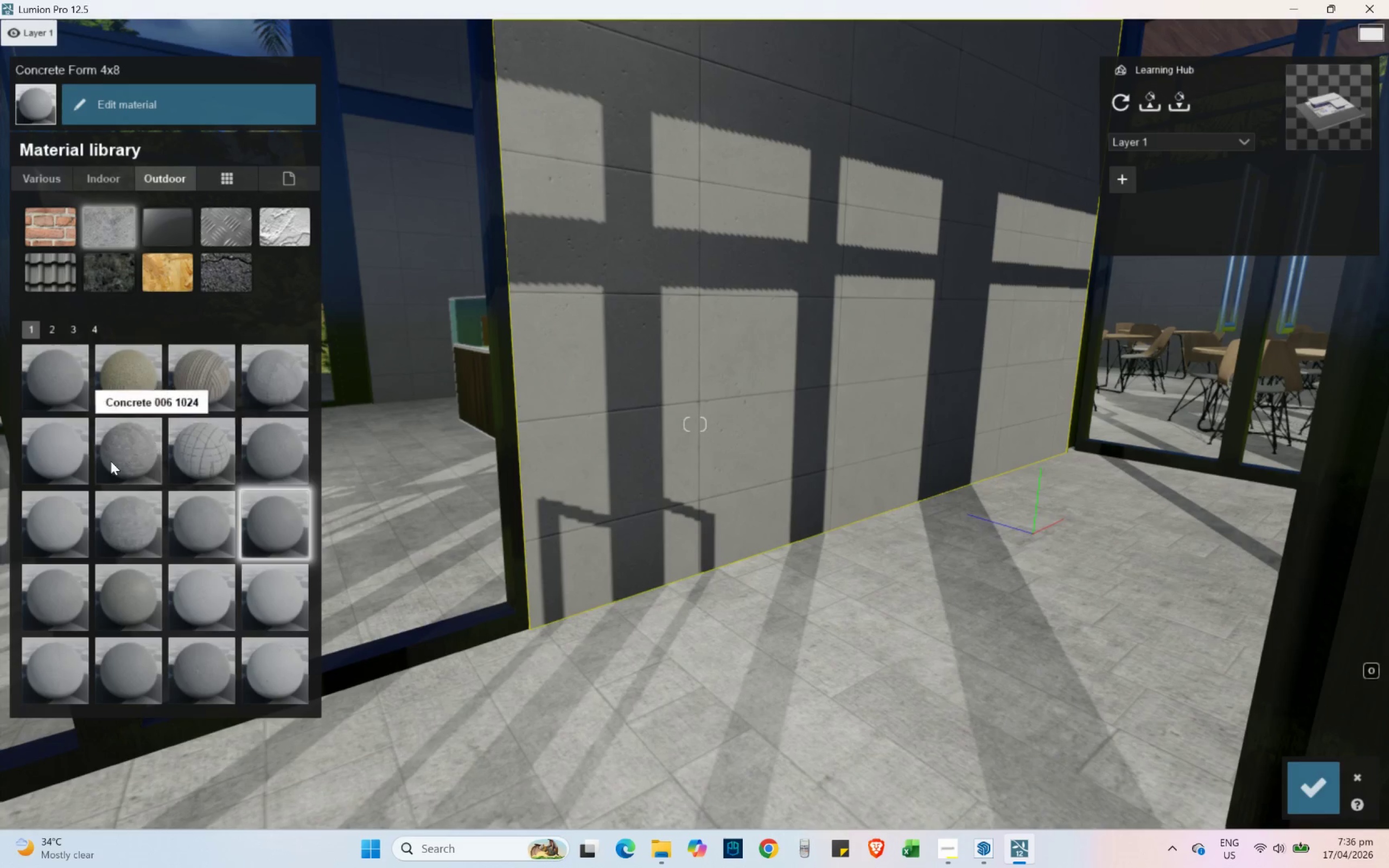 
left_click([111, 461])
 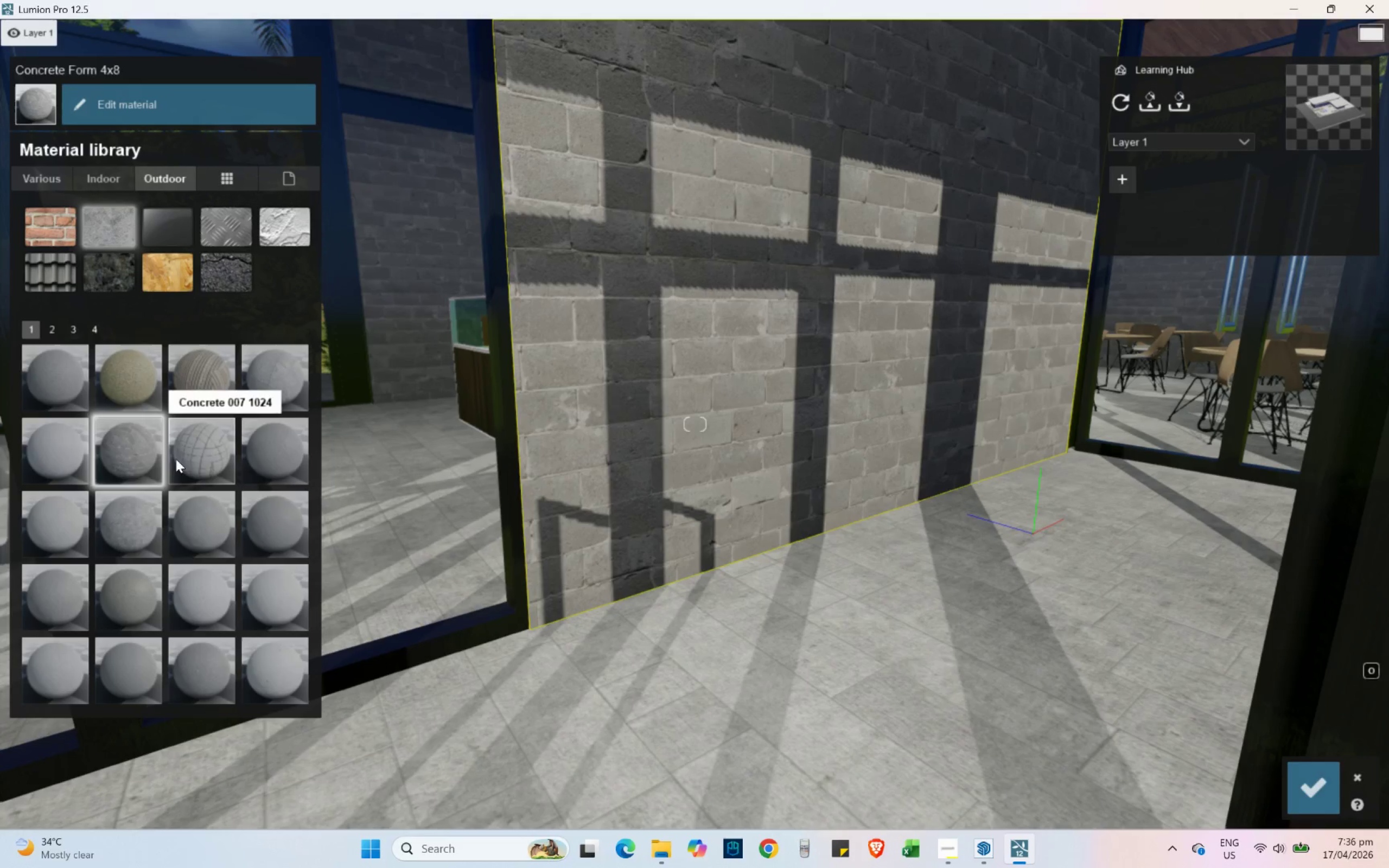 
left_click([185, 458])
 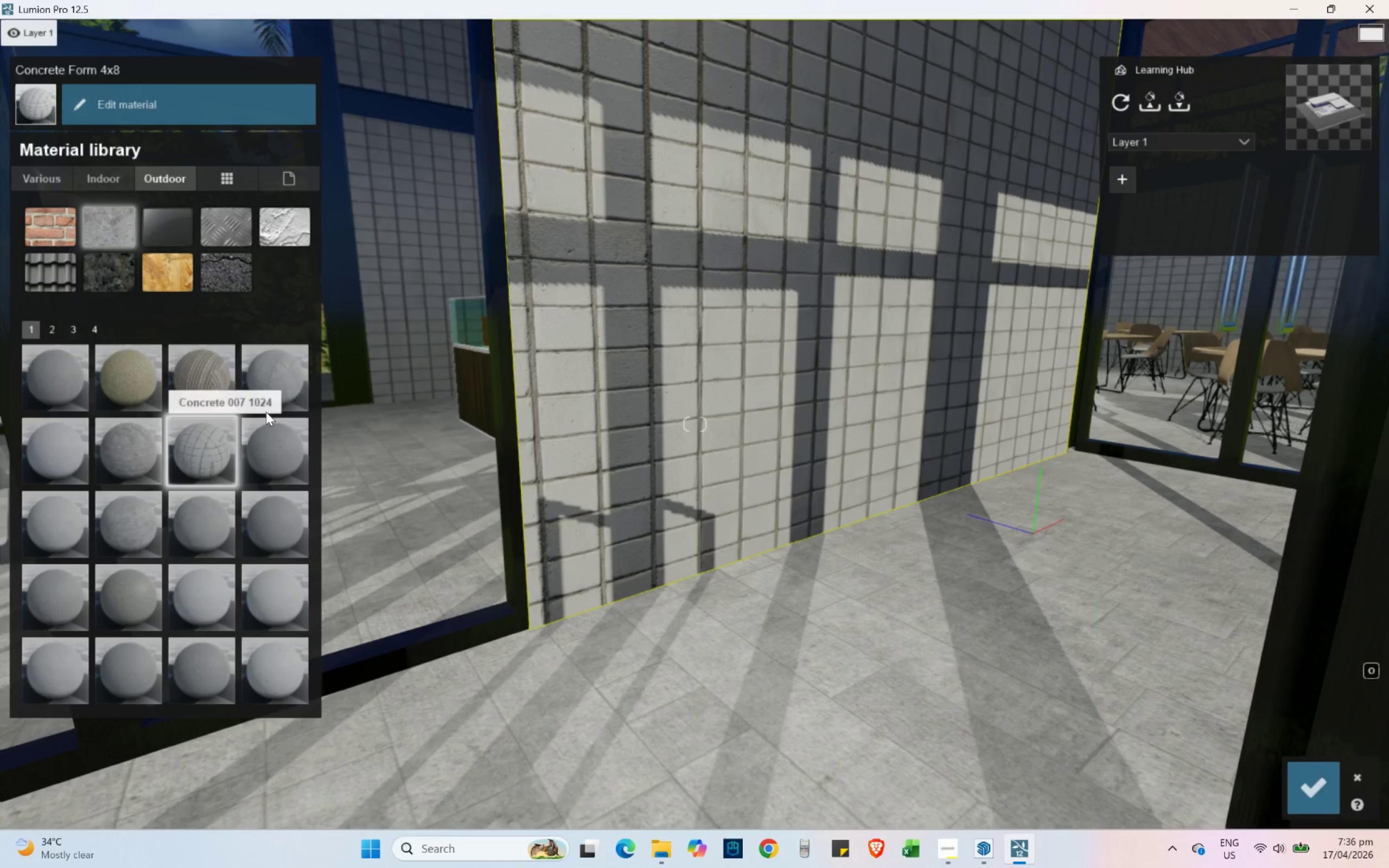 
left_click([282, 393])
 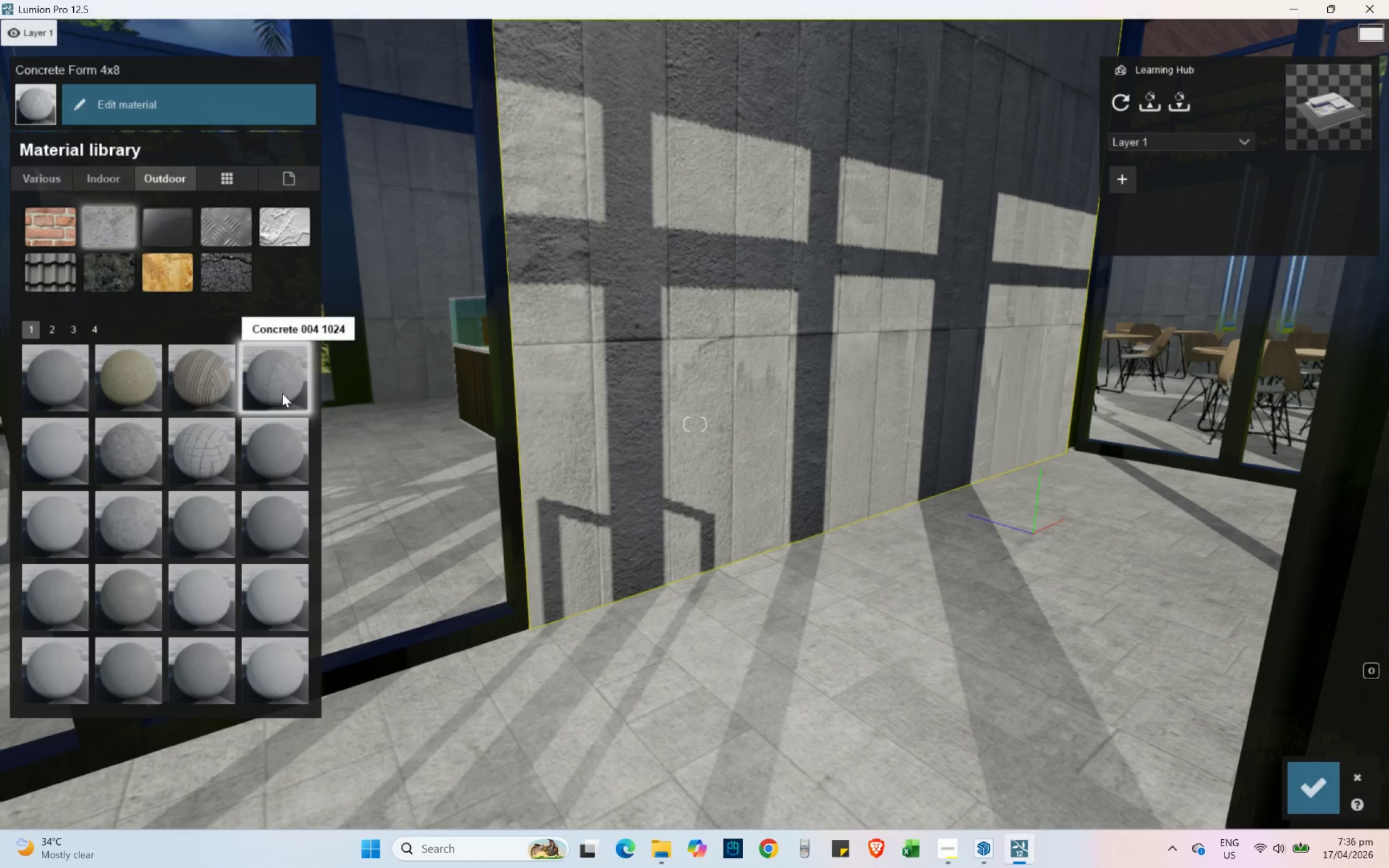 
left_click([277, 447])
 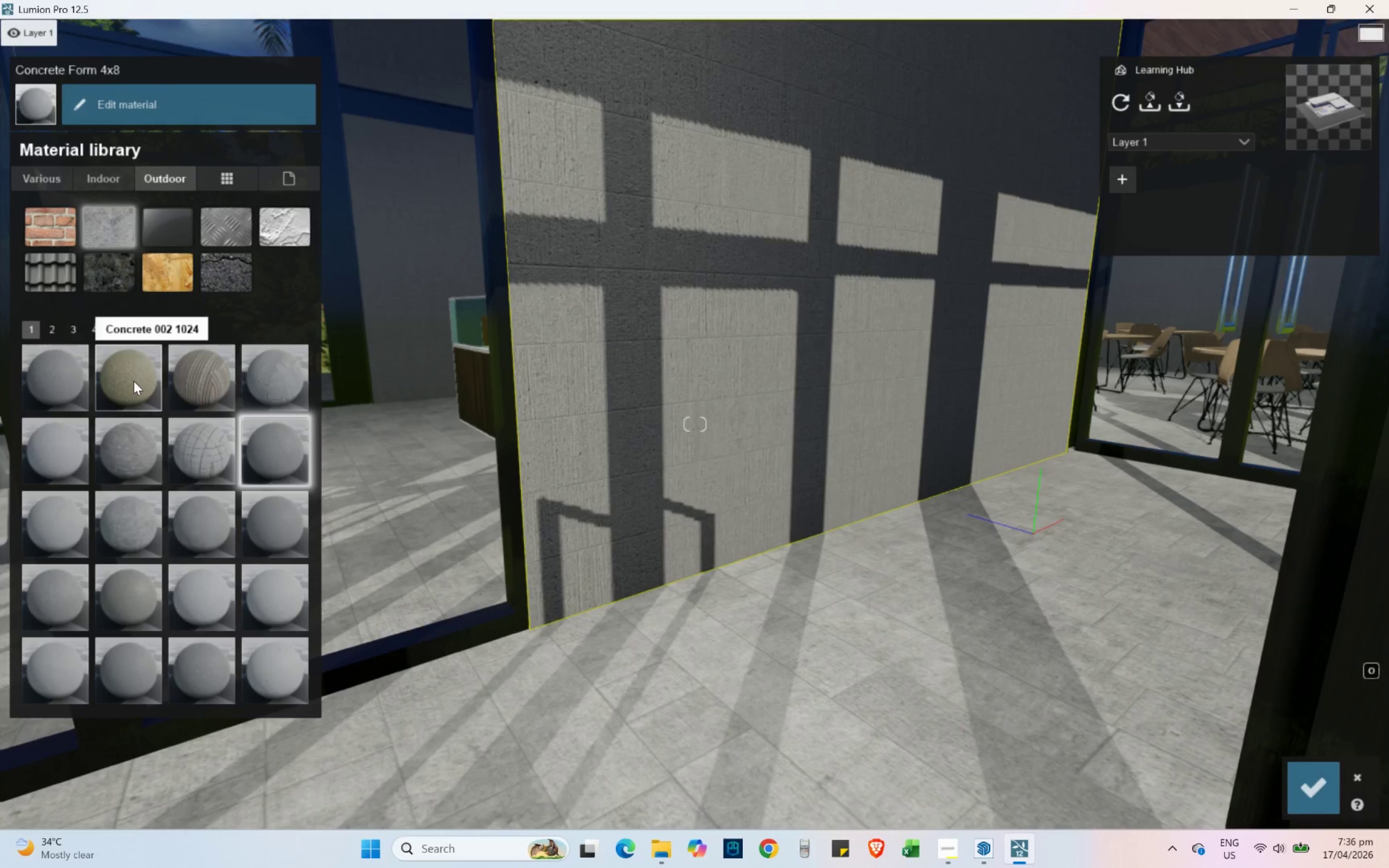 
double_click([40, 379])
 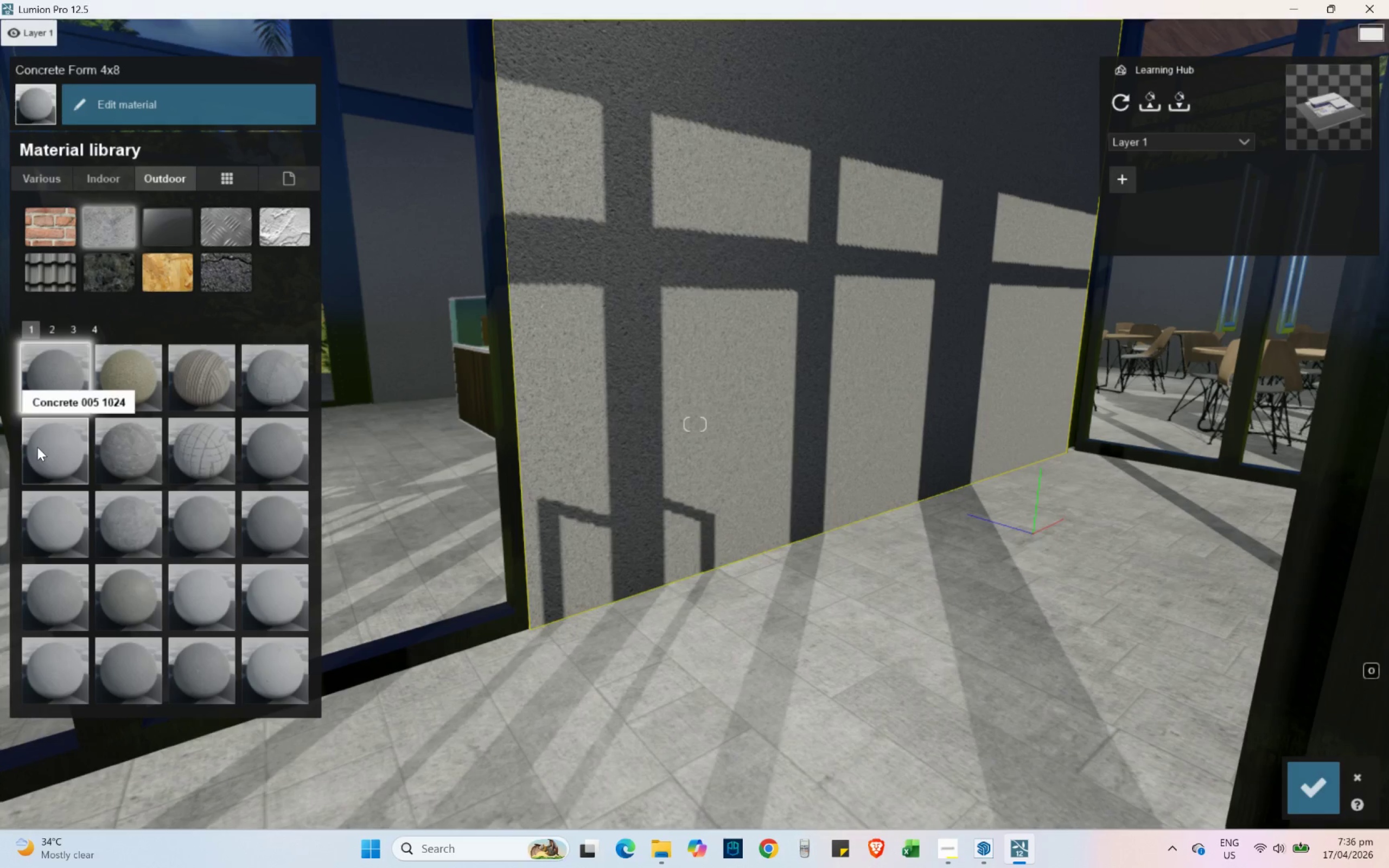 
triple_click([37, 447])
 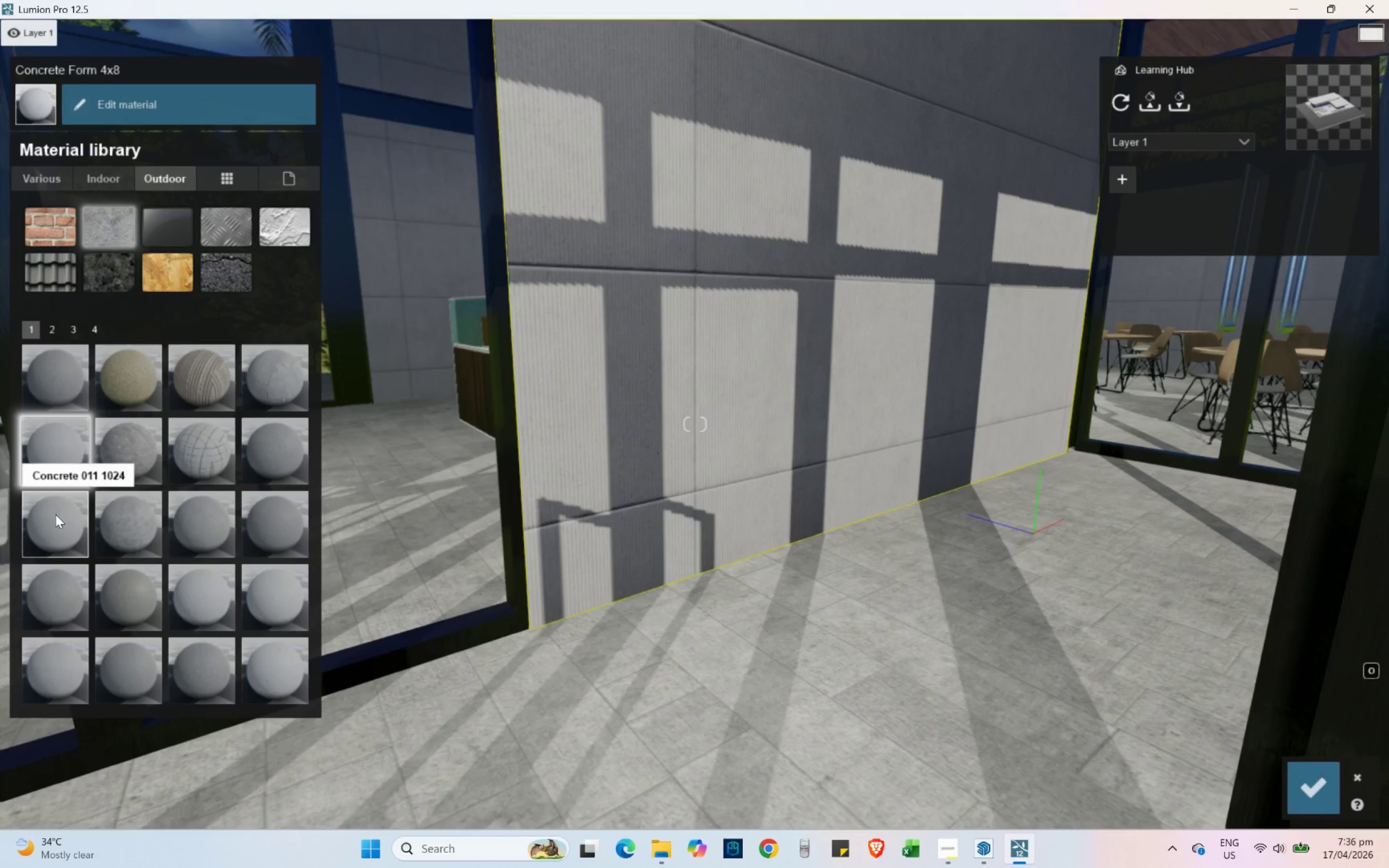 
left_click([58, 522])
 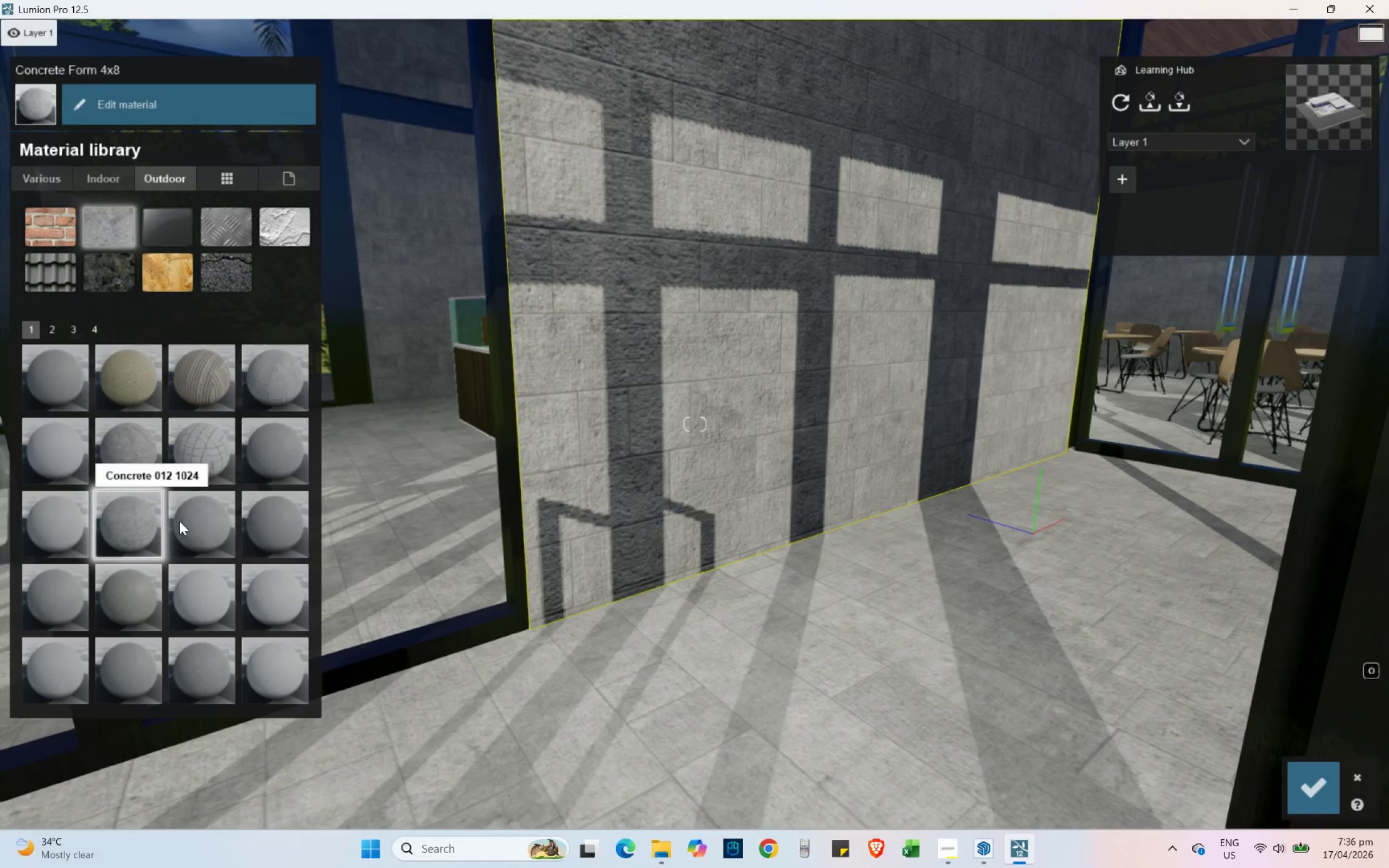 
left_click([186, 519])
 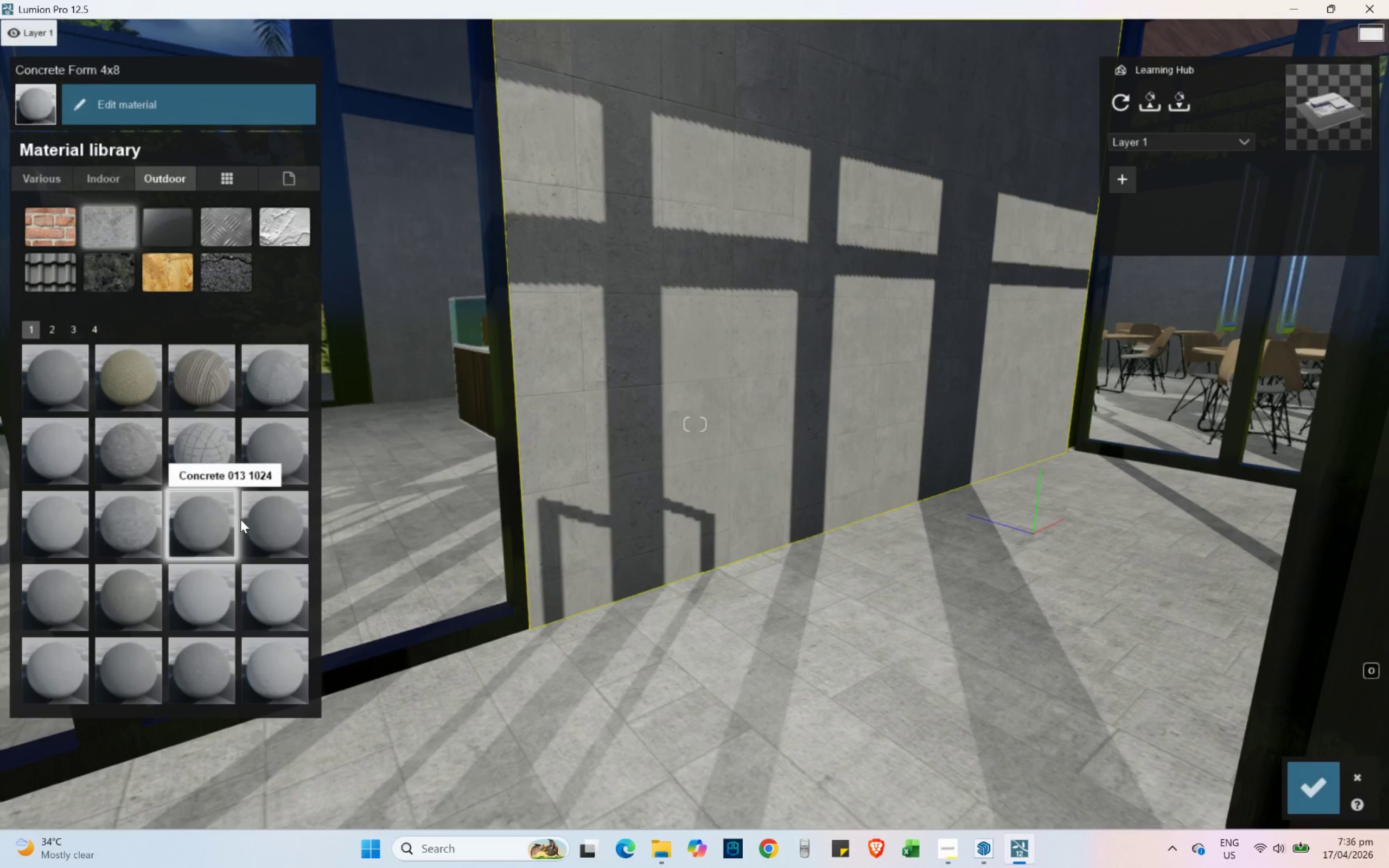 
left_click([274, 522])
 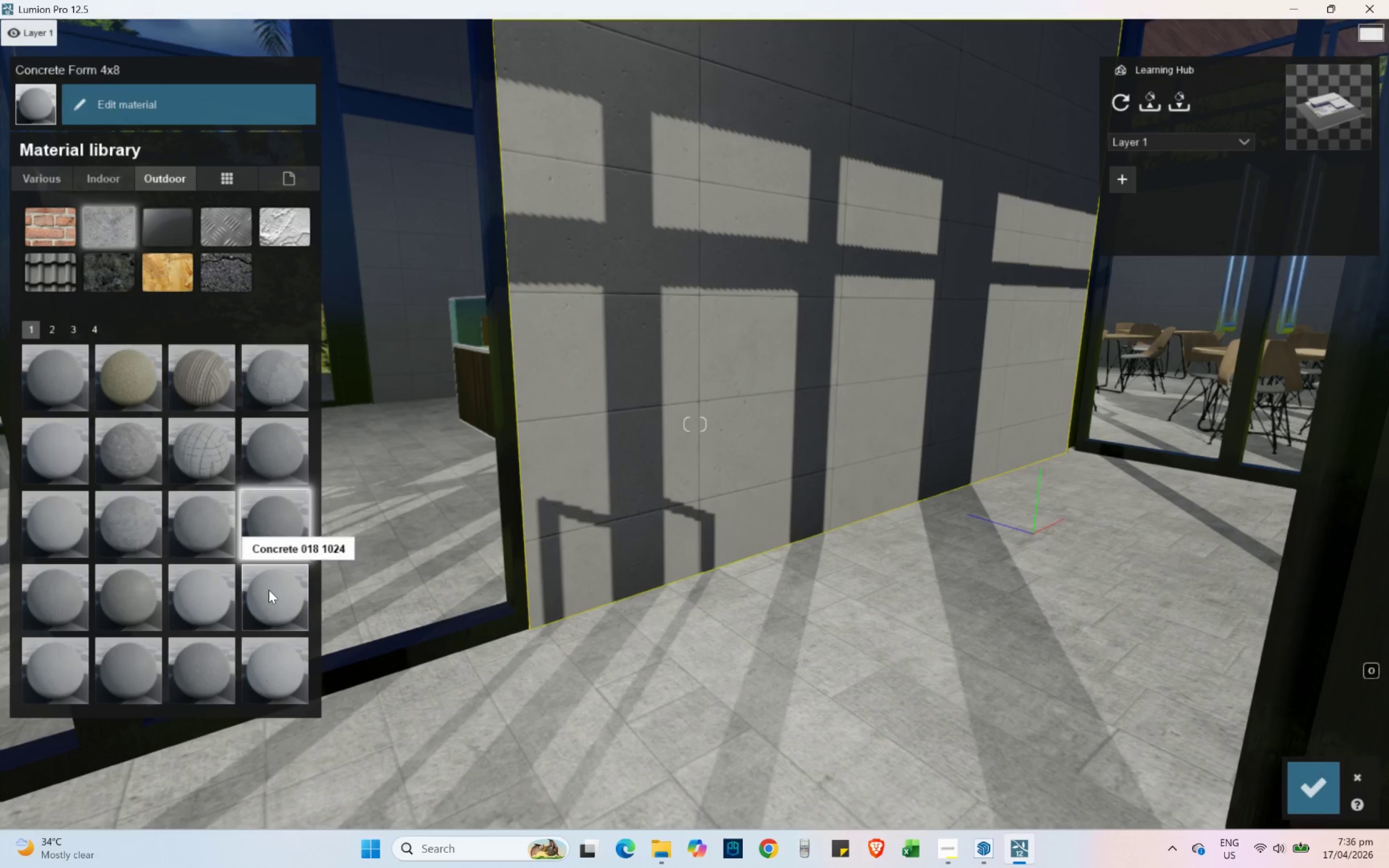 
left_click([269, 590])
 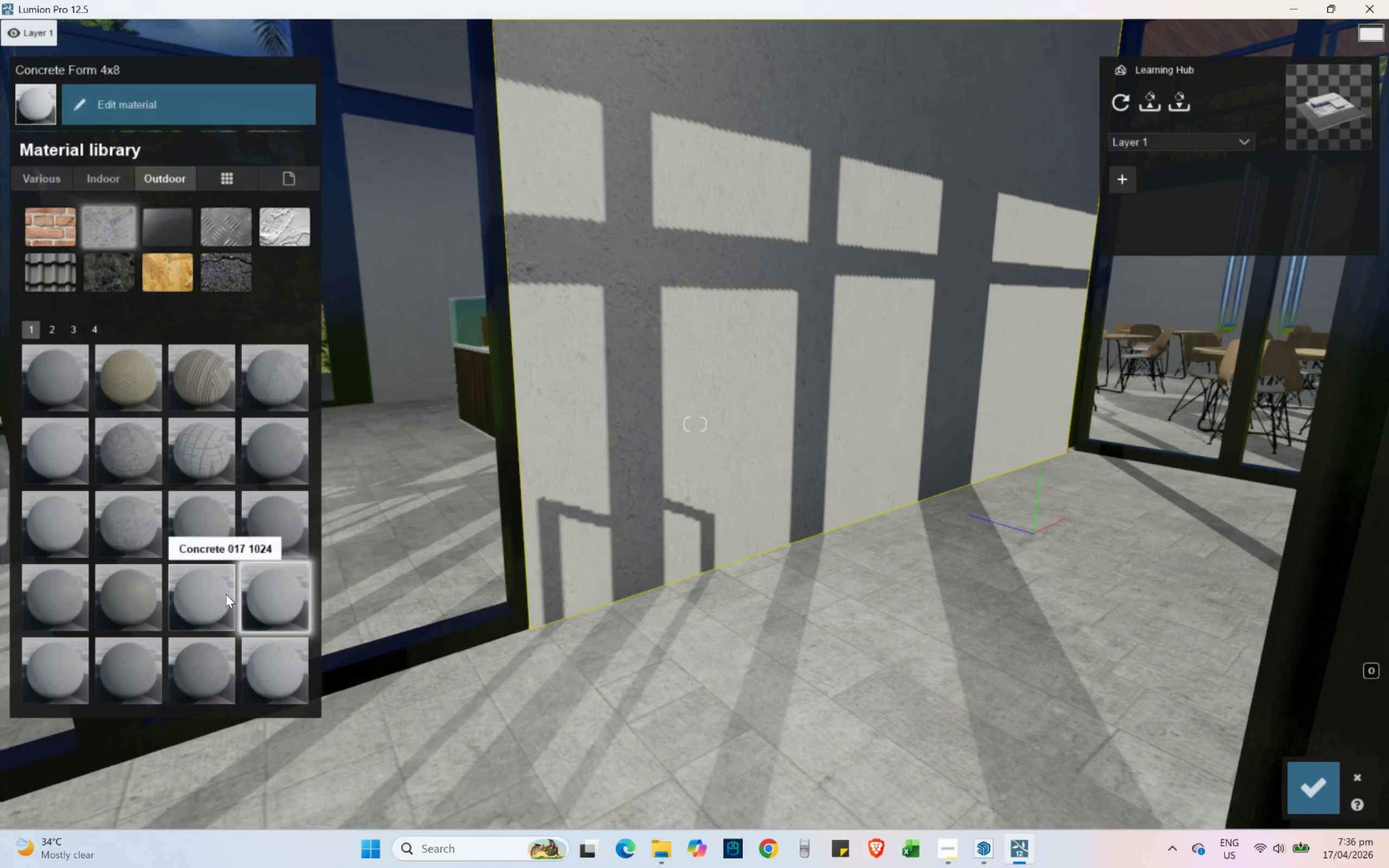 
left_click([226, 594])
 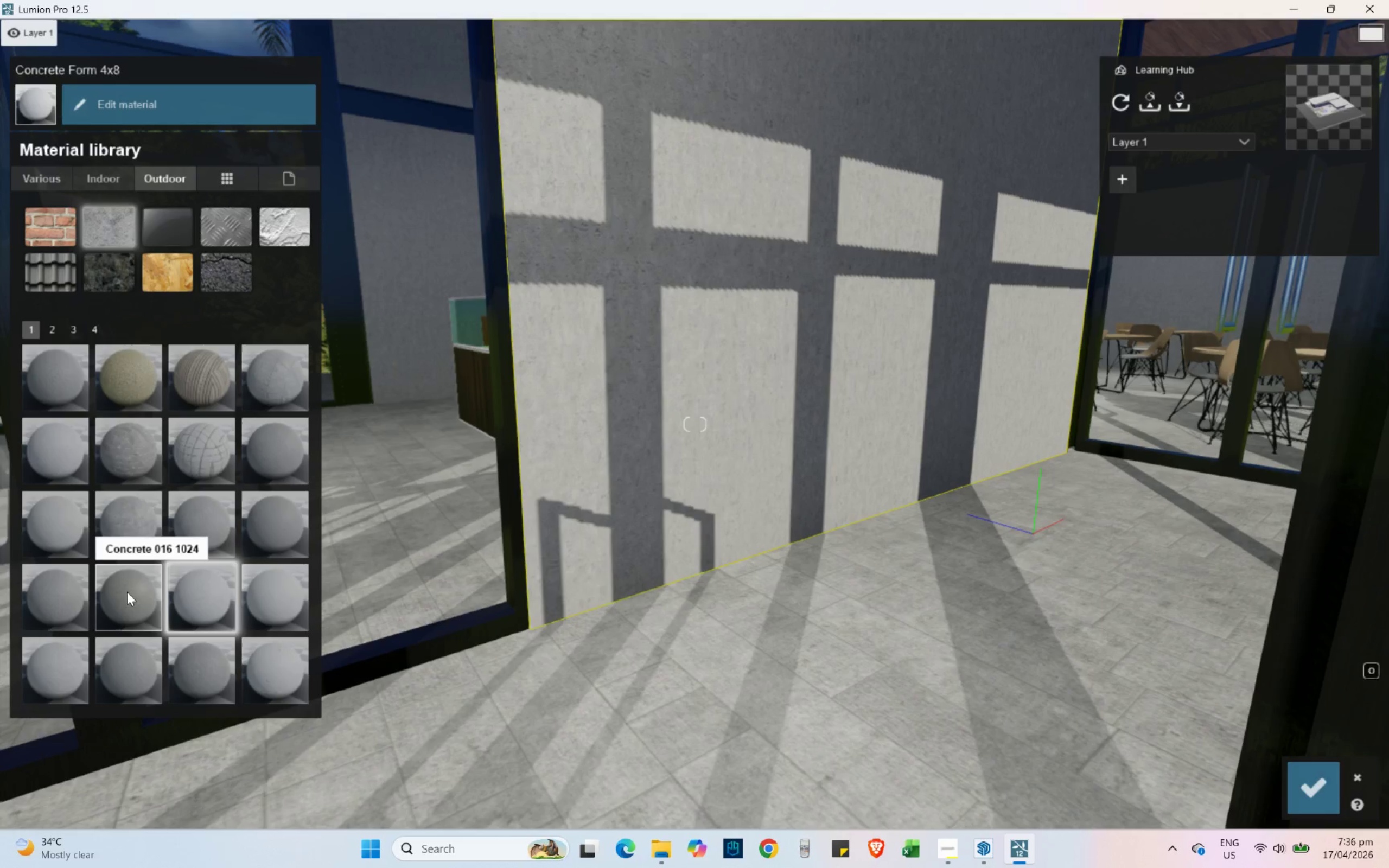 
left_click([125, 592])
 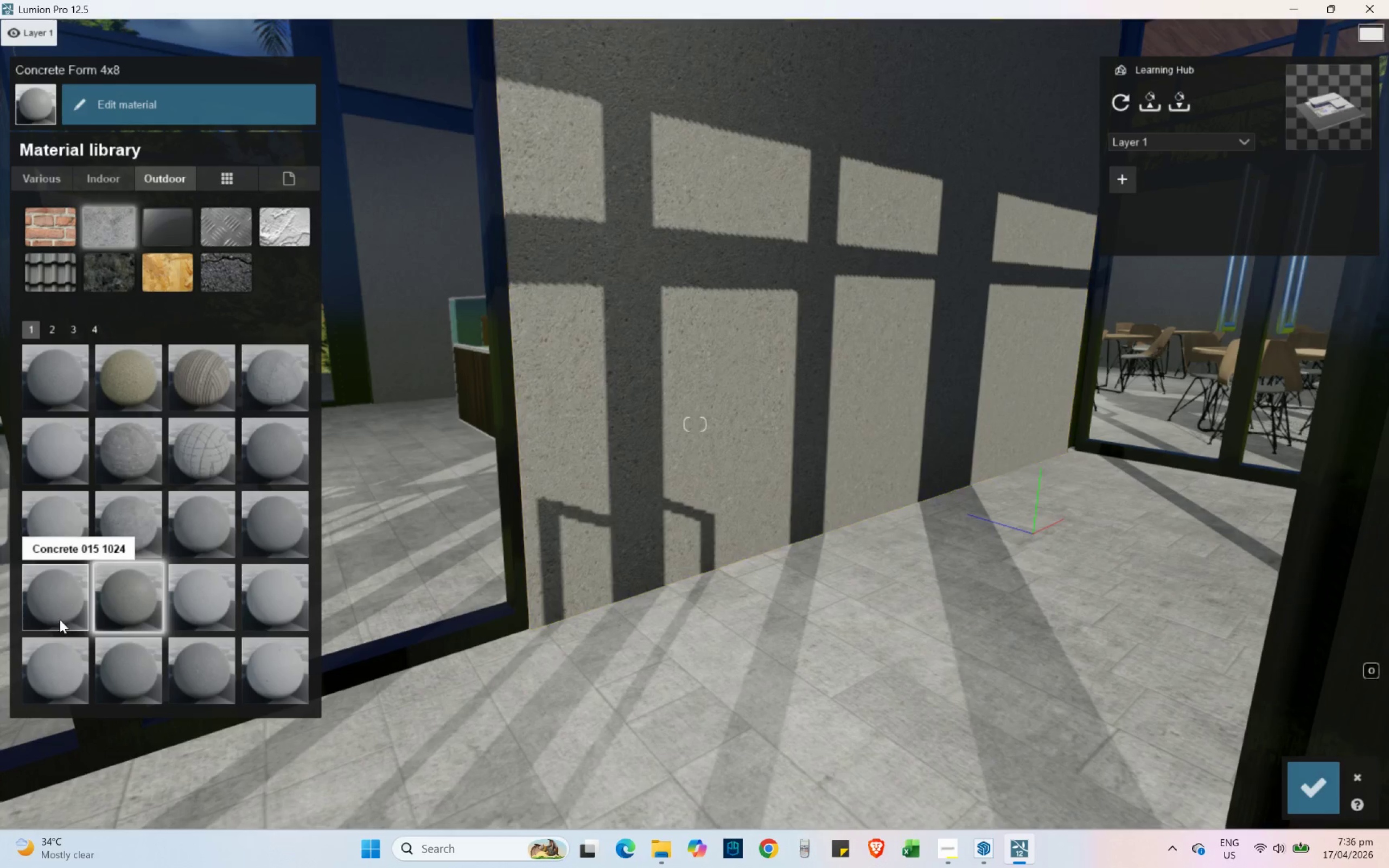 
double_click([69, 663])
 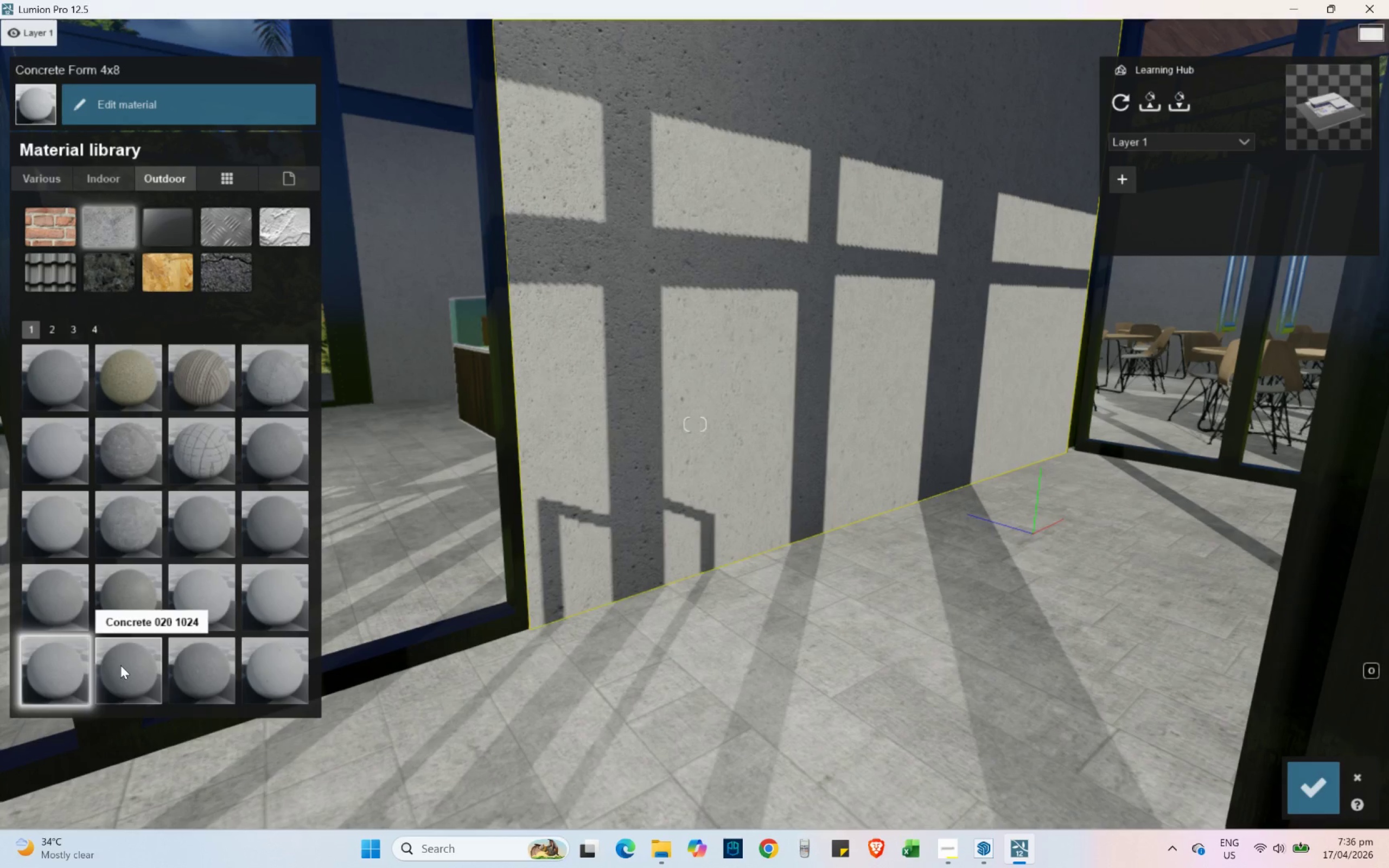 
left_click([128, 665])
 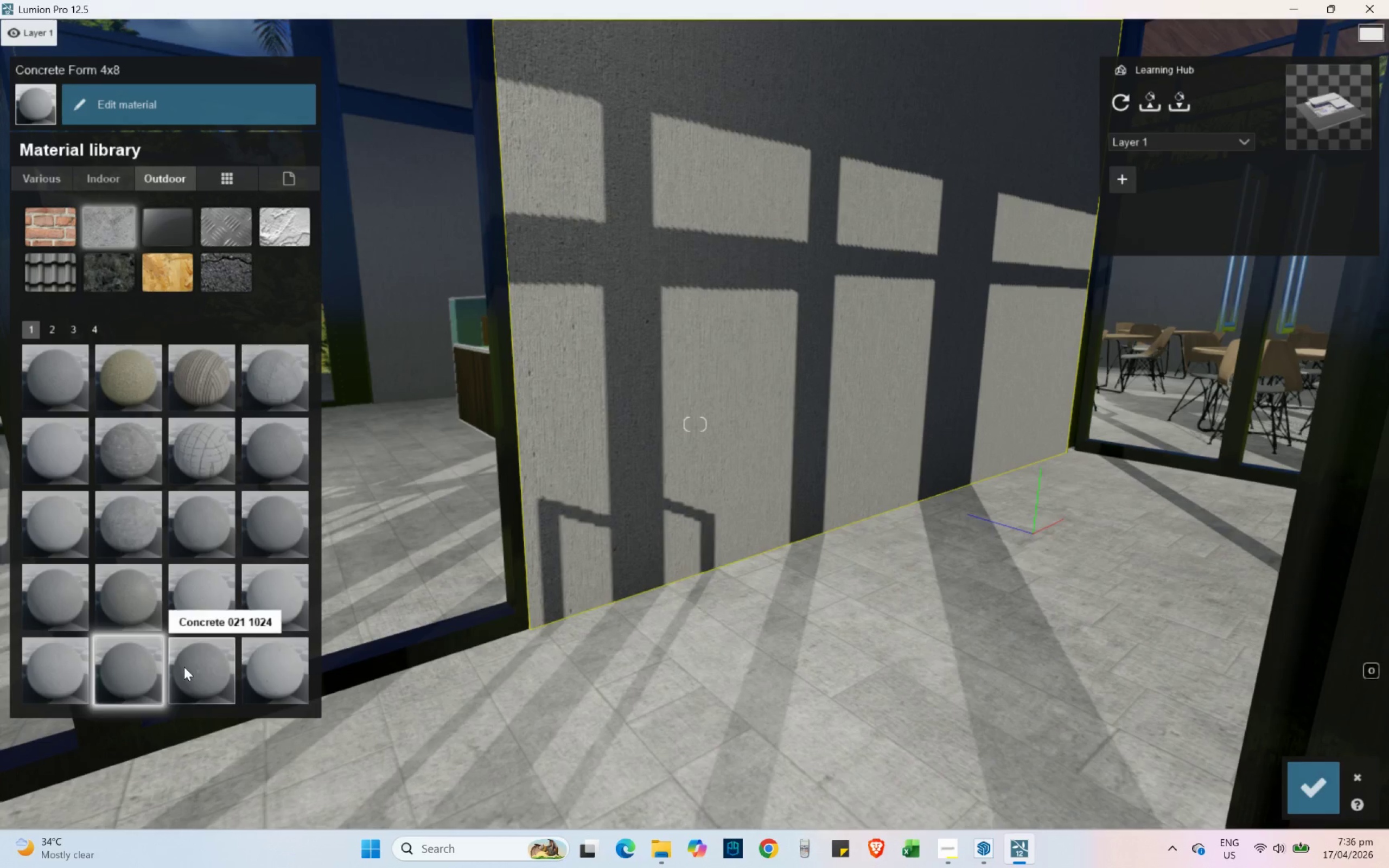 
left_click([186, 667])
 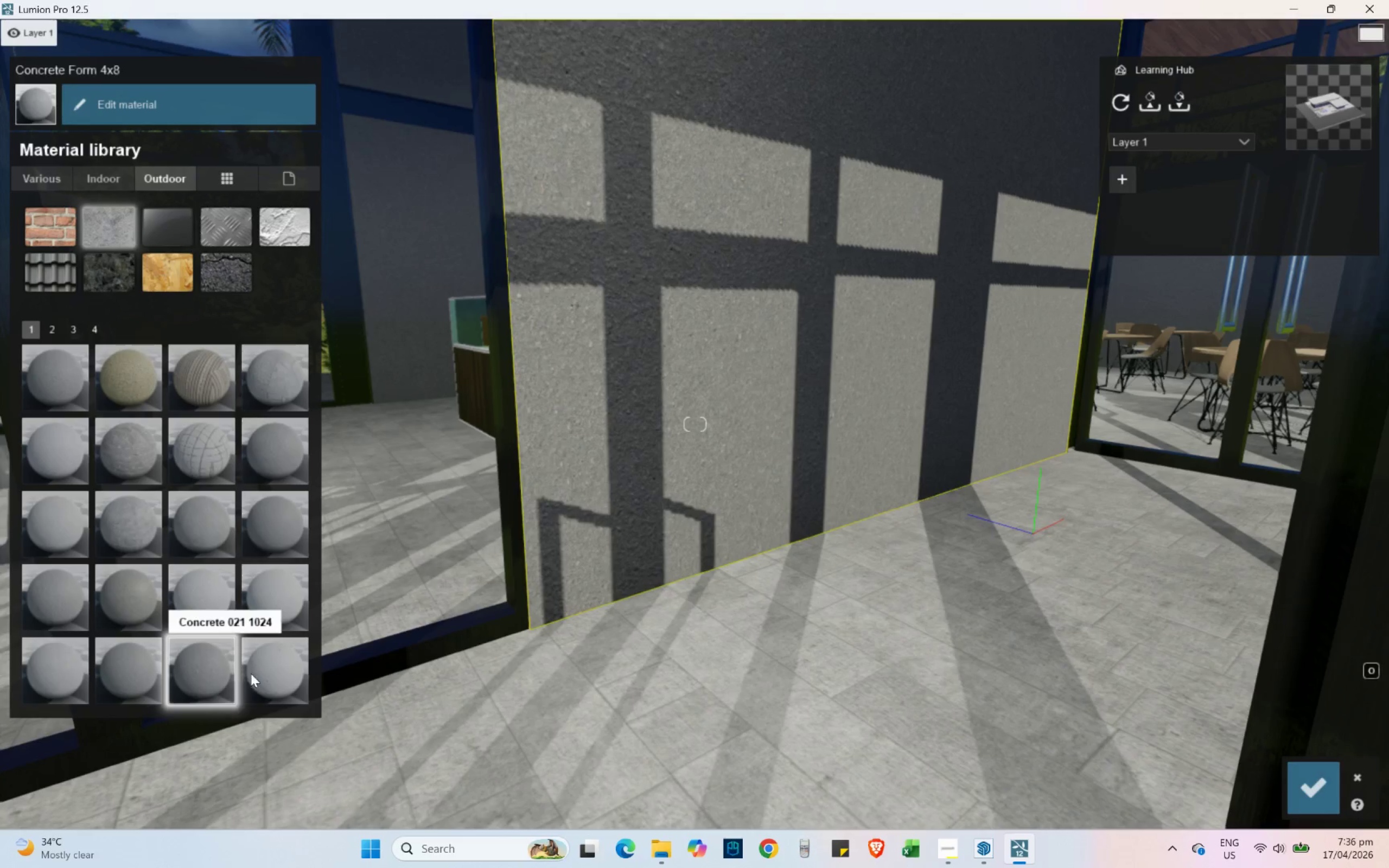 
left_click([256, 672])
 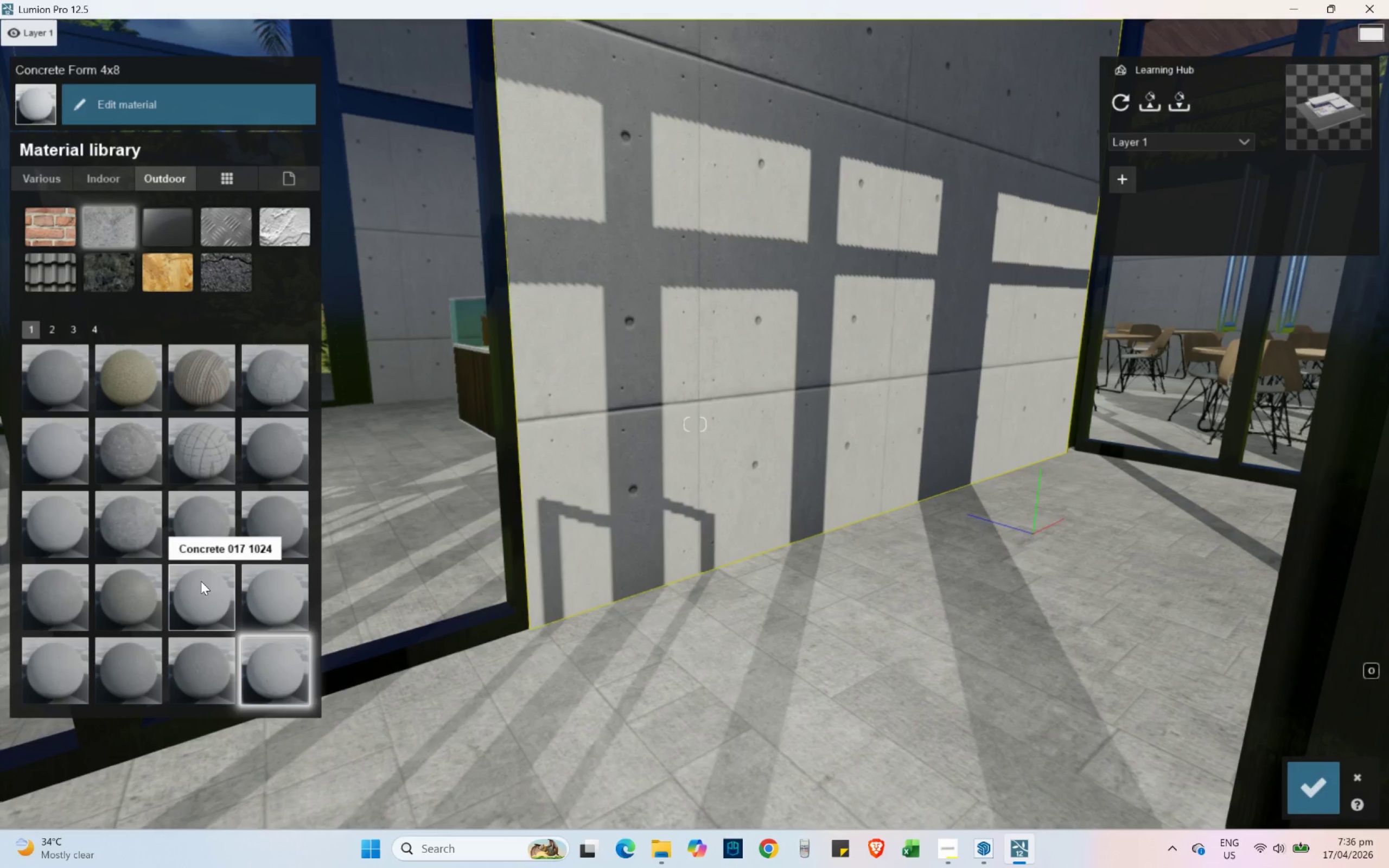 
hold_key(key=S, duration=0.53)
 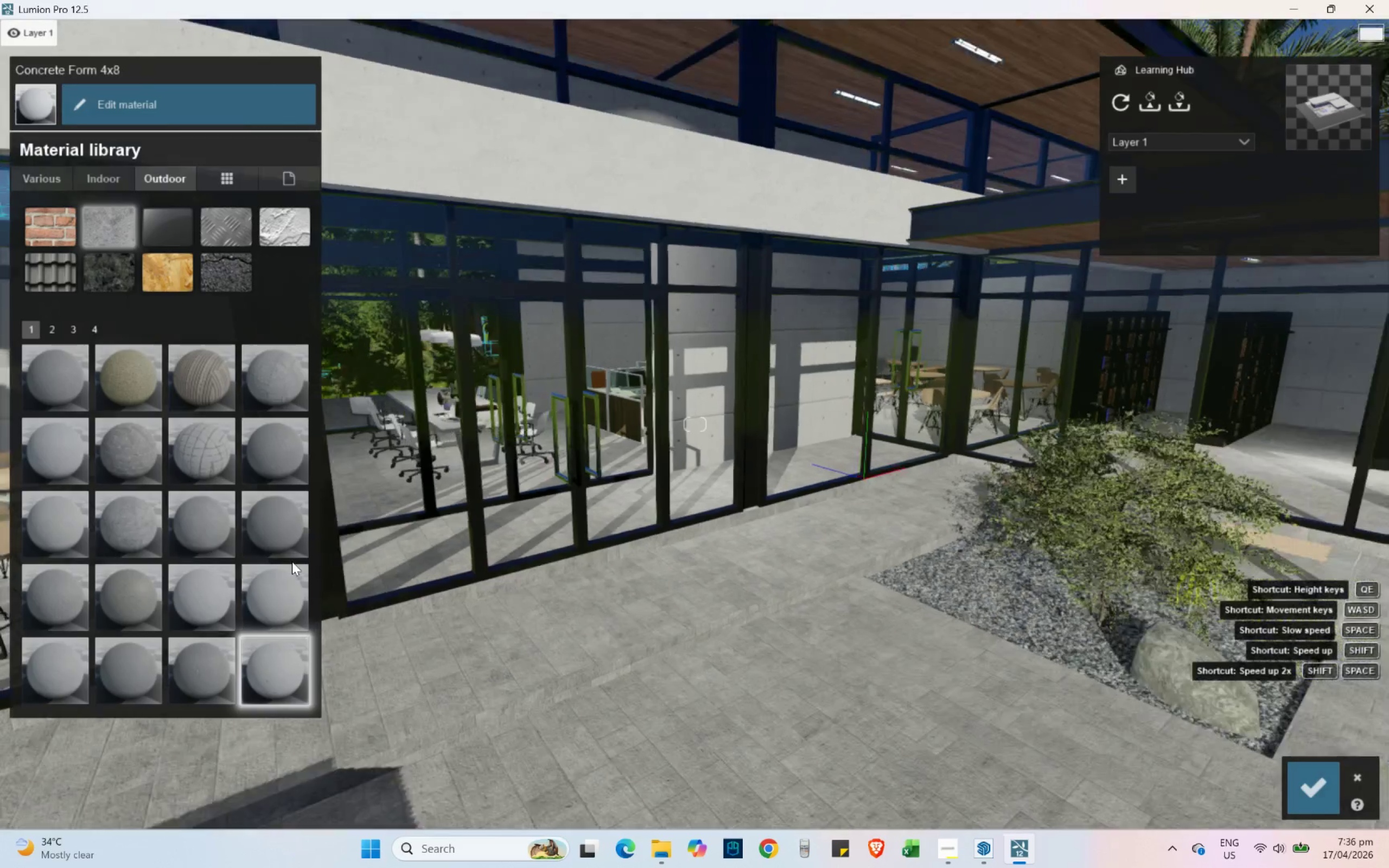 
key(Shift+ShiftLeft)
 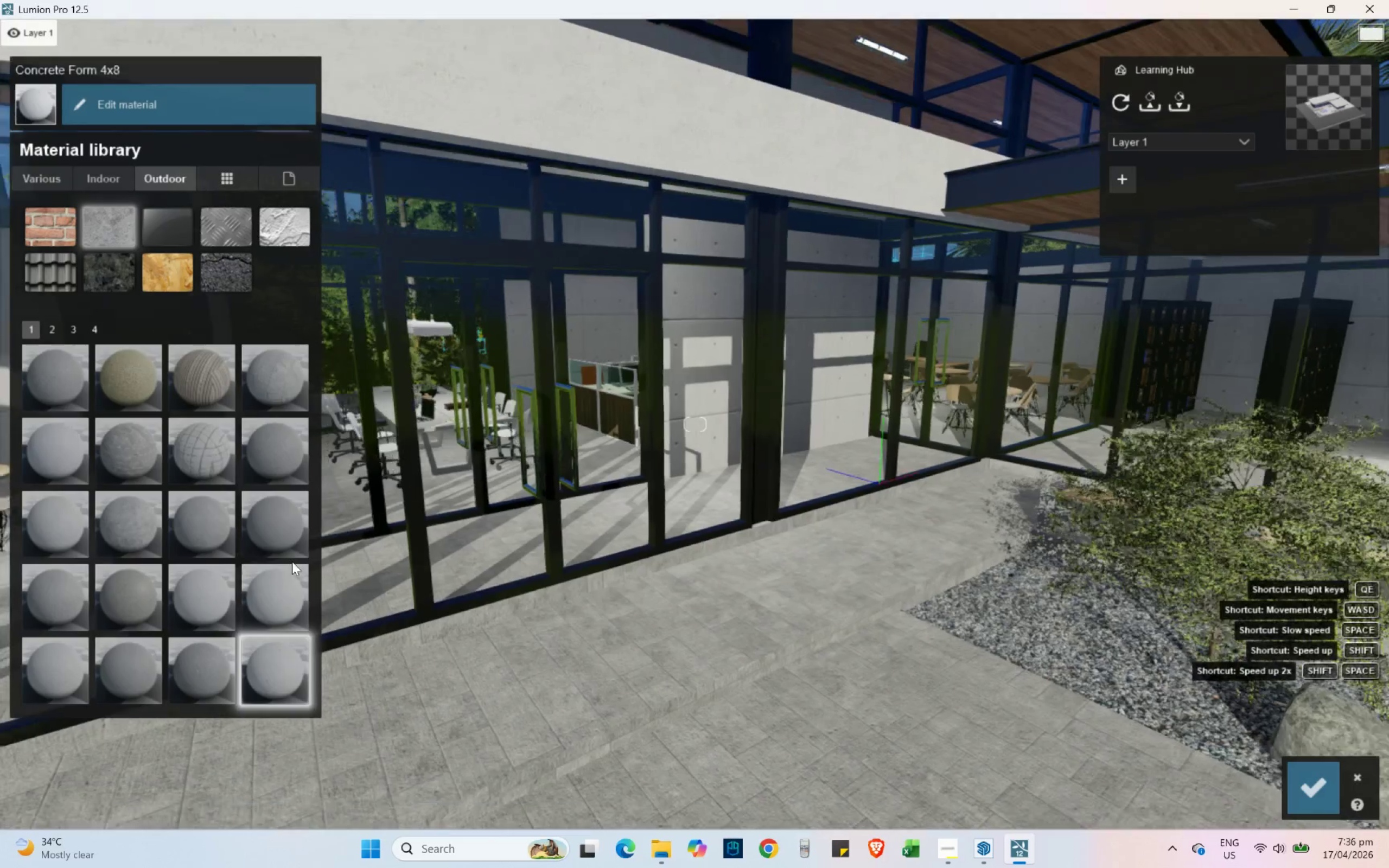 
hold_key(key=S, duration=0.52)
 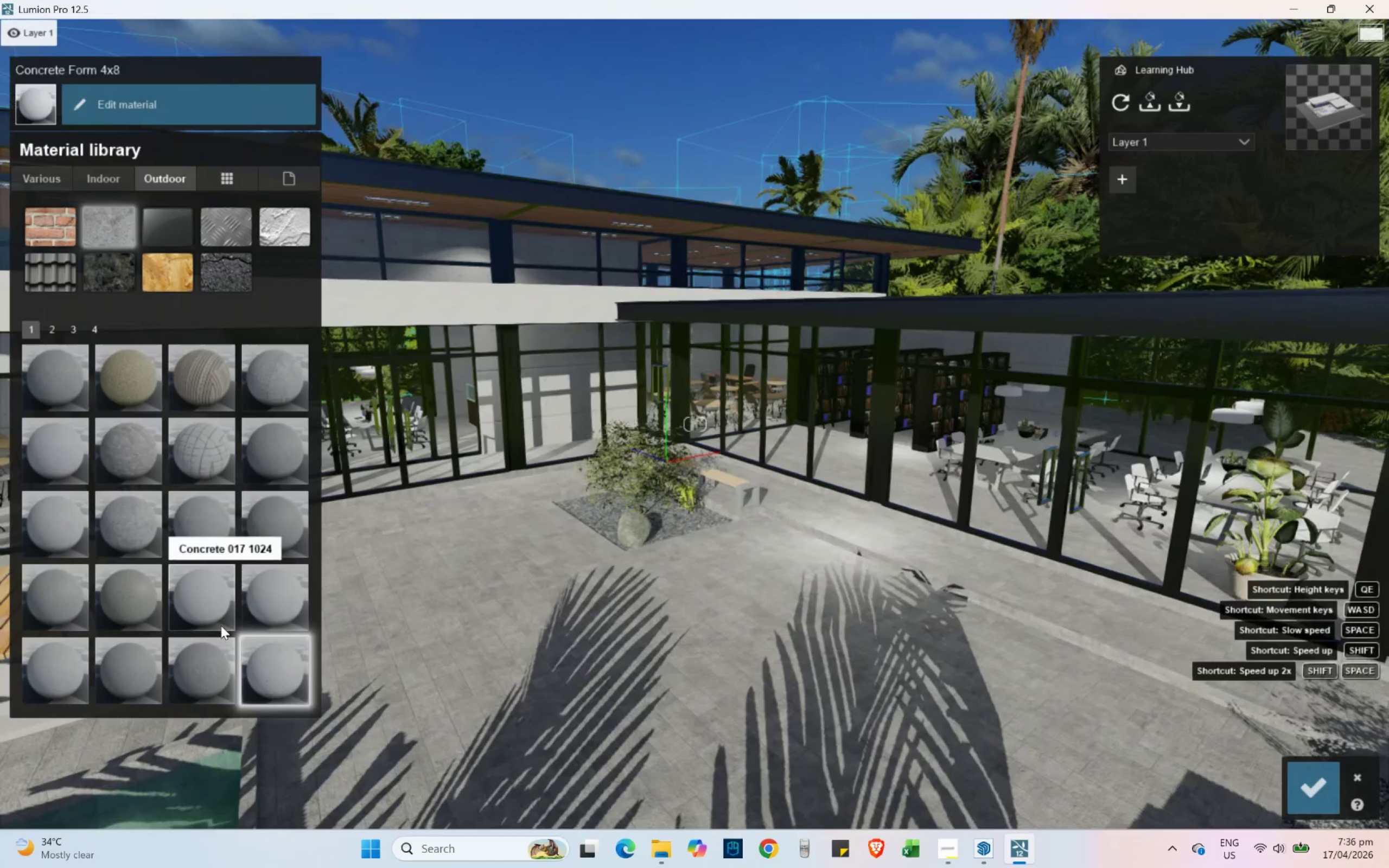 
hold_key(key=ShiftLeft, duration=0.59)
 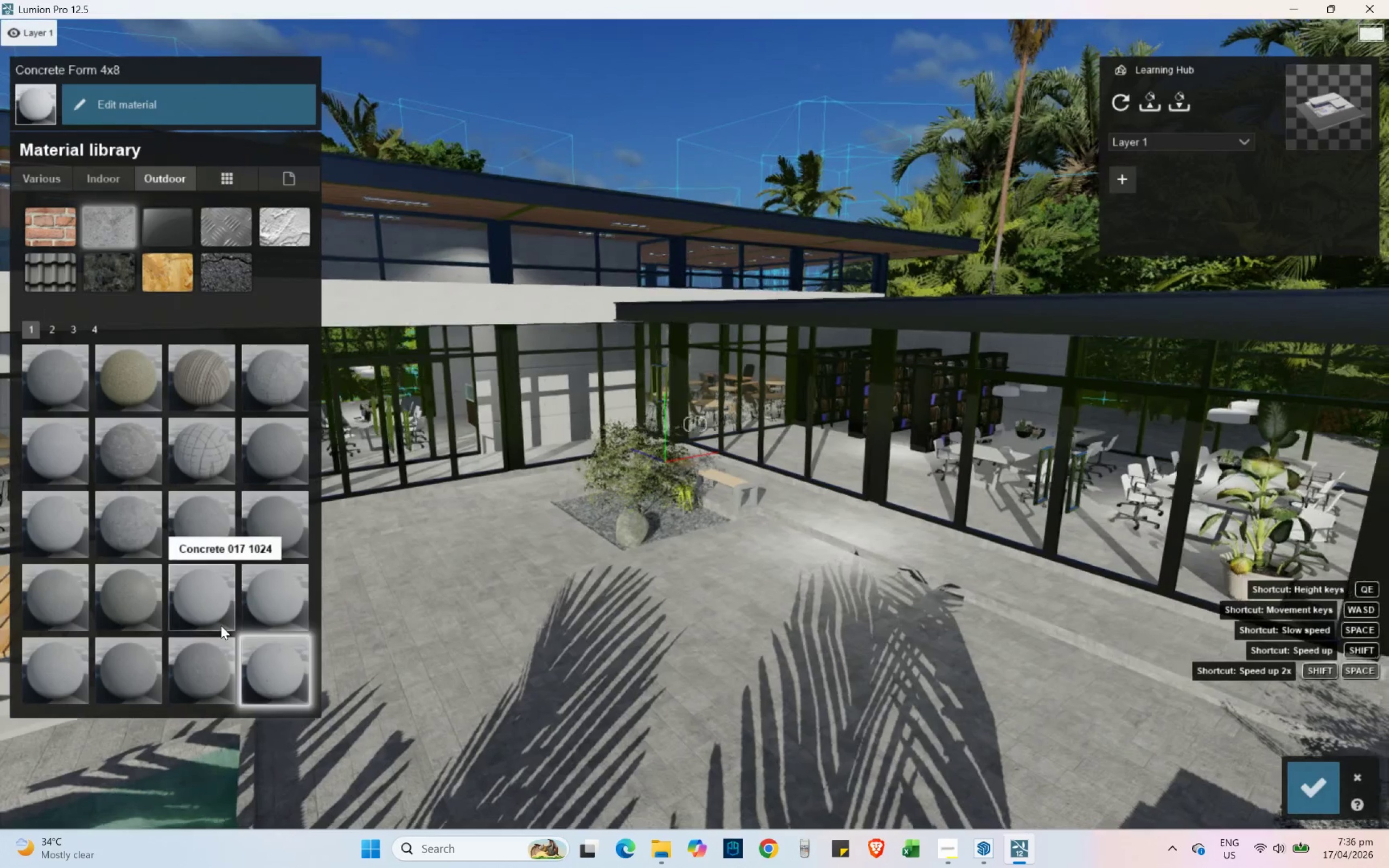 
hold_key(key=D, duration=0.39)
 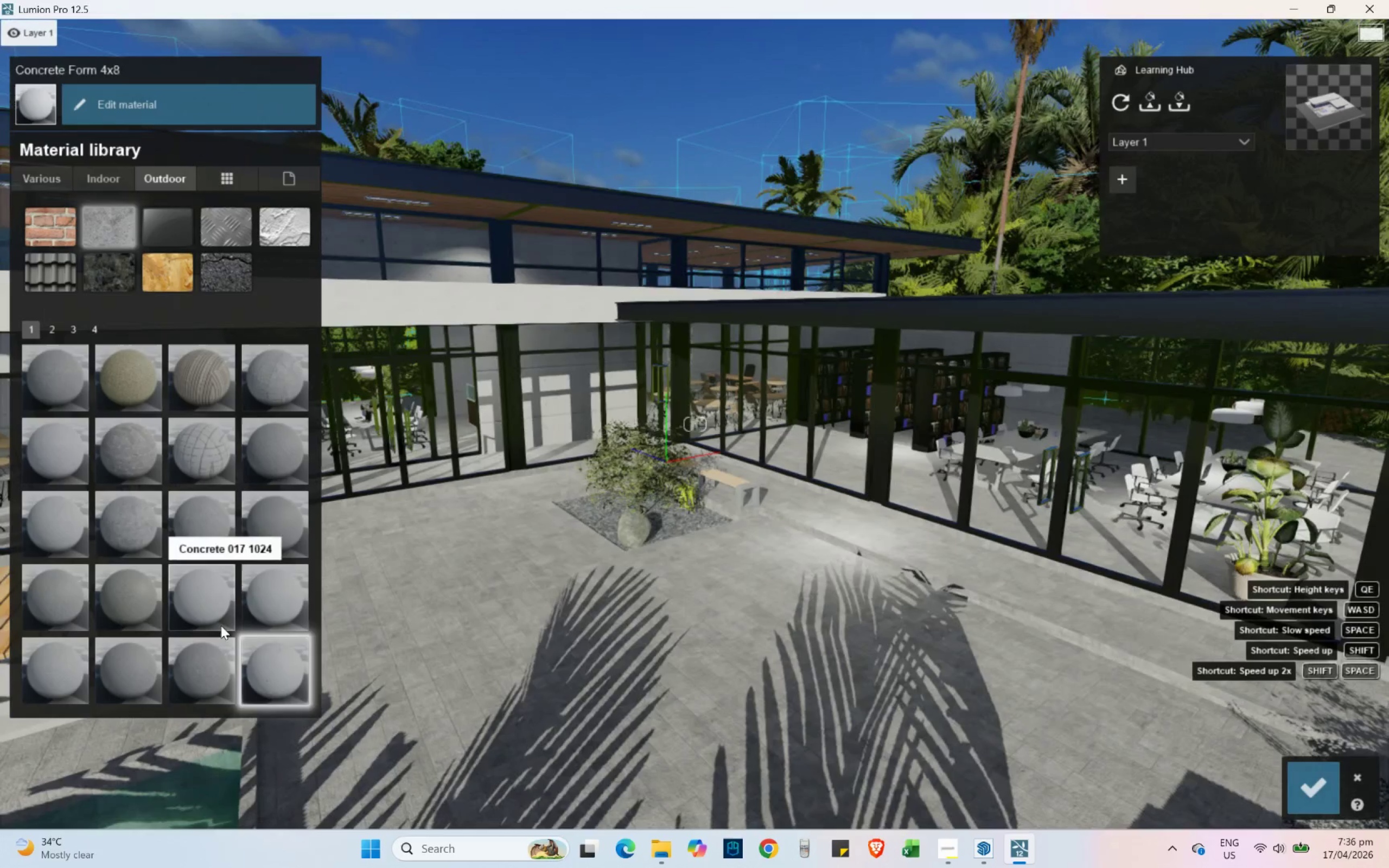 
type(seqa)
 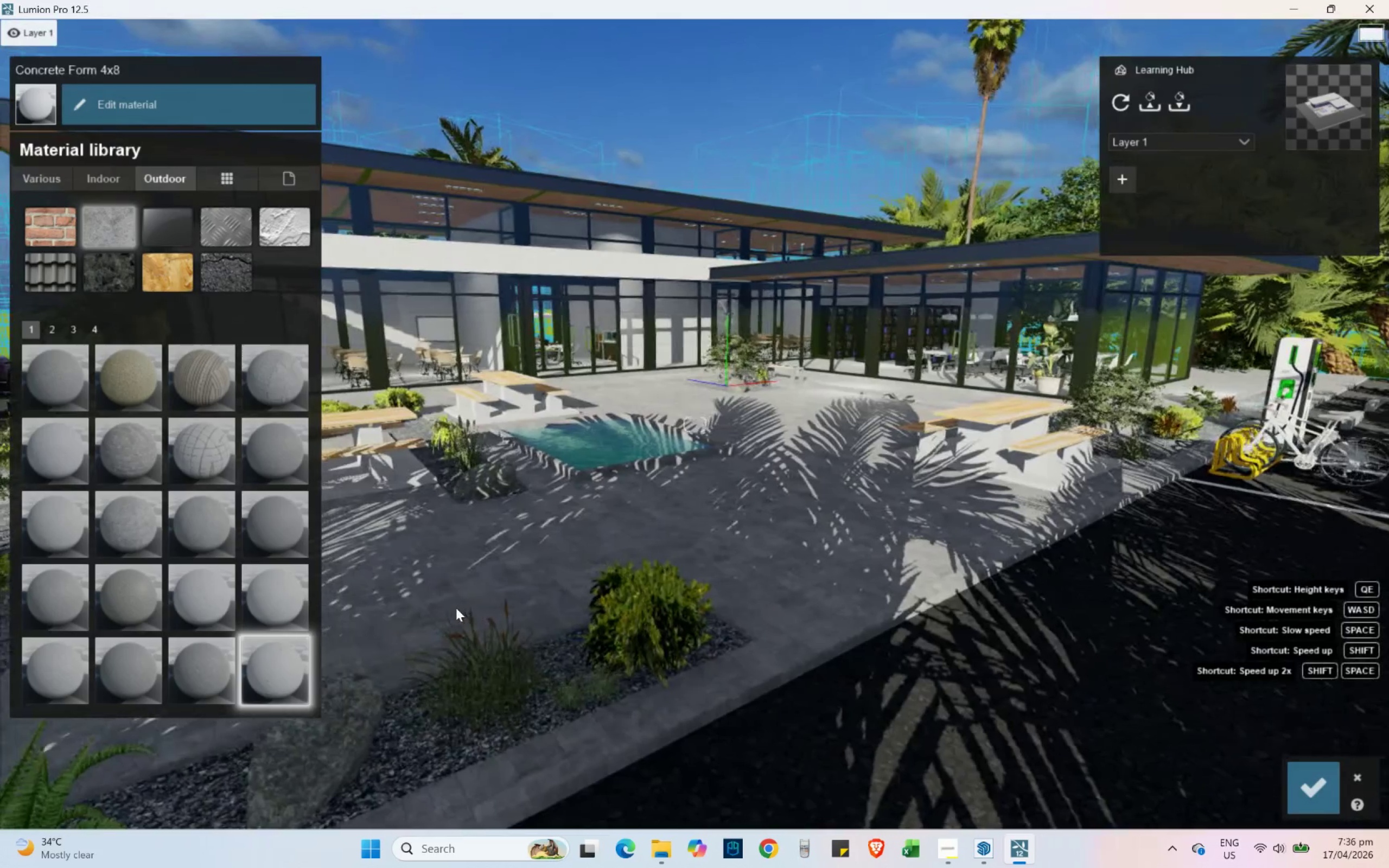 
key(W)
 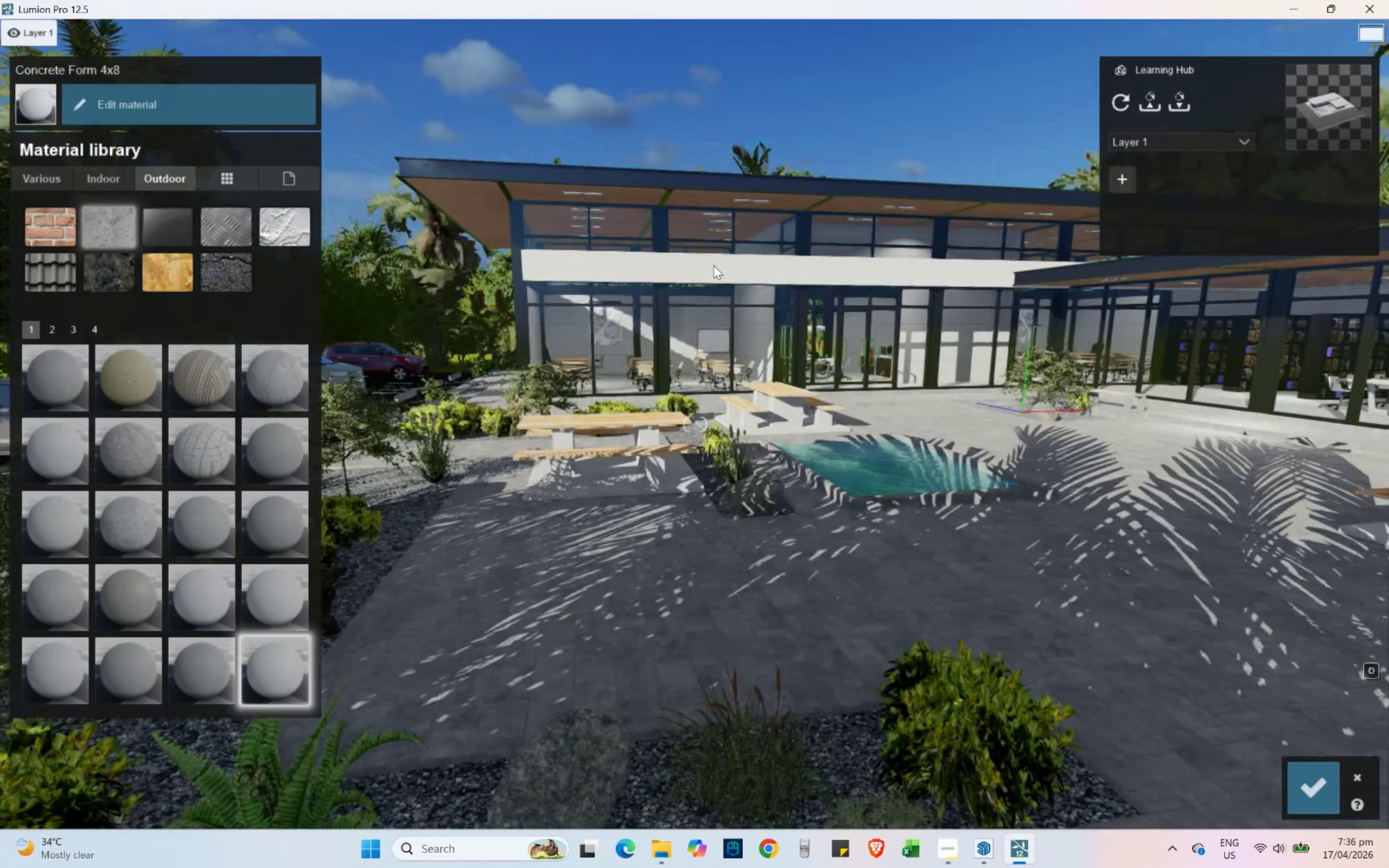 
left_click([713, 265])
 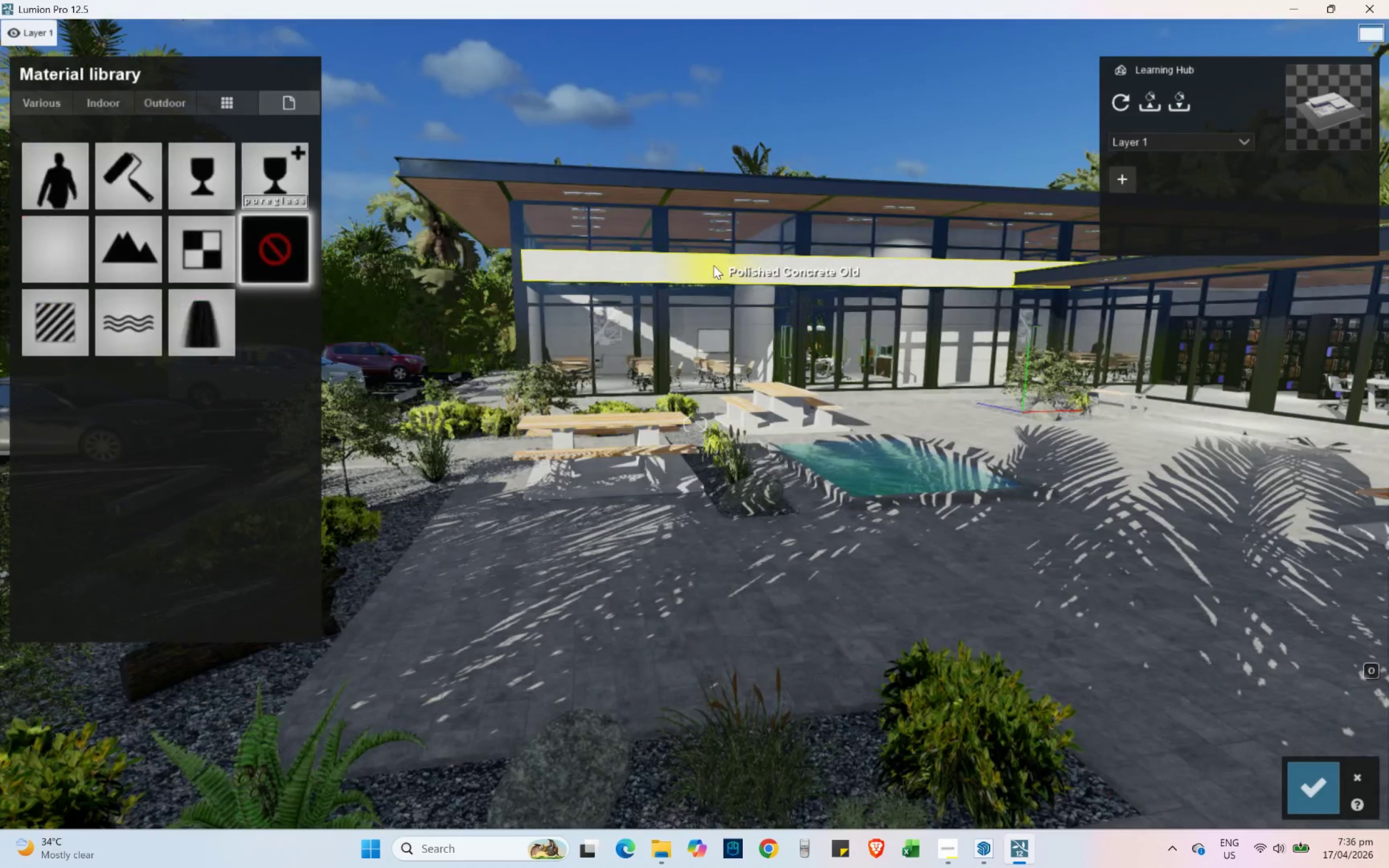 
hold_key(key=W, duration=0.97)
 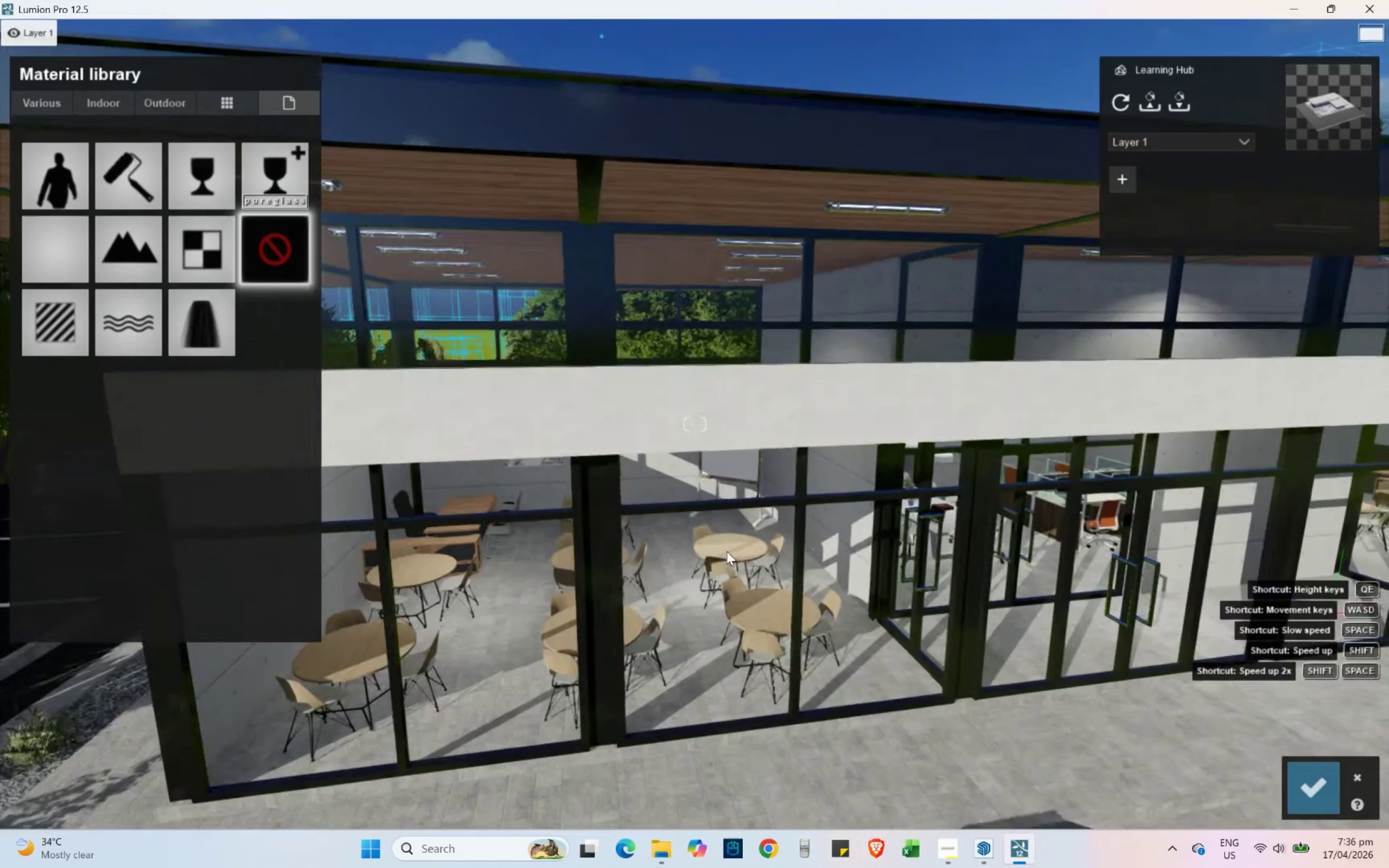 
hold_key(key=ShiftLeft, duration=0.73)
 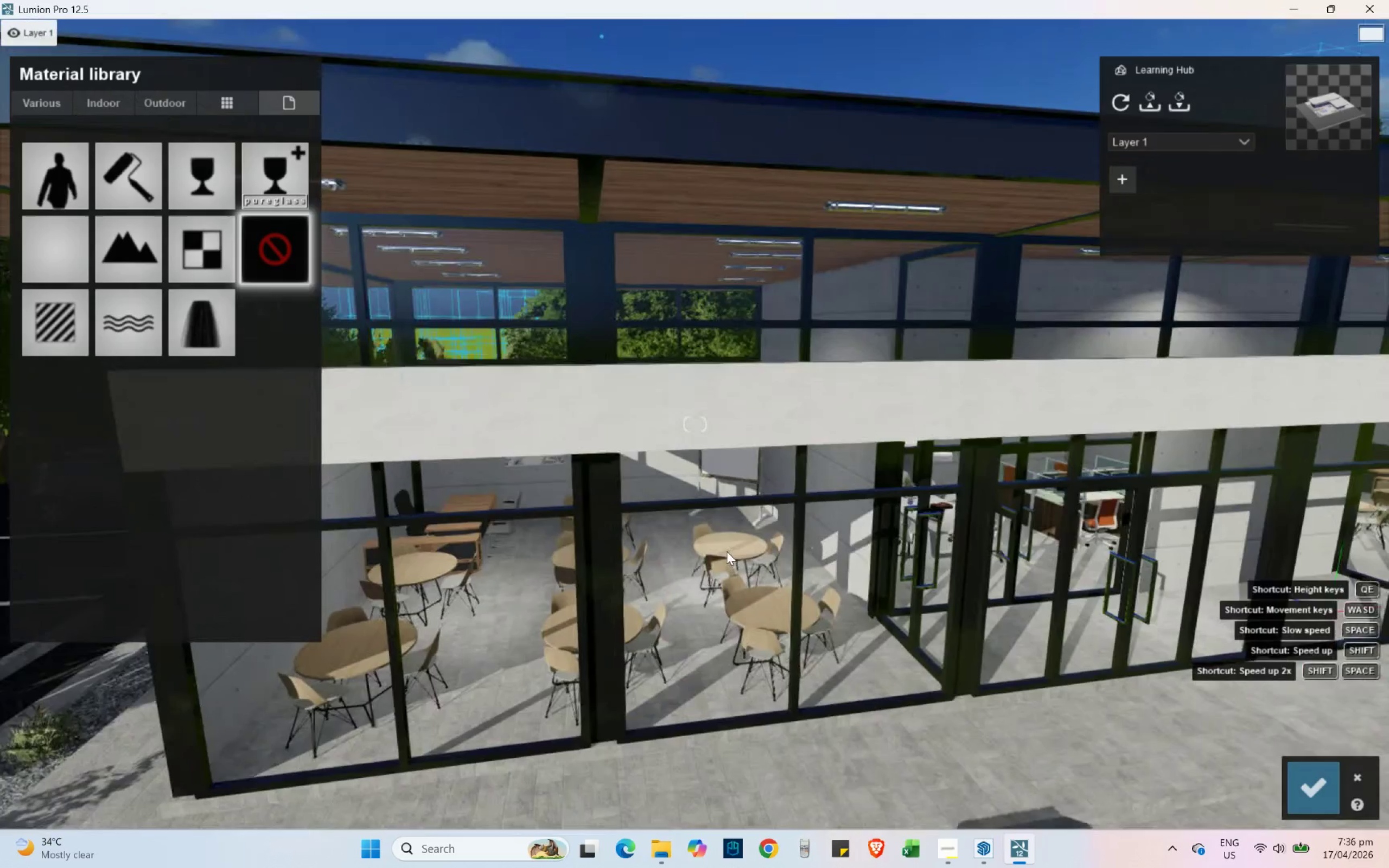 
hold_key(key=Q, duration=0.39)
 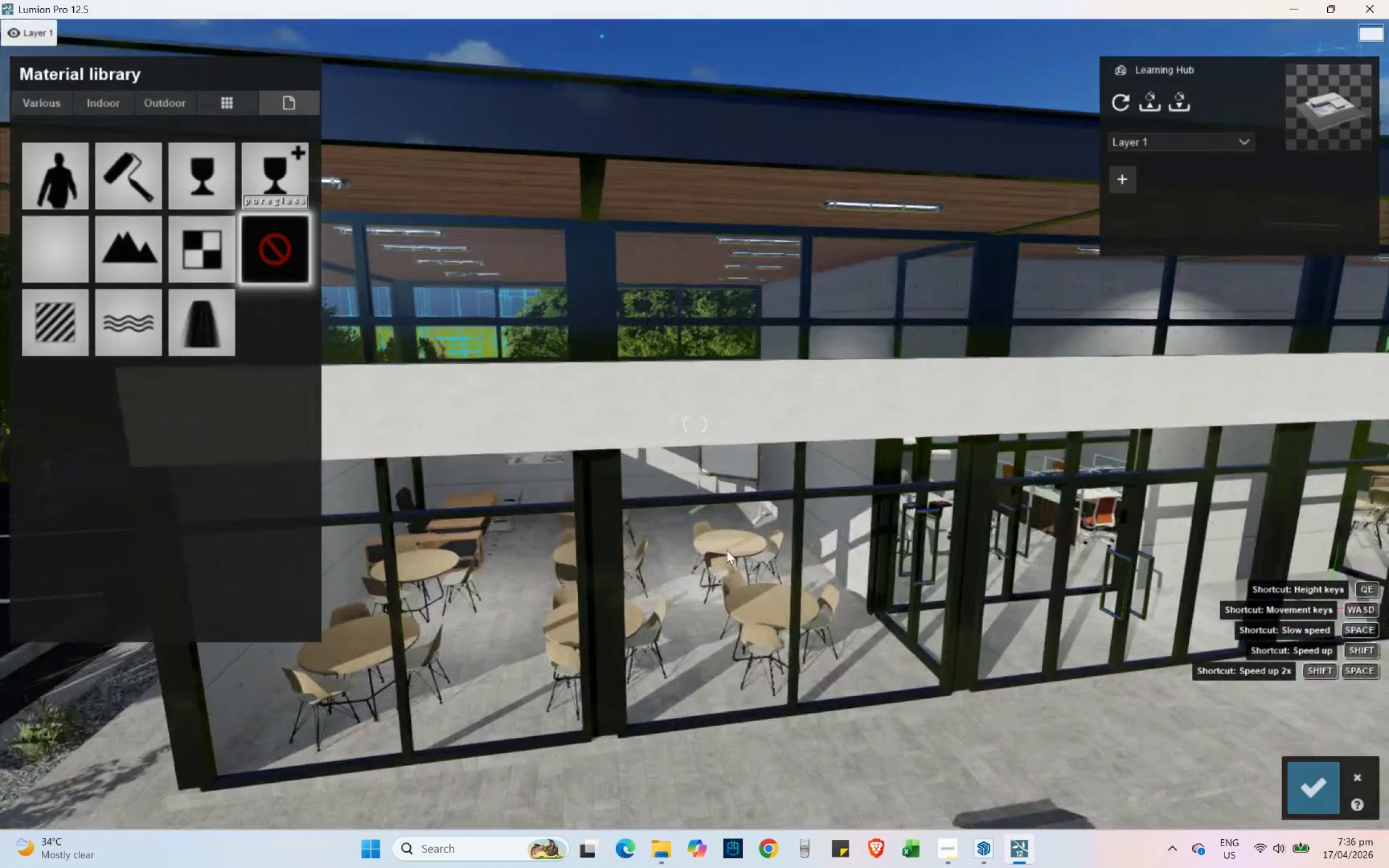 
type(www)
 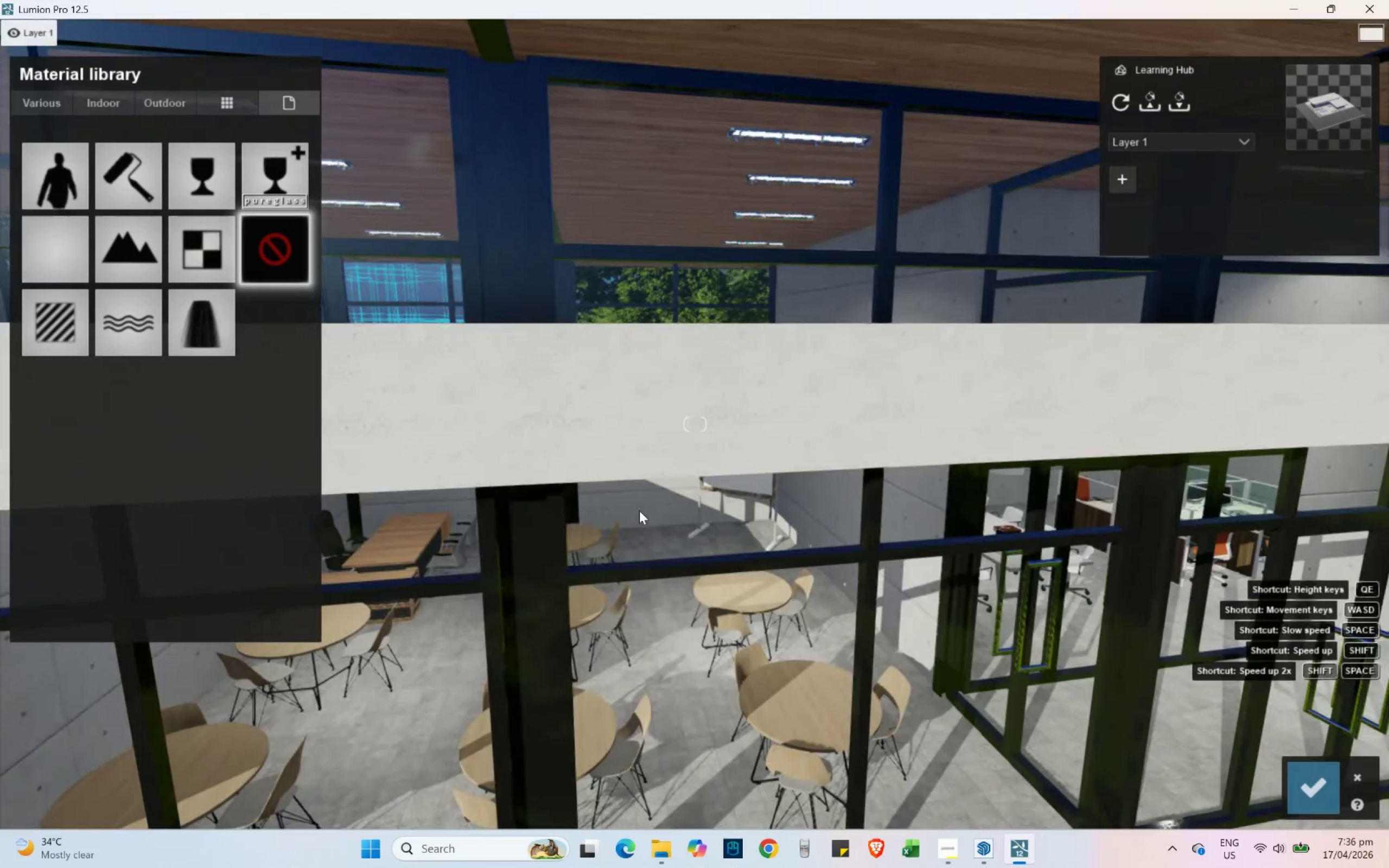 
hold_key(key=A, duration=0.41)
 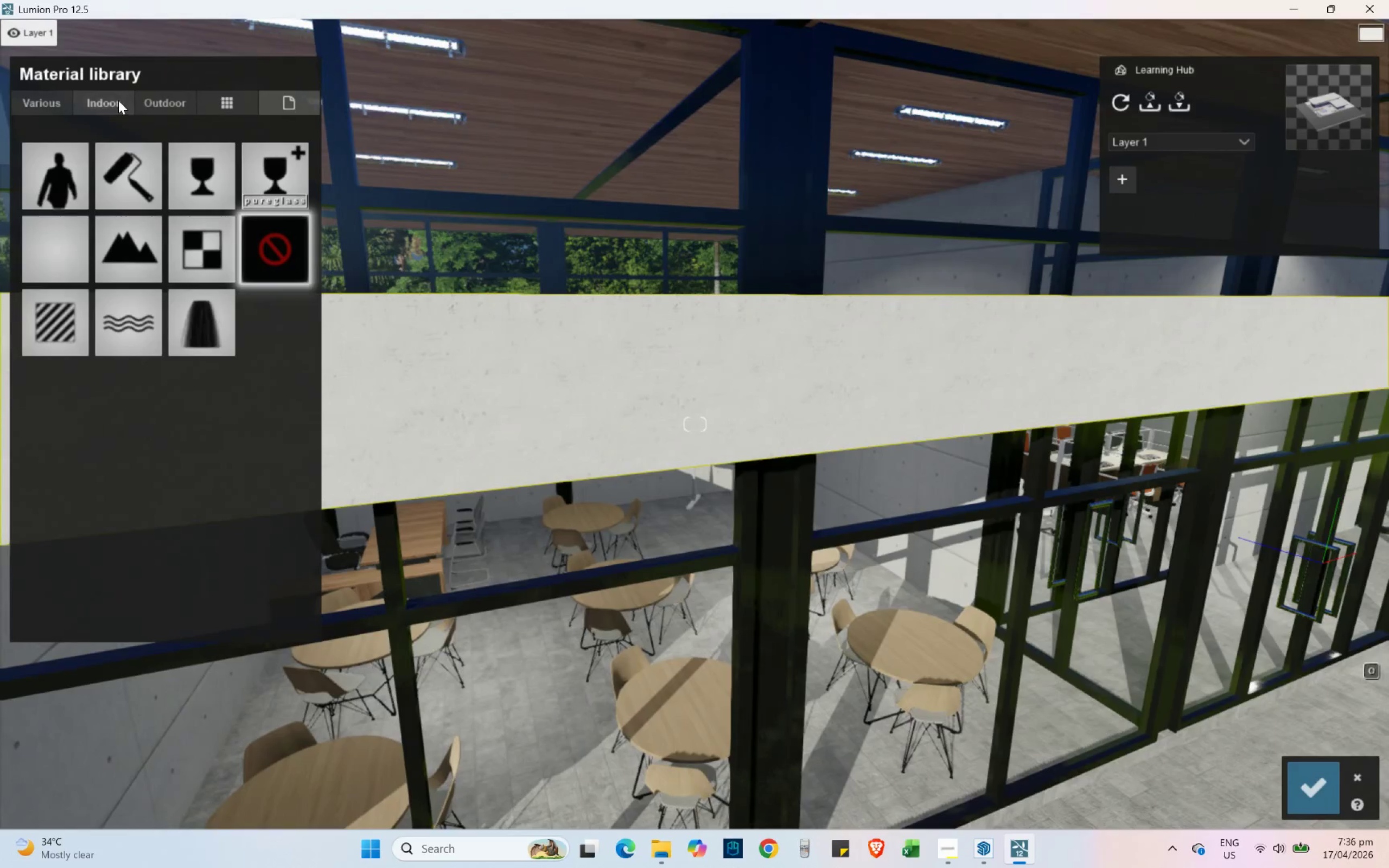 
left_click([156, 101])
 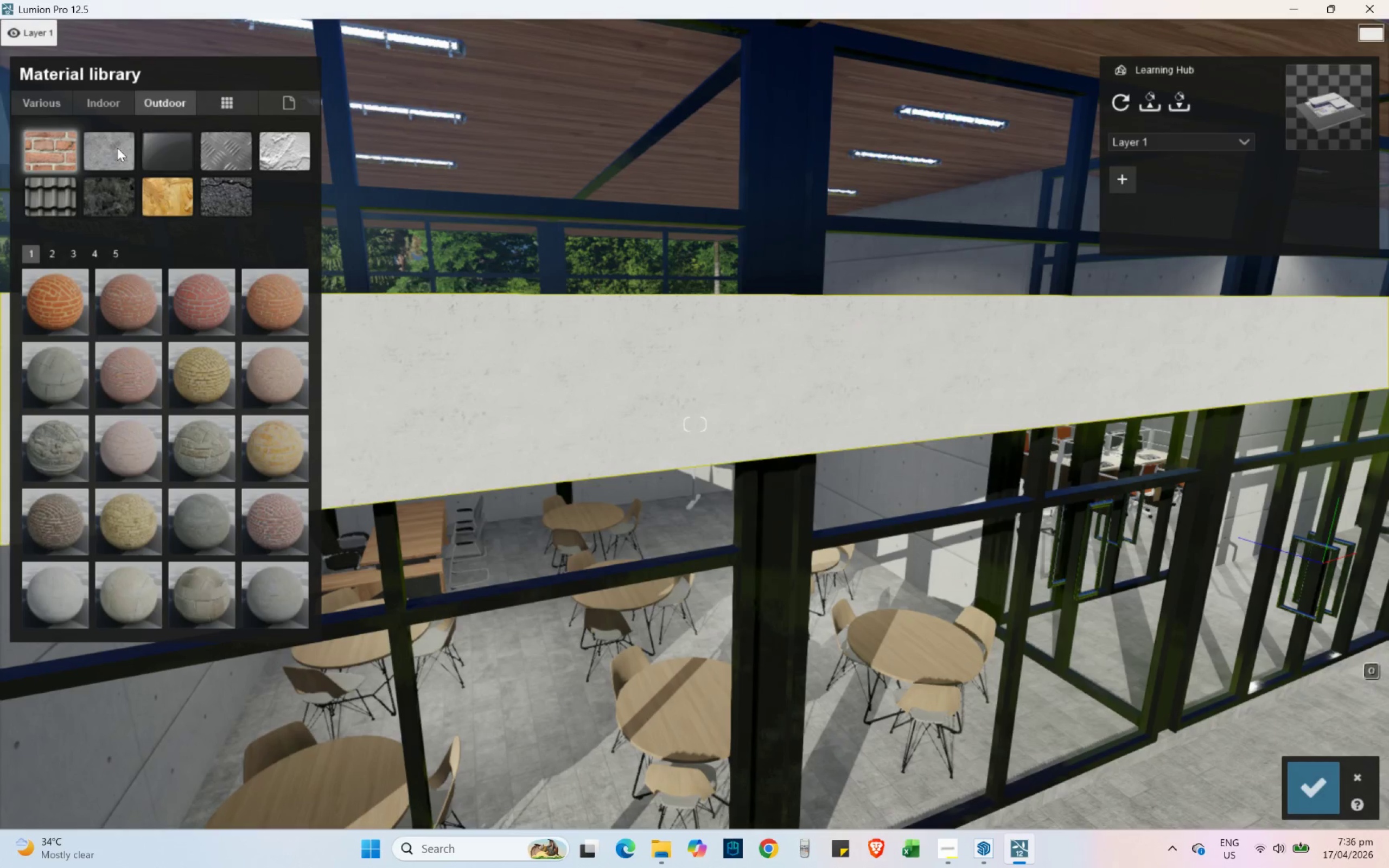 
left_click([106, 157])
 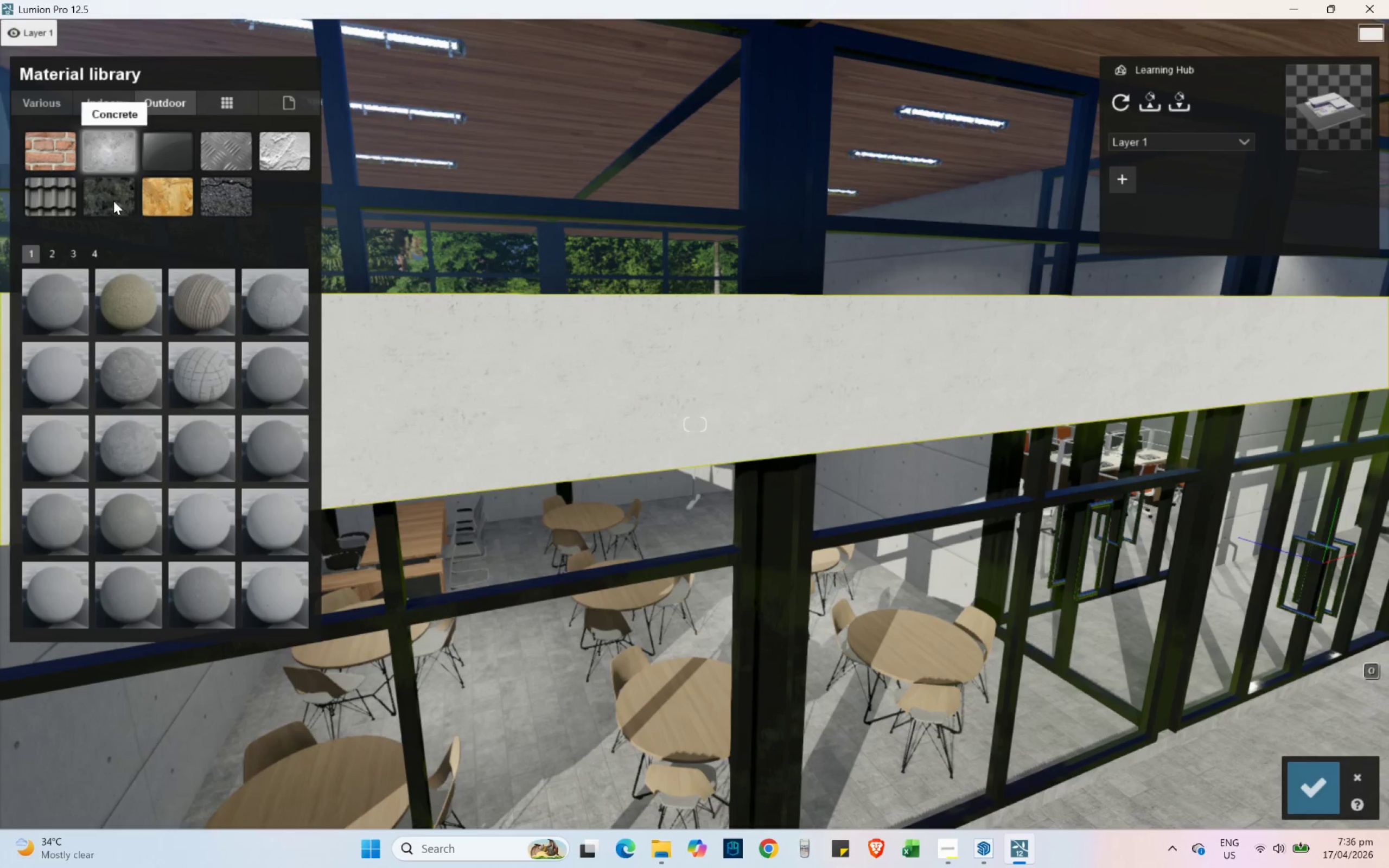 
hold_key(key=A, duration=0.31)
 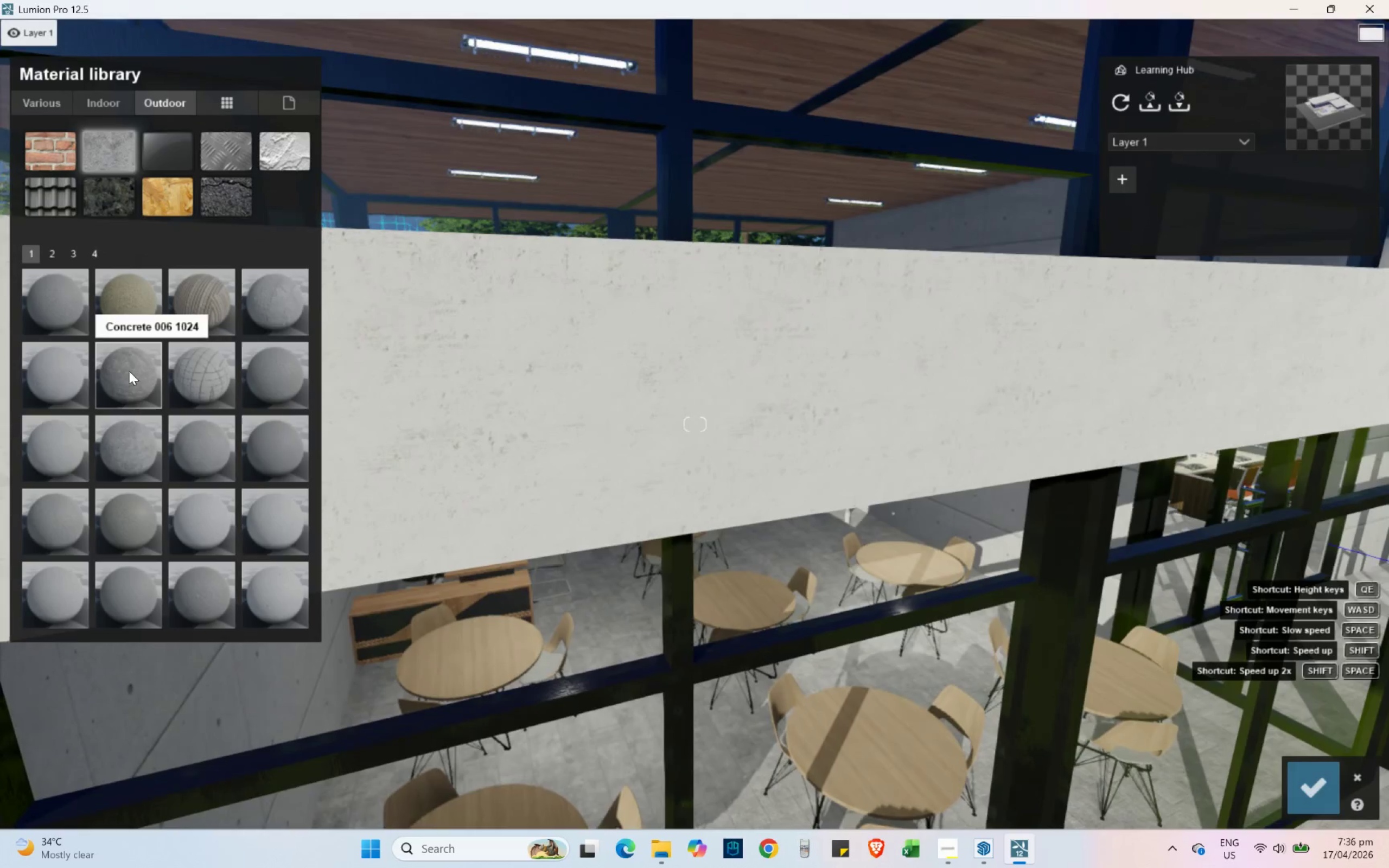 
key(W)
 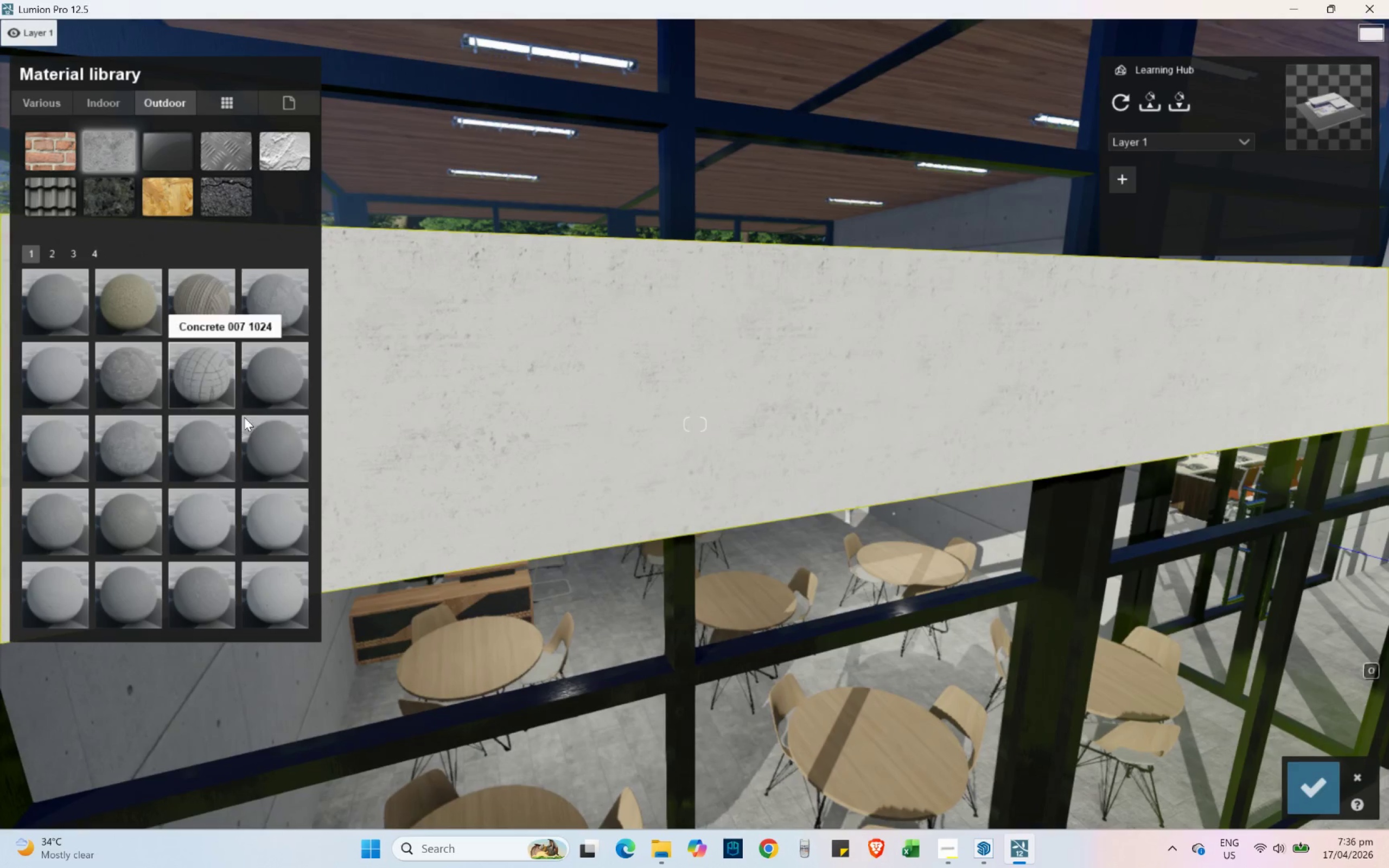 
left_click([275, 382])
 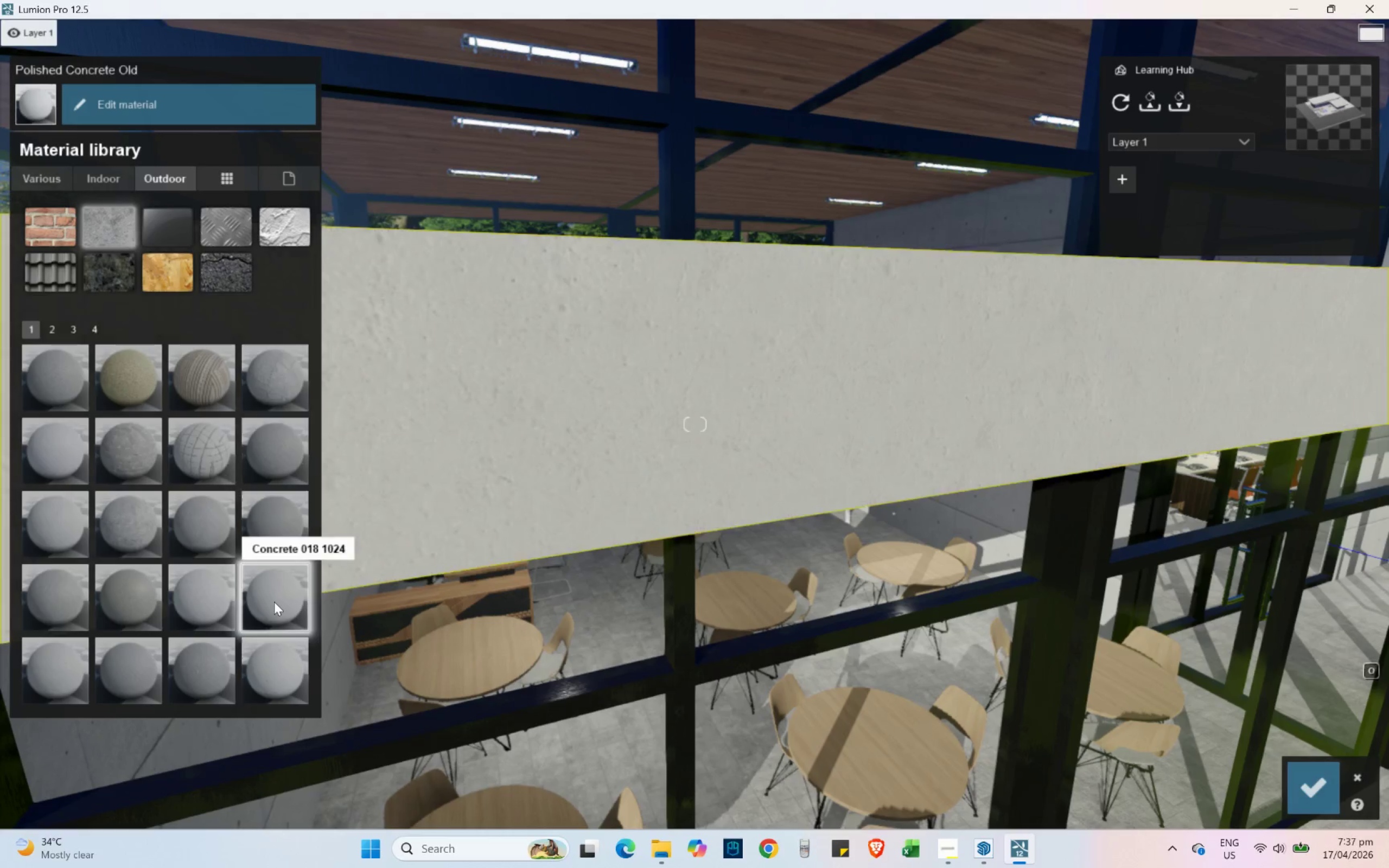 
key(A)
 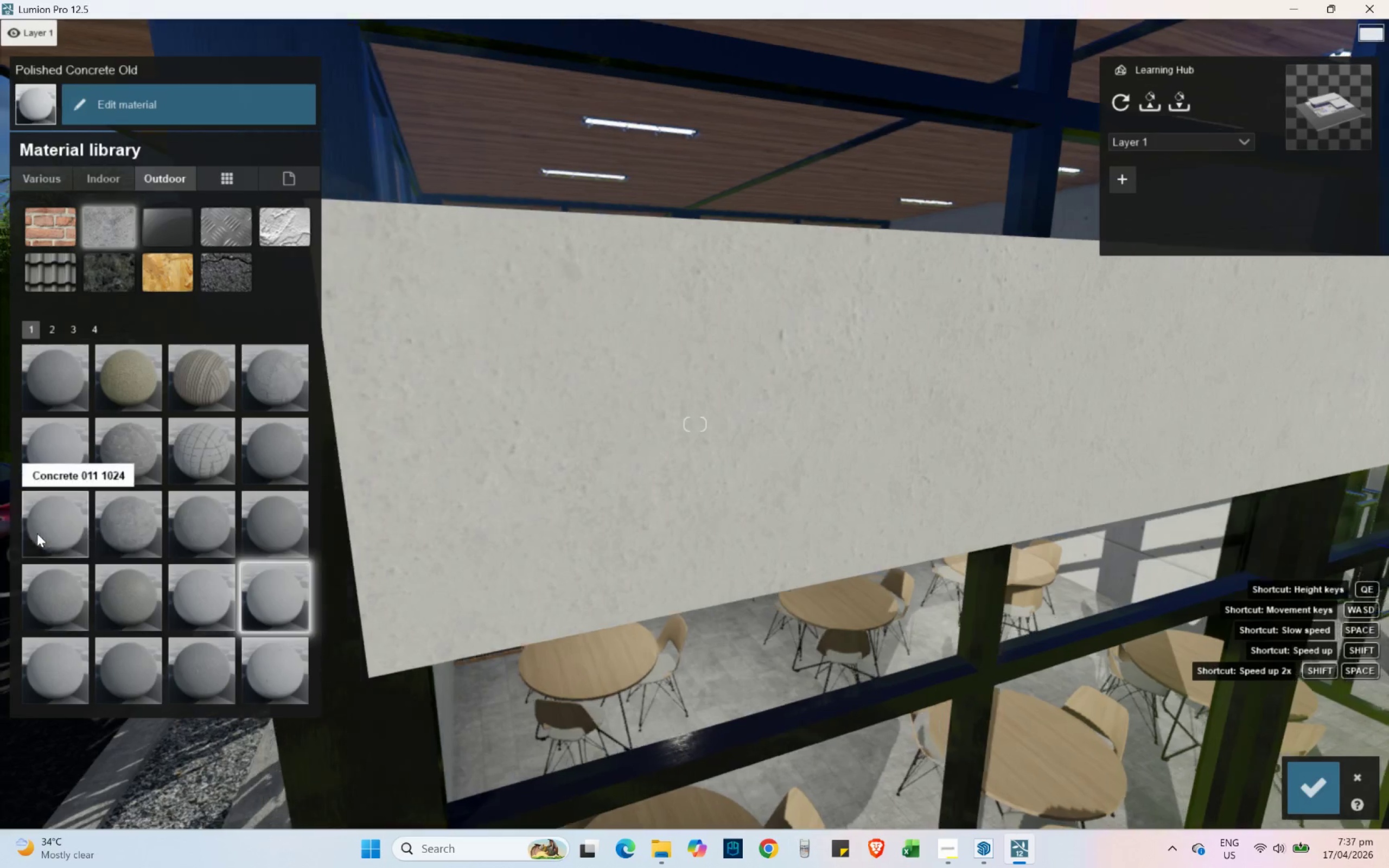 
left_click([50, 530])
 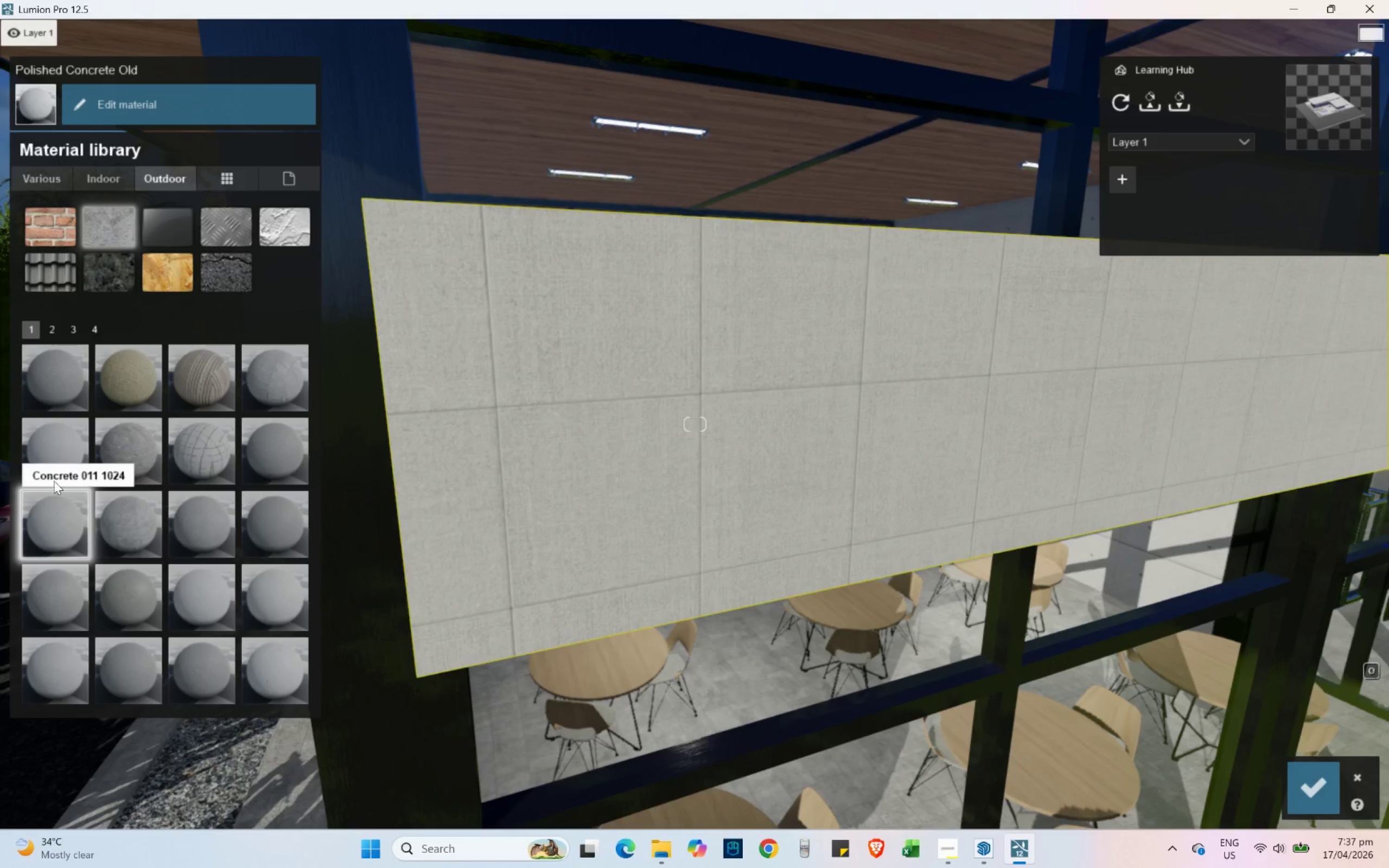 
left_click([52, 432])
 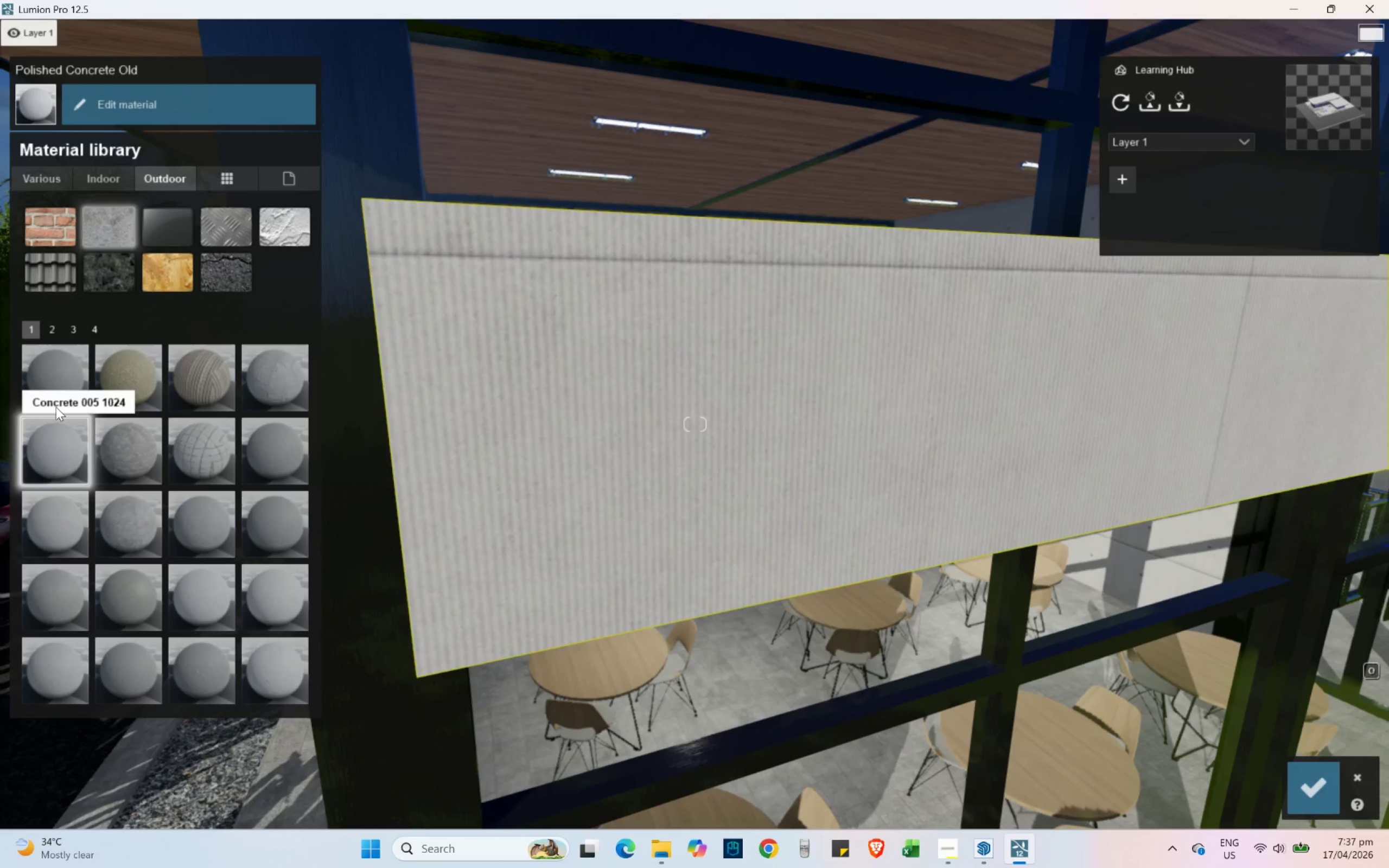 
left_click([50, 379])
 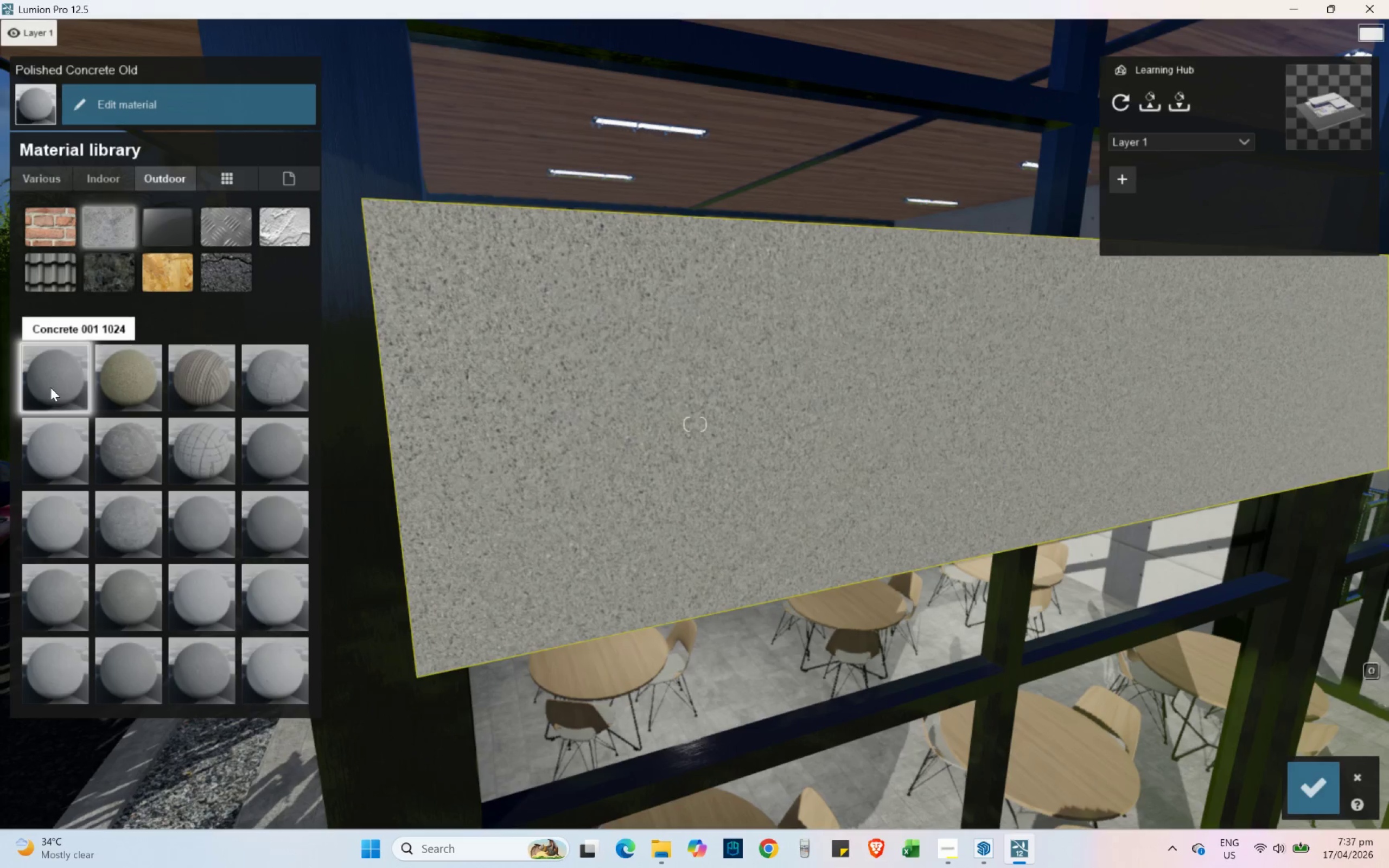 
key(S)
 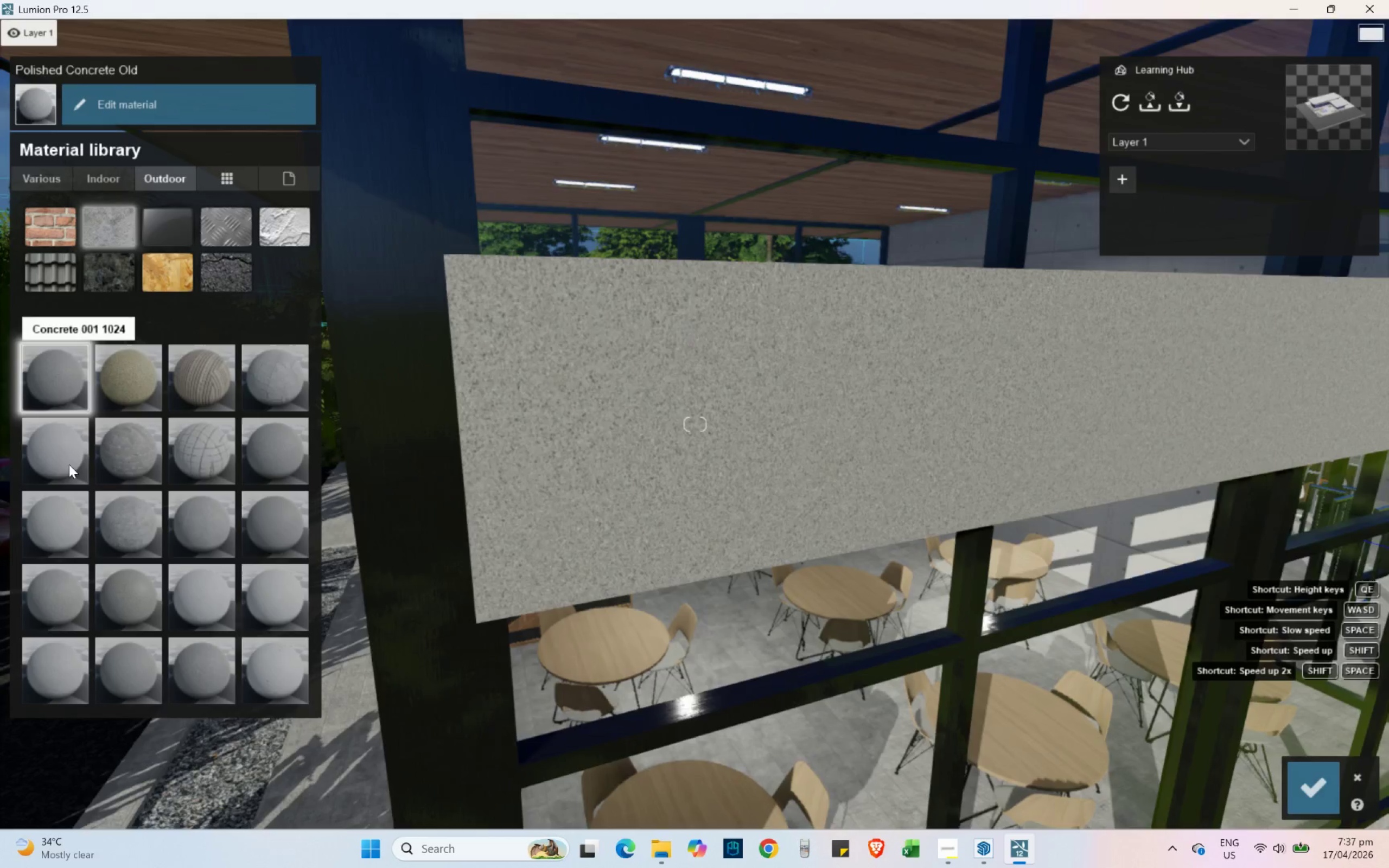 
mouse_move([80, 475])
 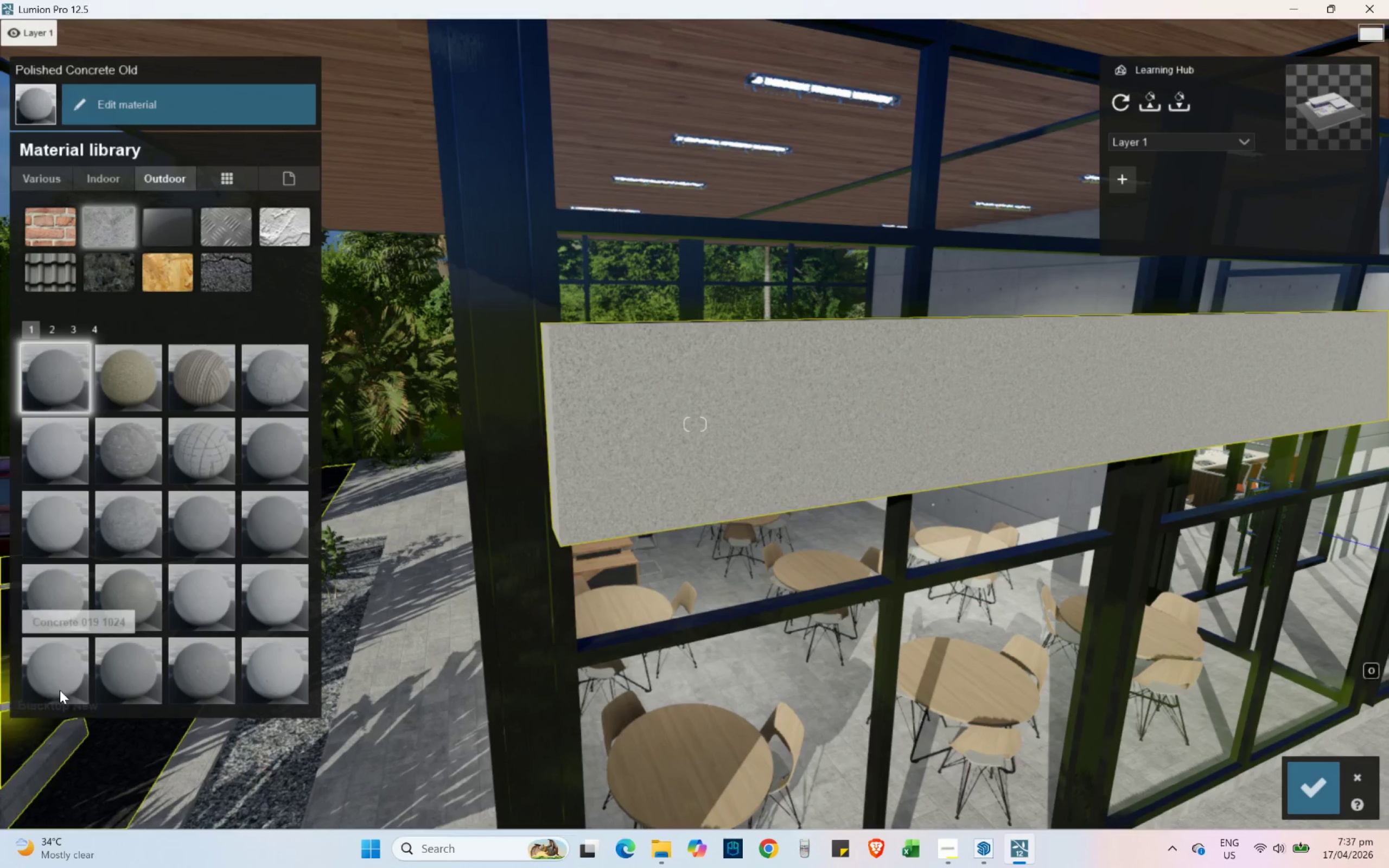 
left_click([62, 680])
 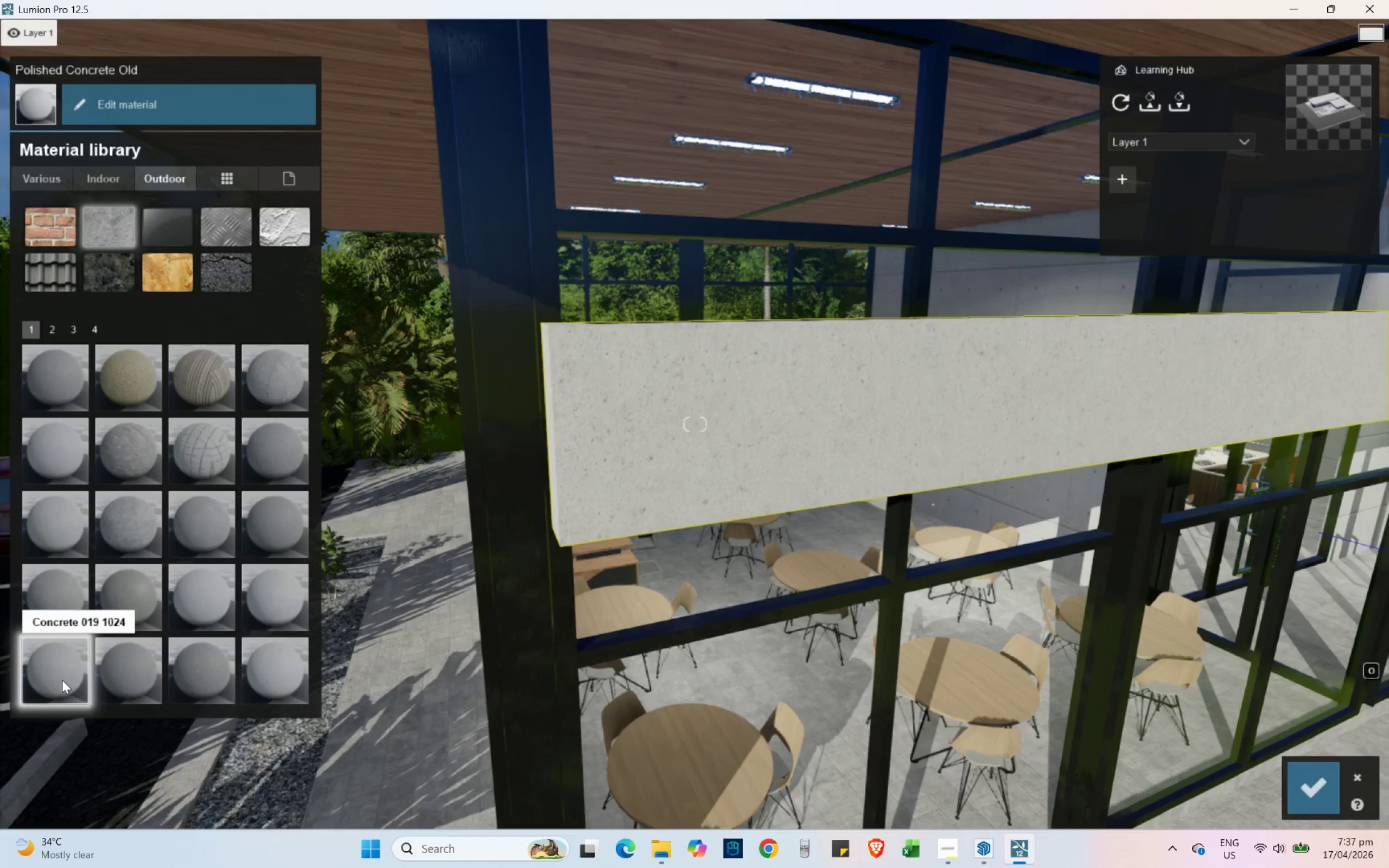 
hold_key(key=W, duration=0.38)
 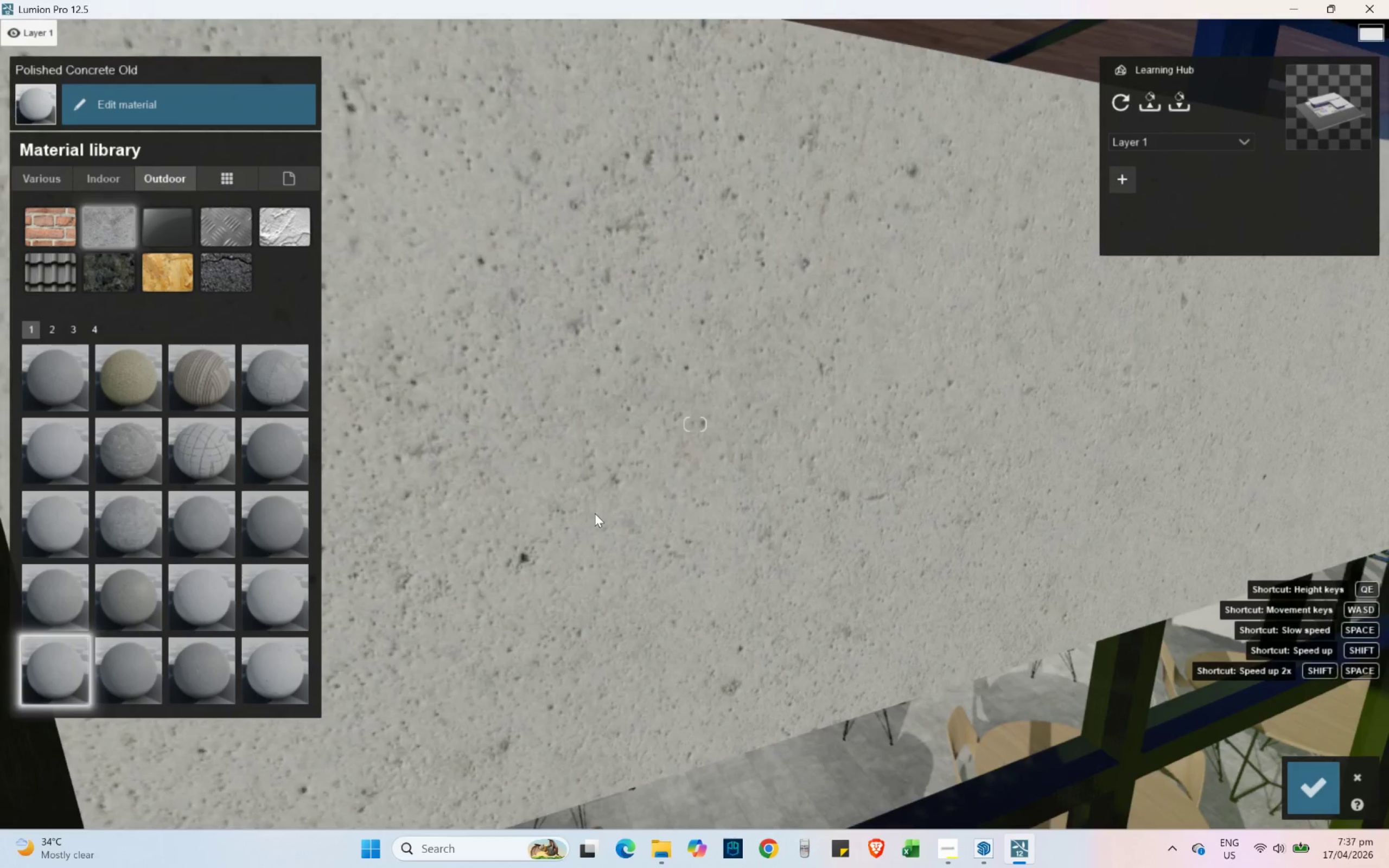 
key(S)
 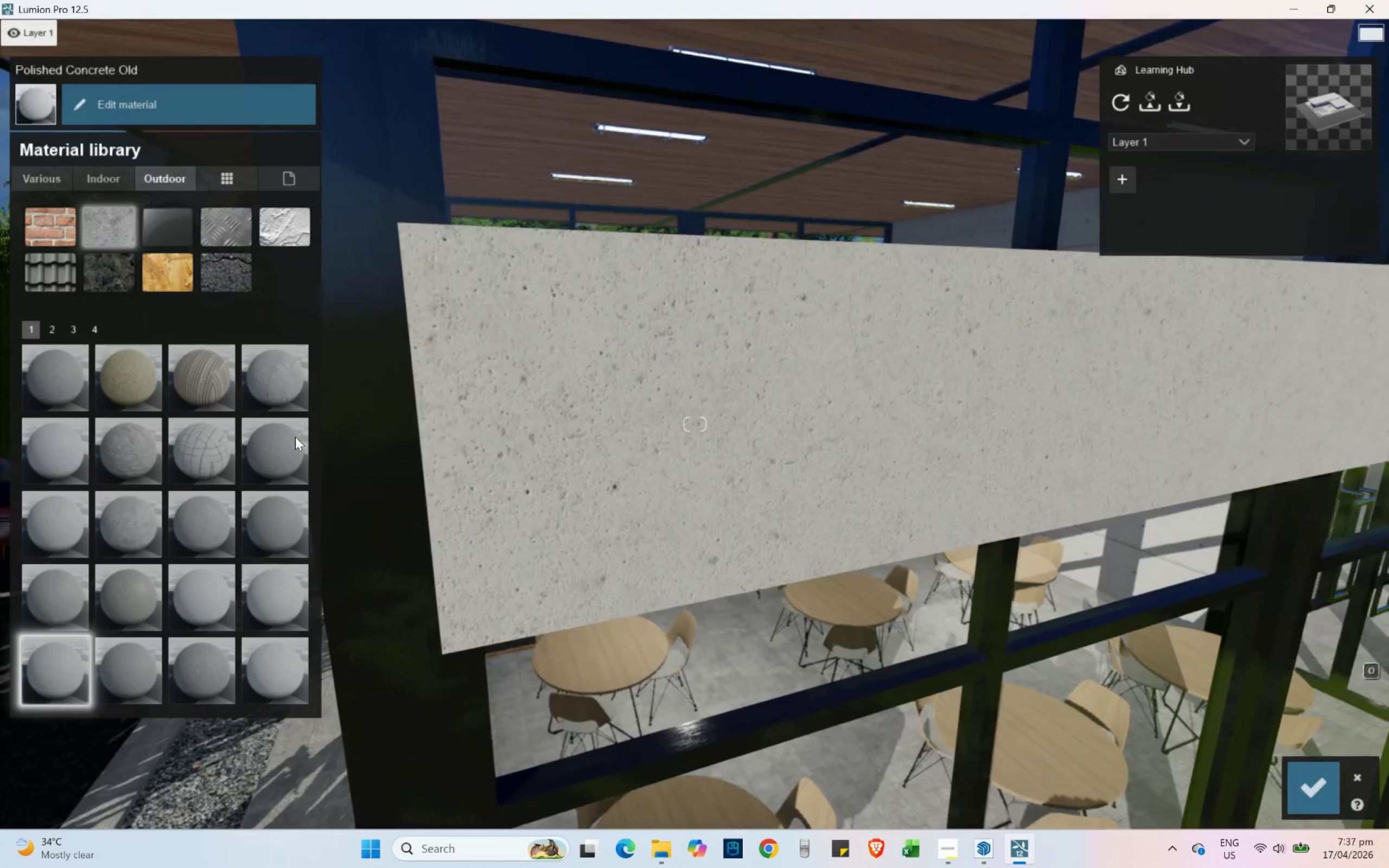 
left_click([278, 439])
 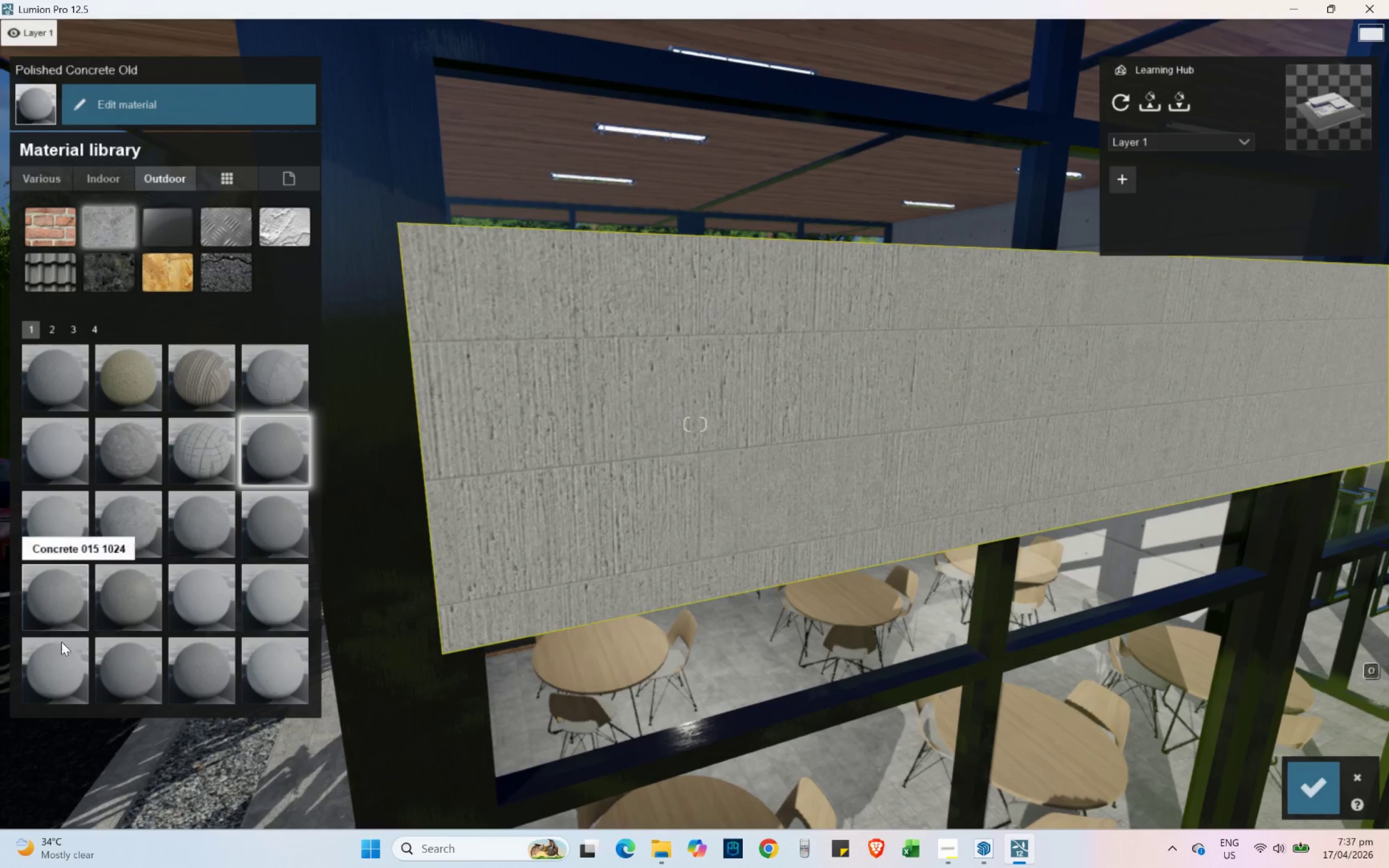 
left_click([122, 530])
 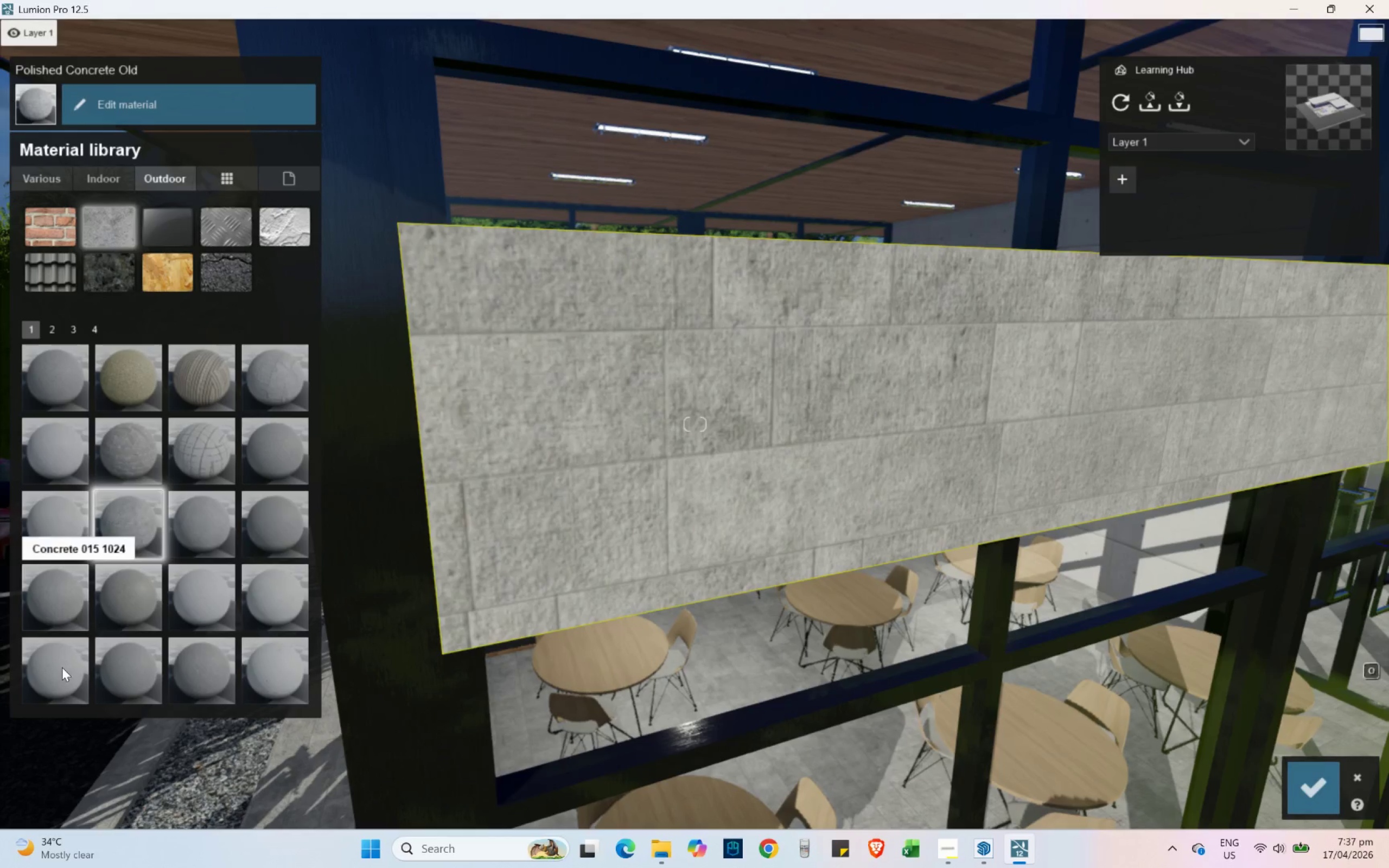 
left_click([62, 669])
 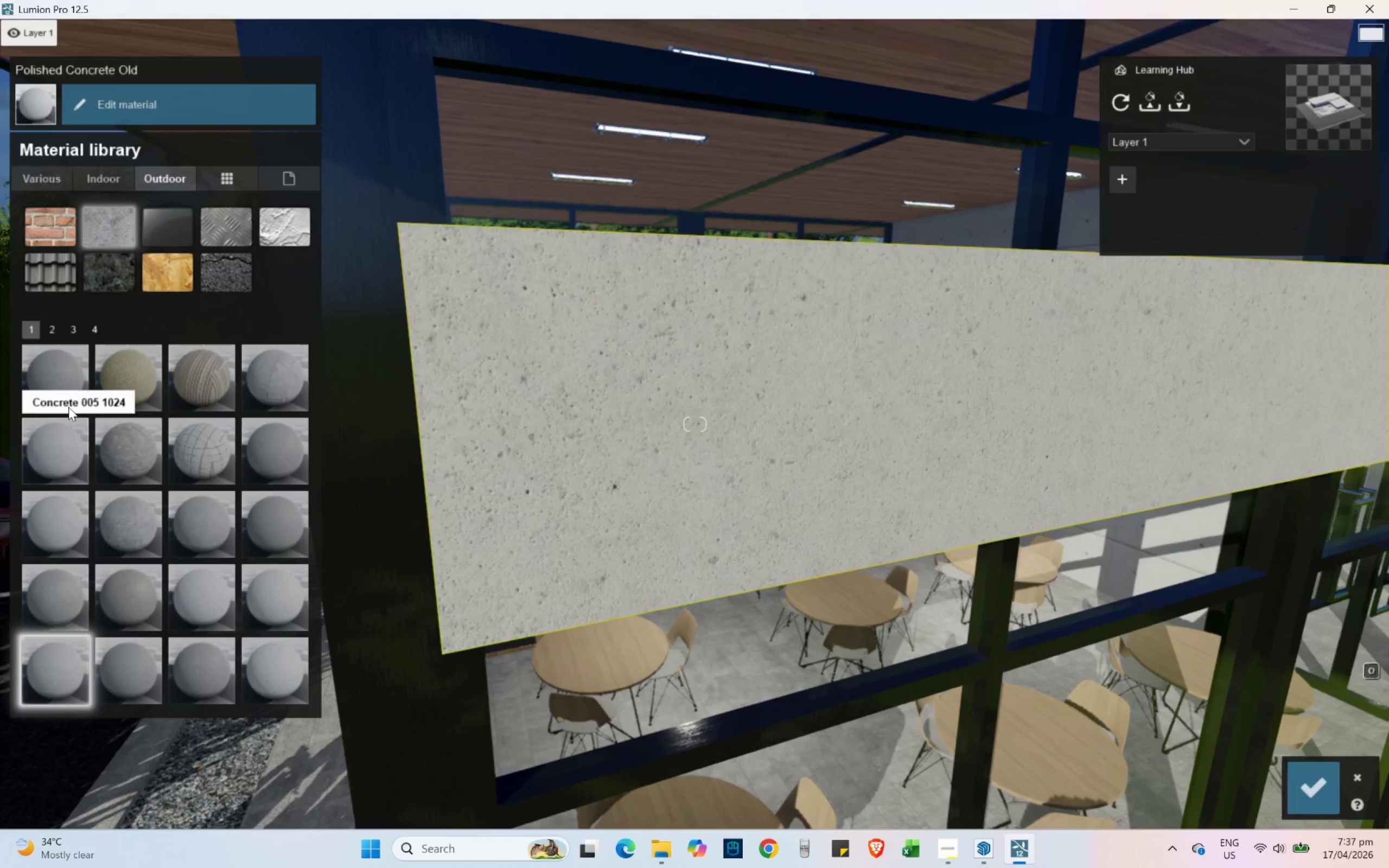 
scroll: coordinate [98, 431], scroll_direction: down, amount: 1.0
 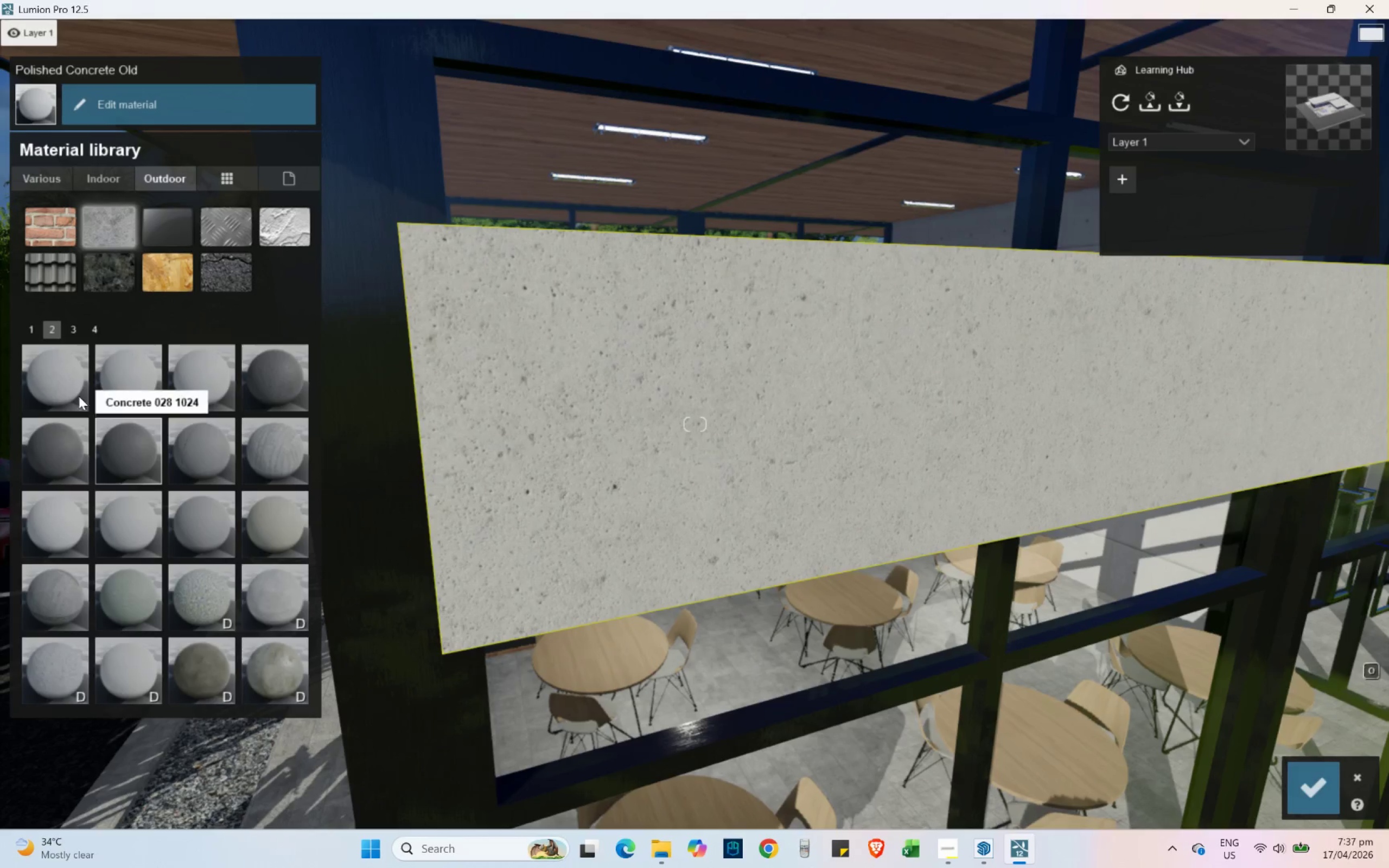 
left_click([69, 386])
 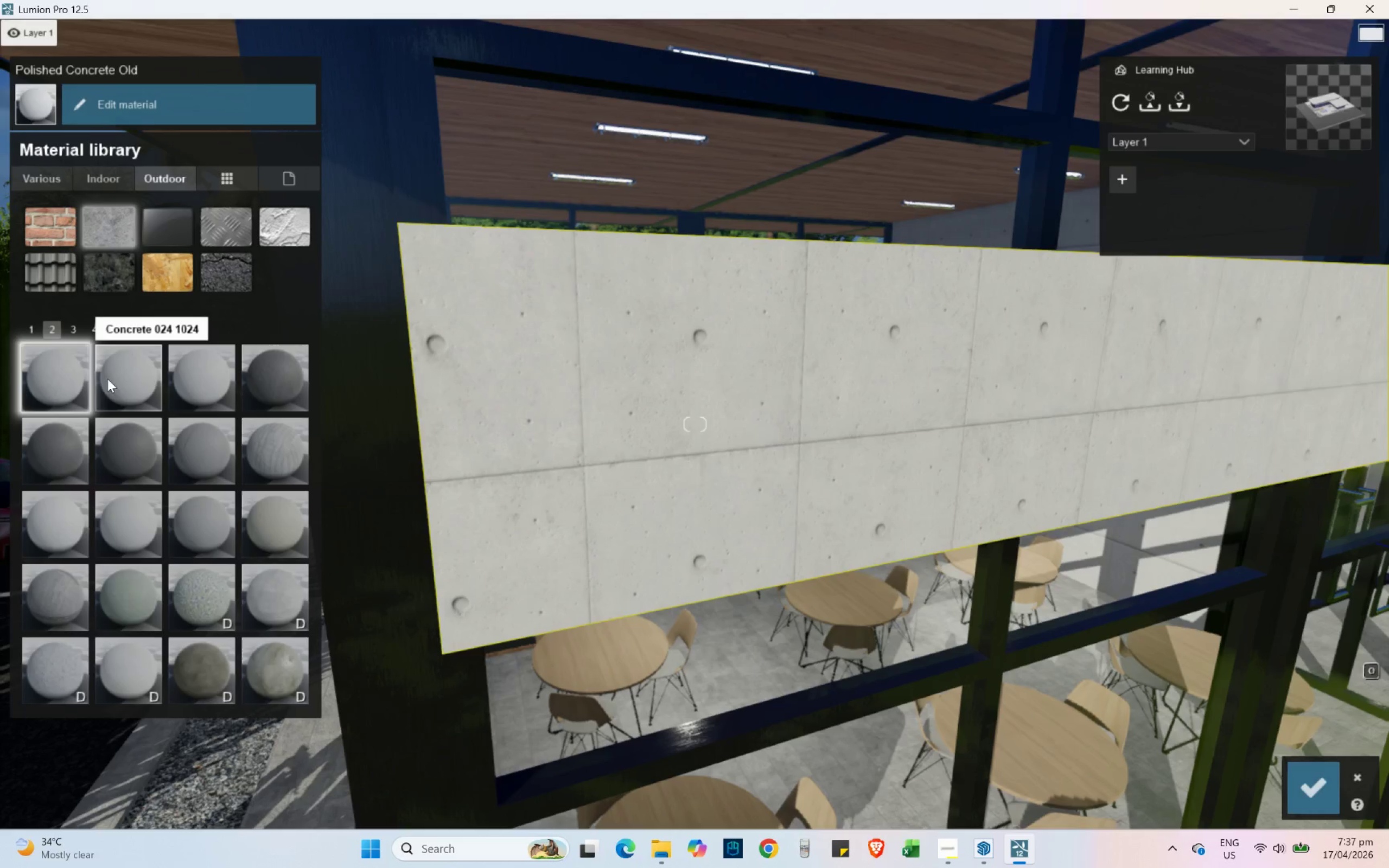 
left_click([110, 378])
 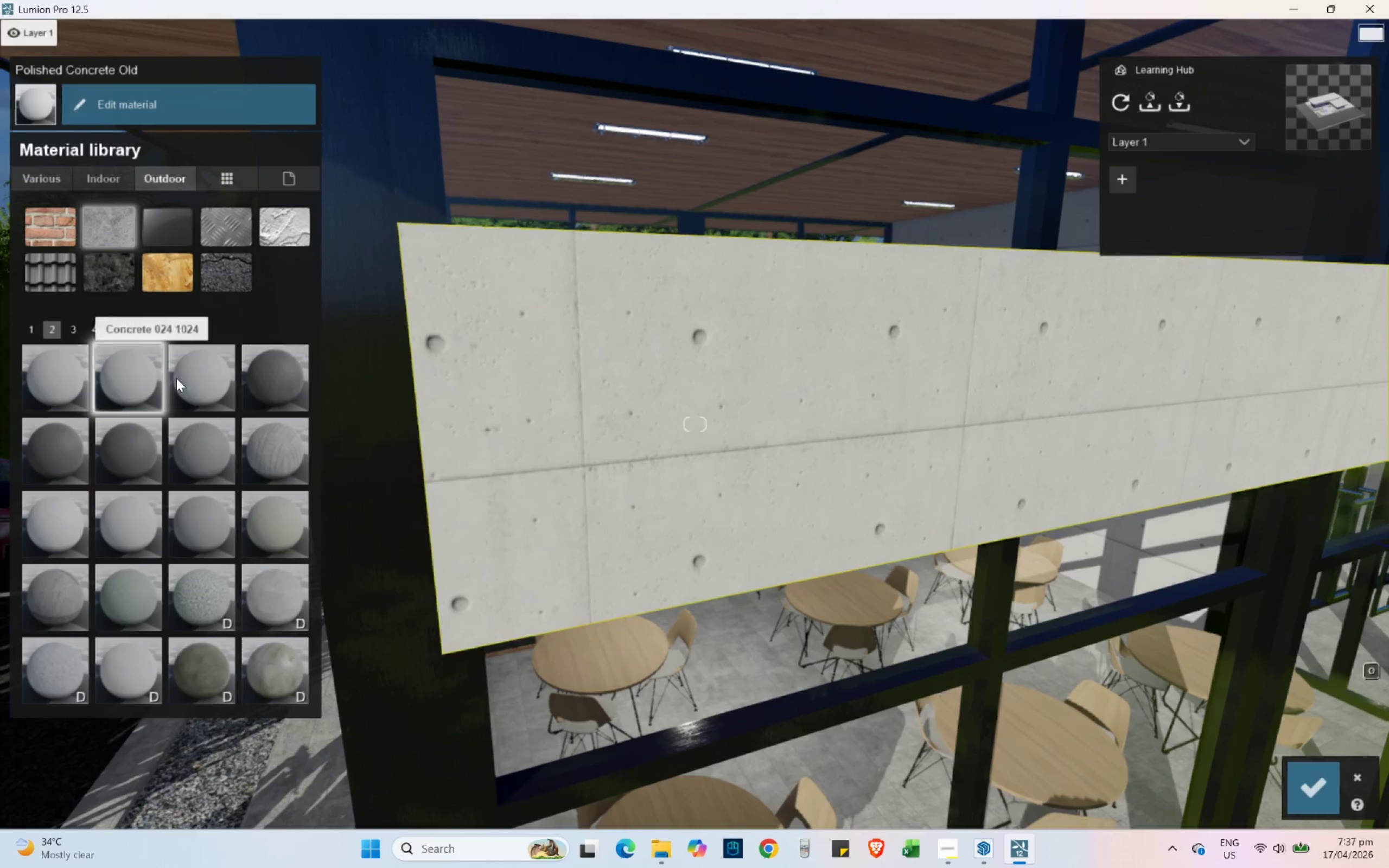 
left_click([201, 382])
 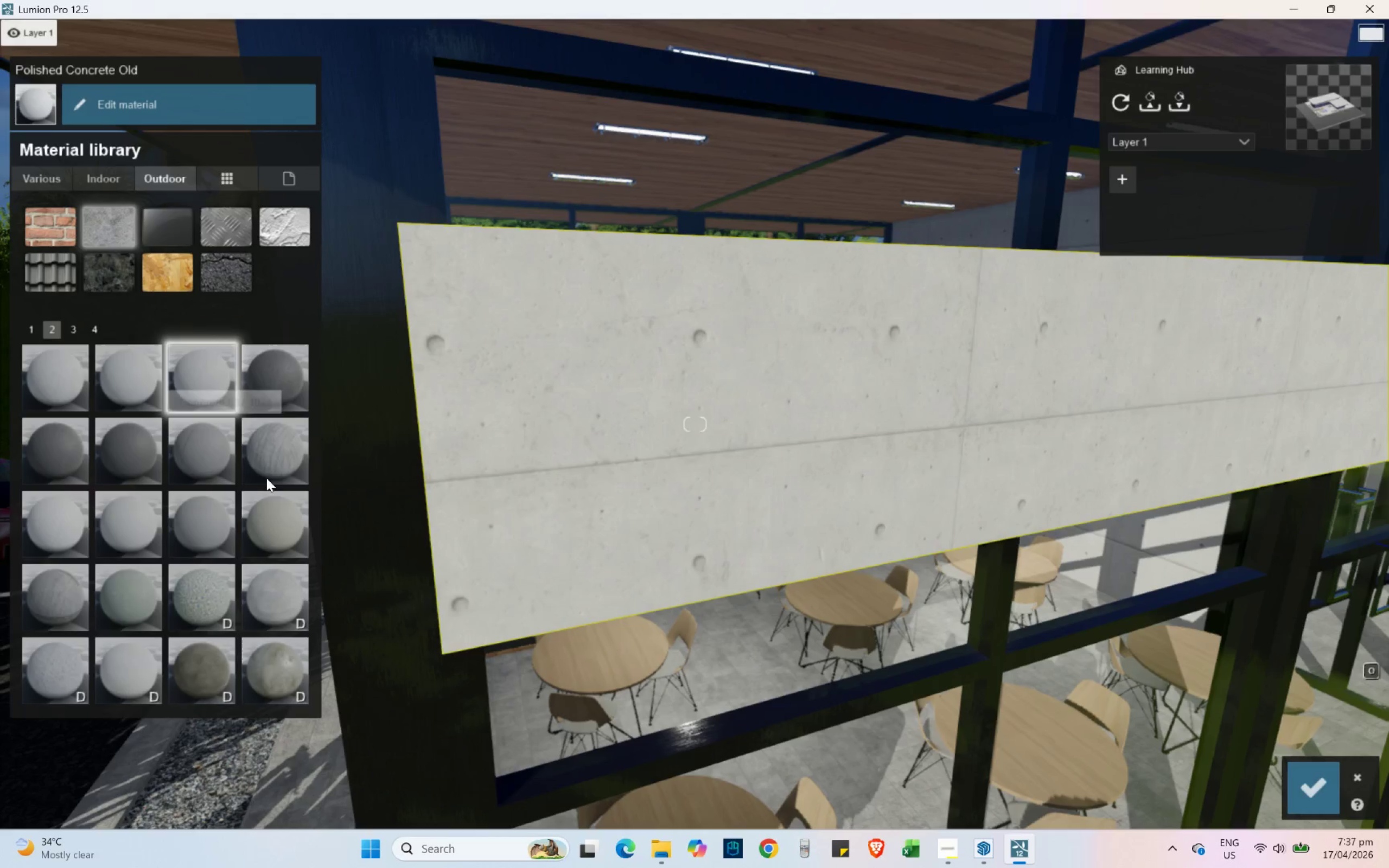 
left_click([267, 521])
 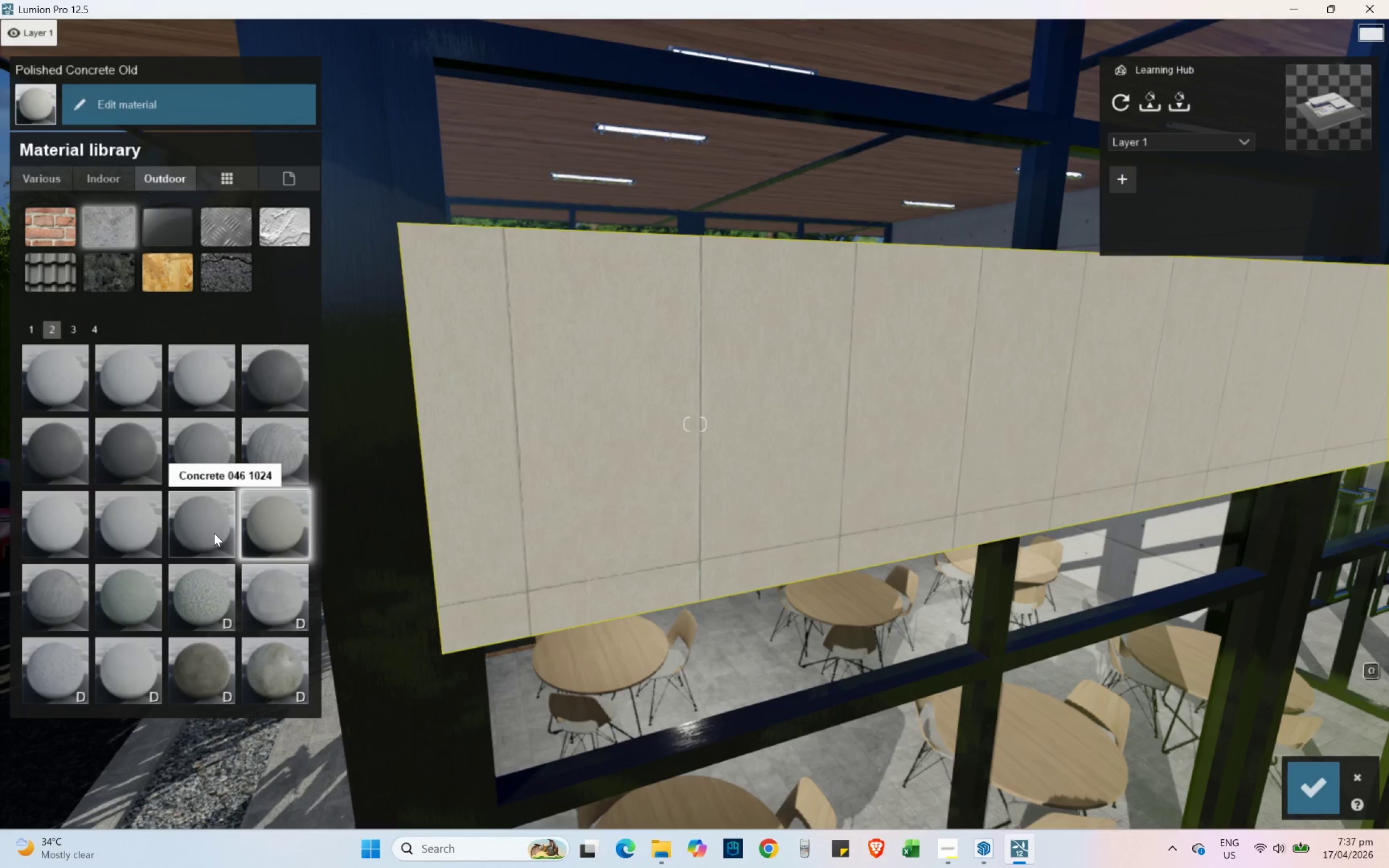 
left_click([212, 532])
 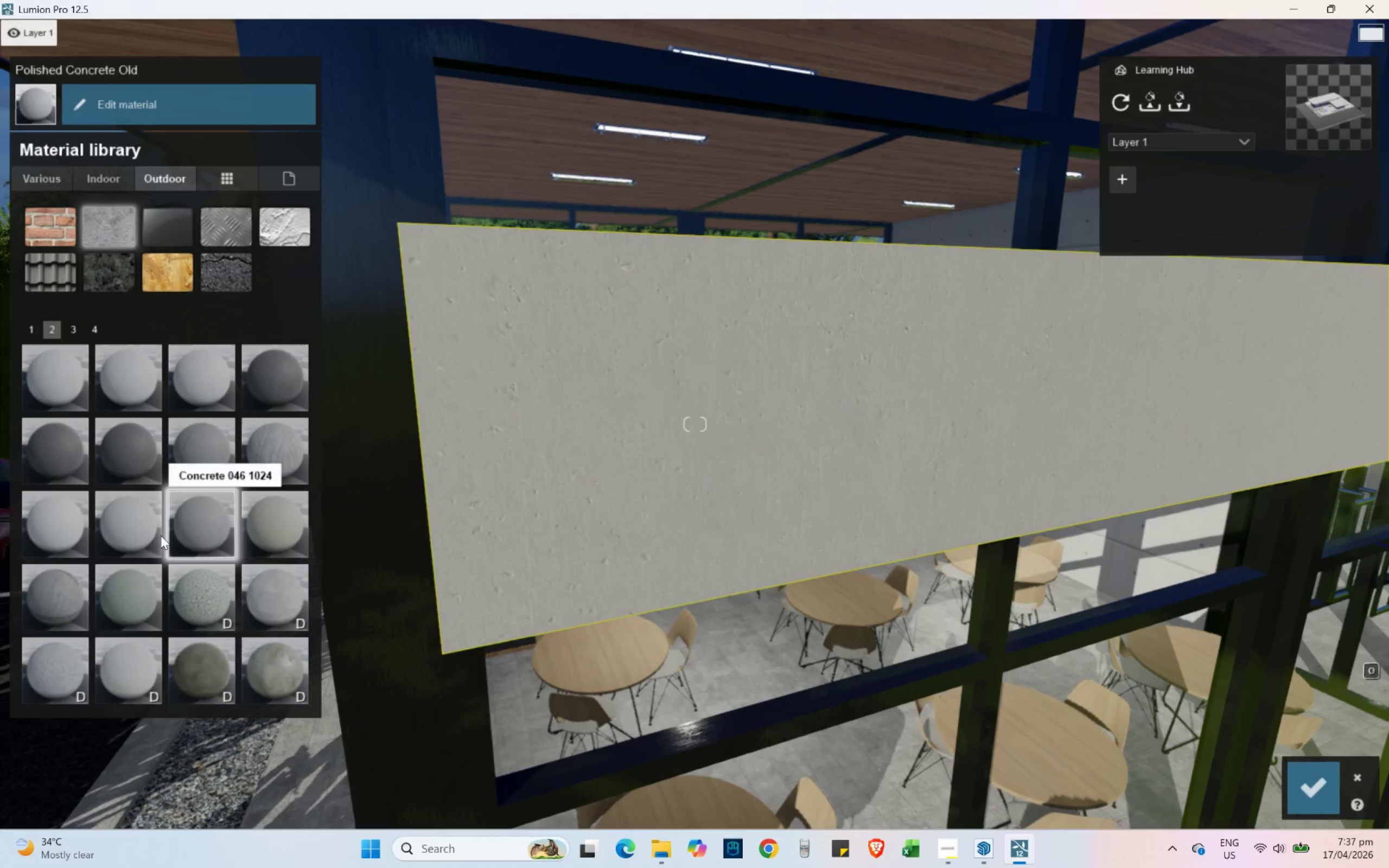 
left_click([158, 535])
 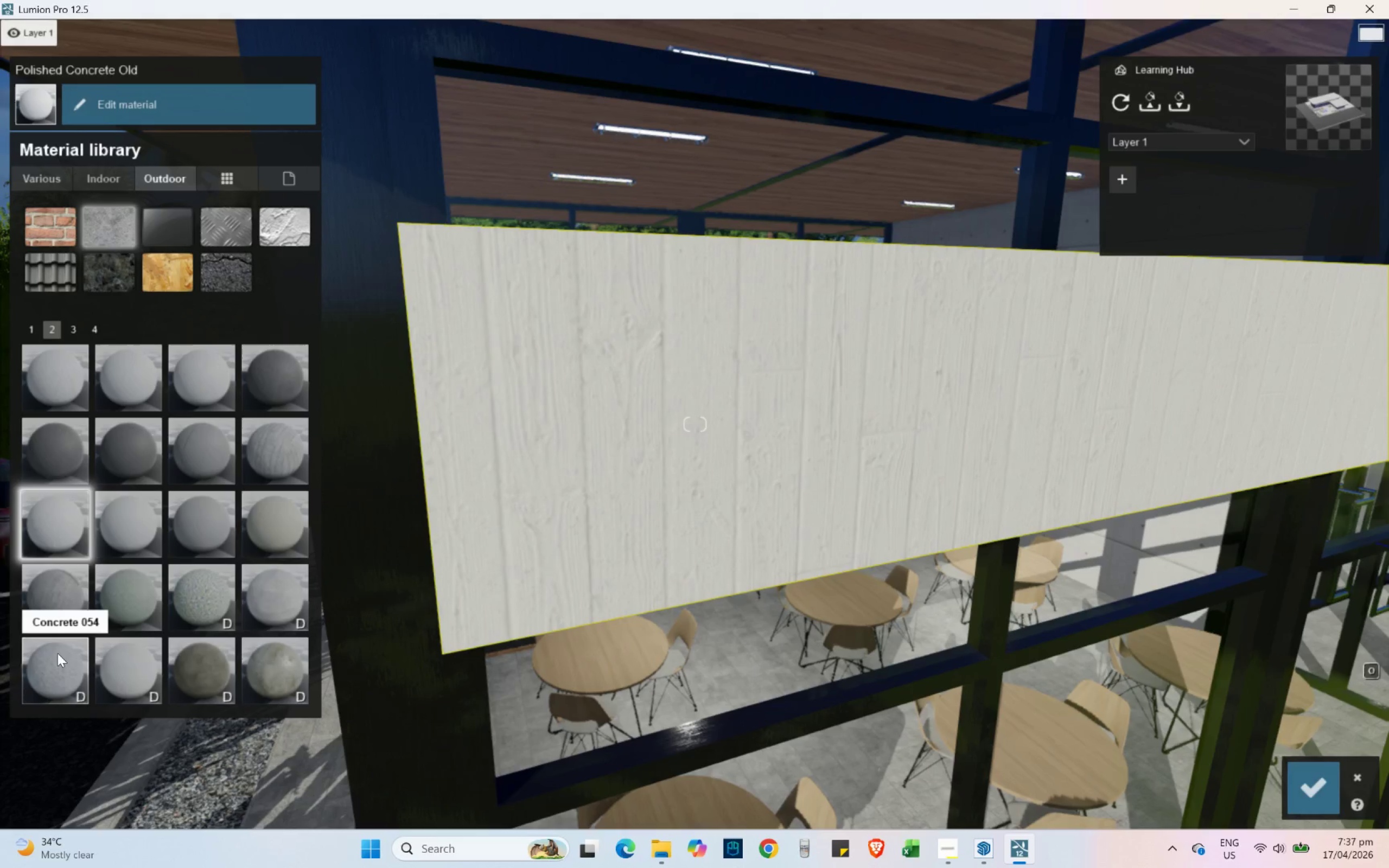 
left_click([56, 660])
 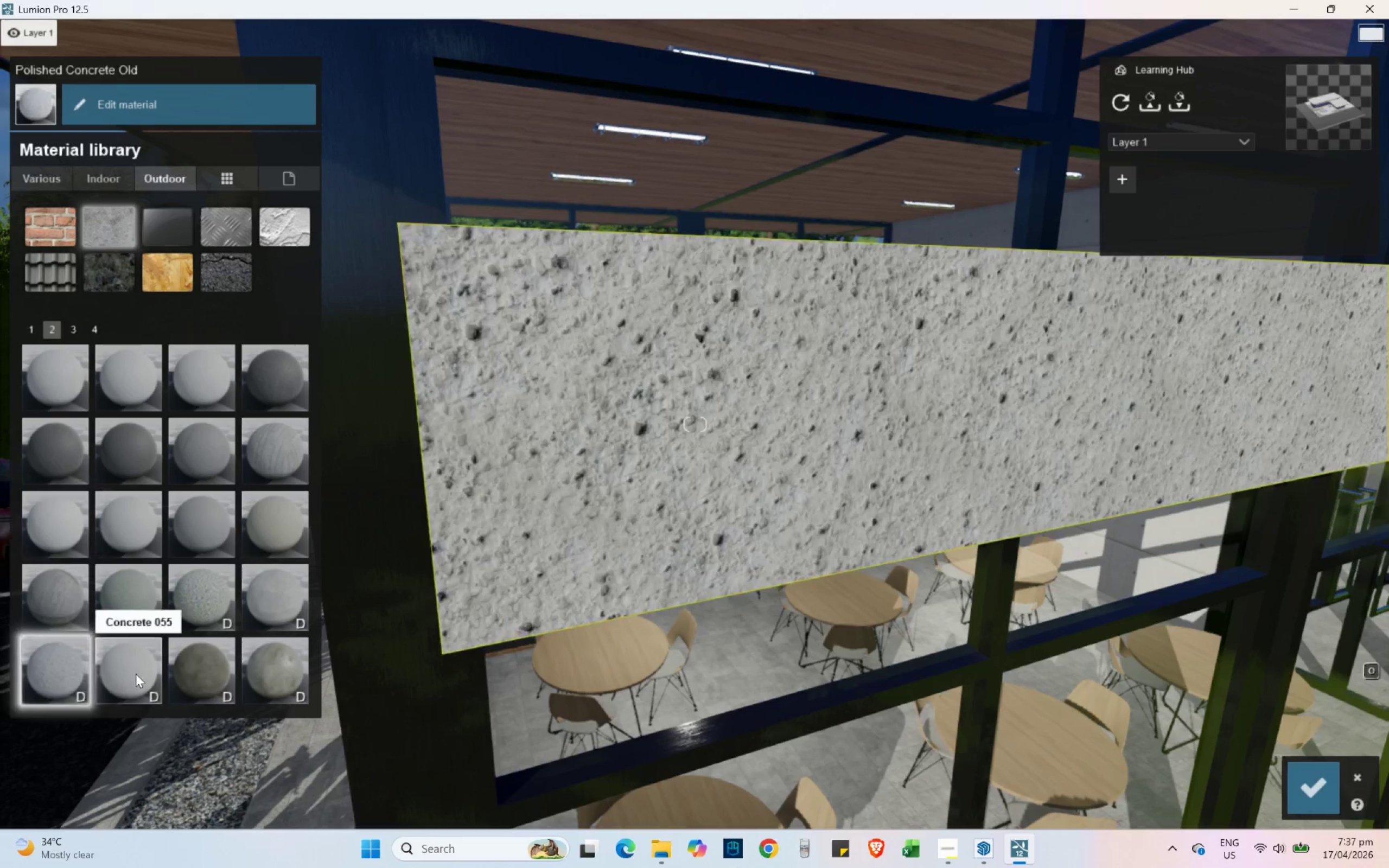 
left_click([136, 674])
 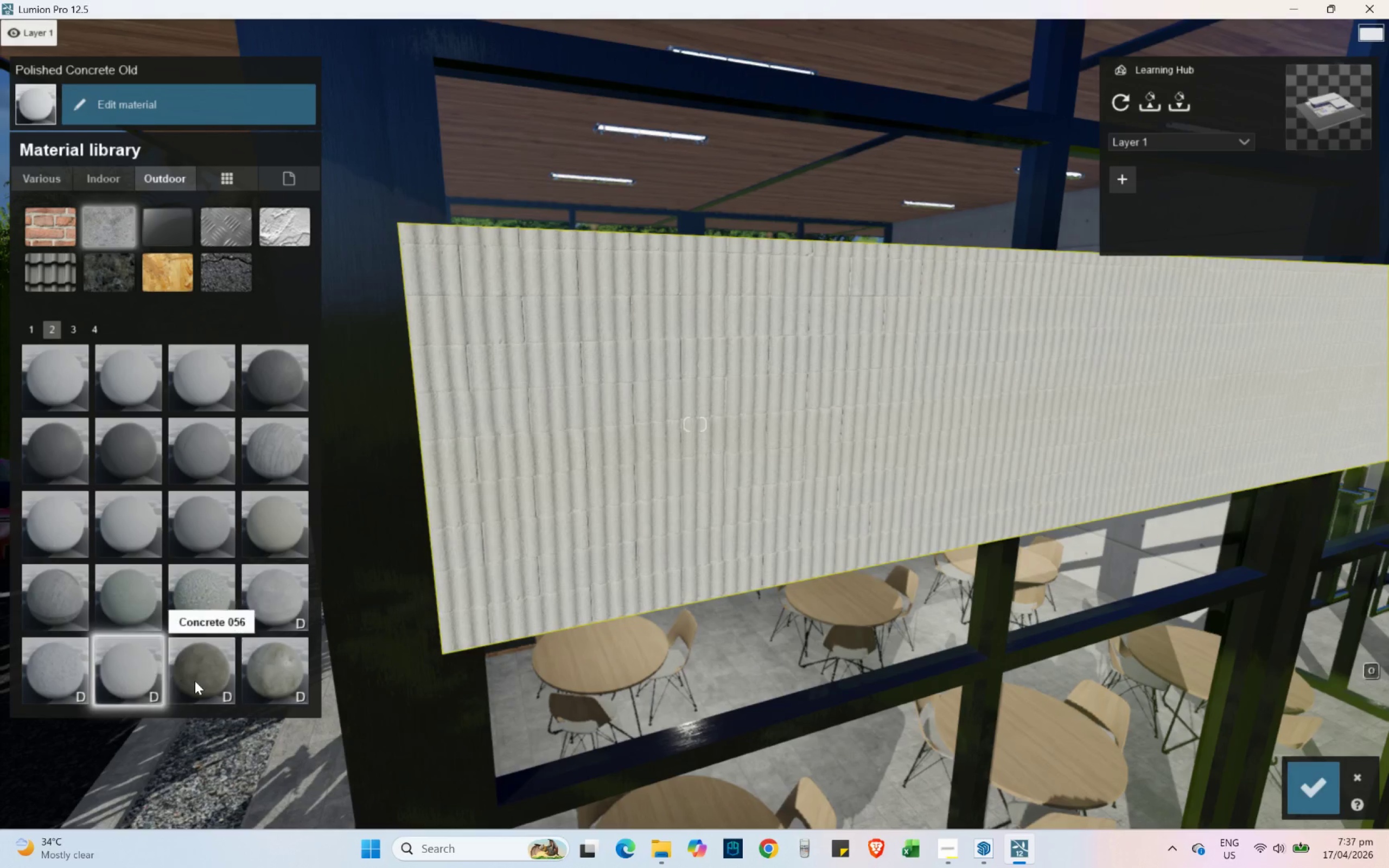 
left_click([216, 684])
 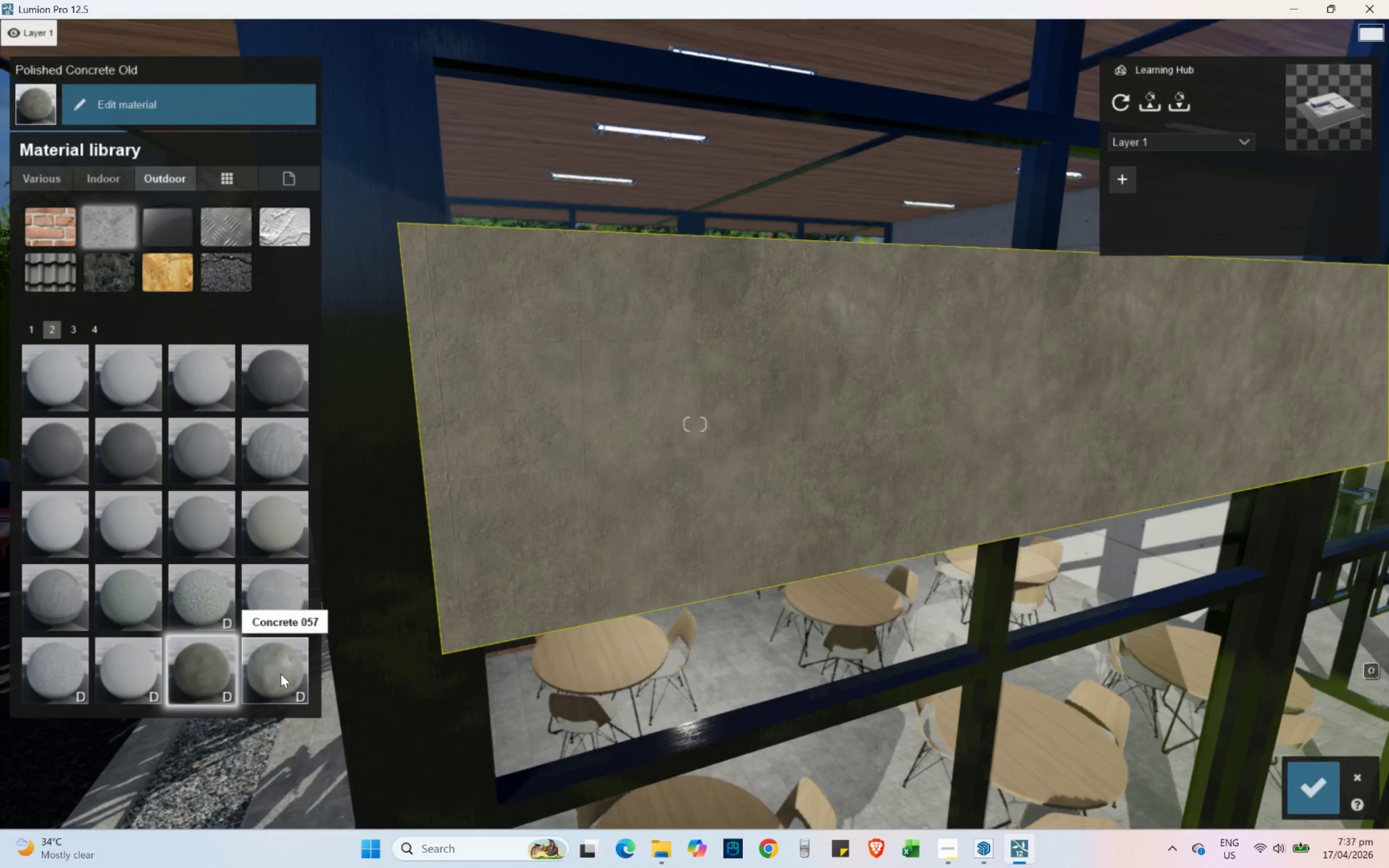 
left_click([281, 674])
 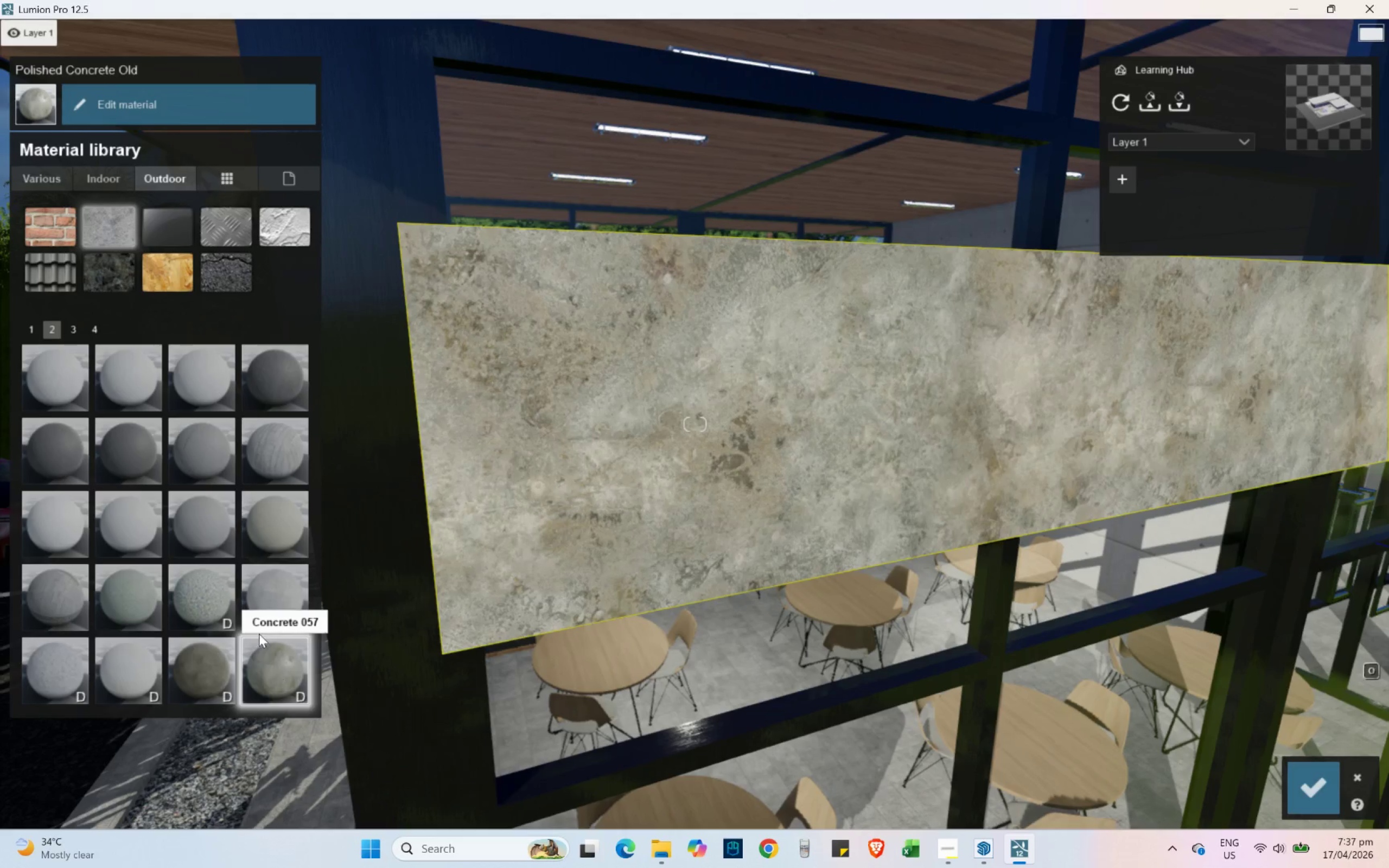 
scroll: coordinate [244, 602], scroll_direction: down, amount: 1.0
 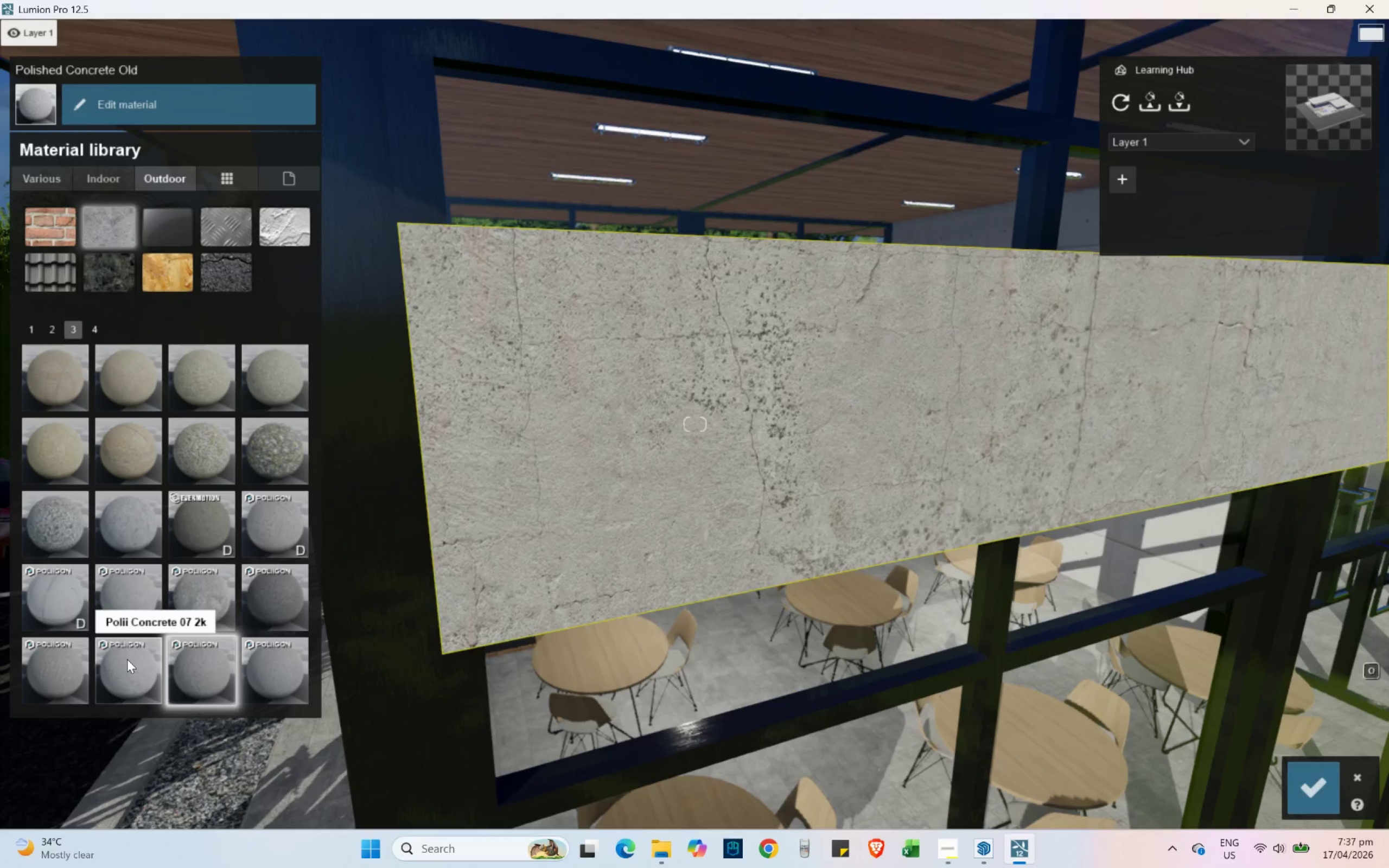 
left_click([127, 659])
 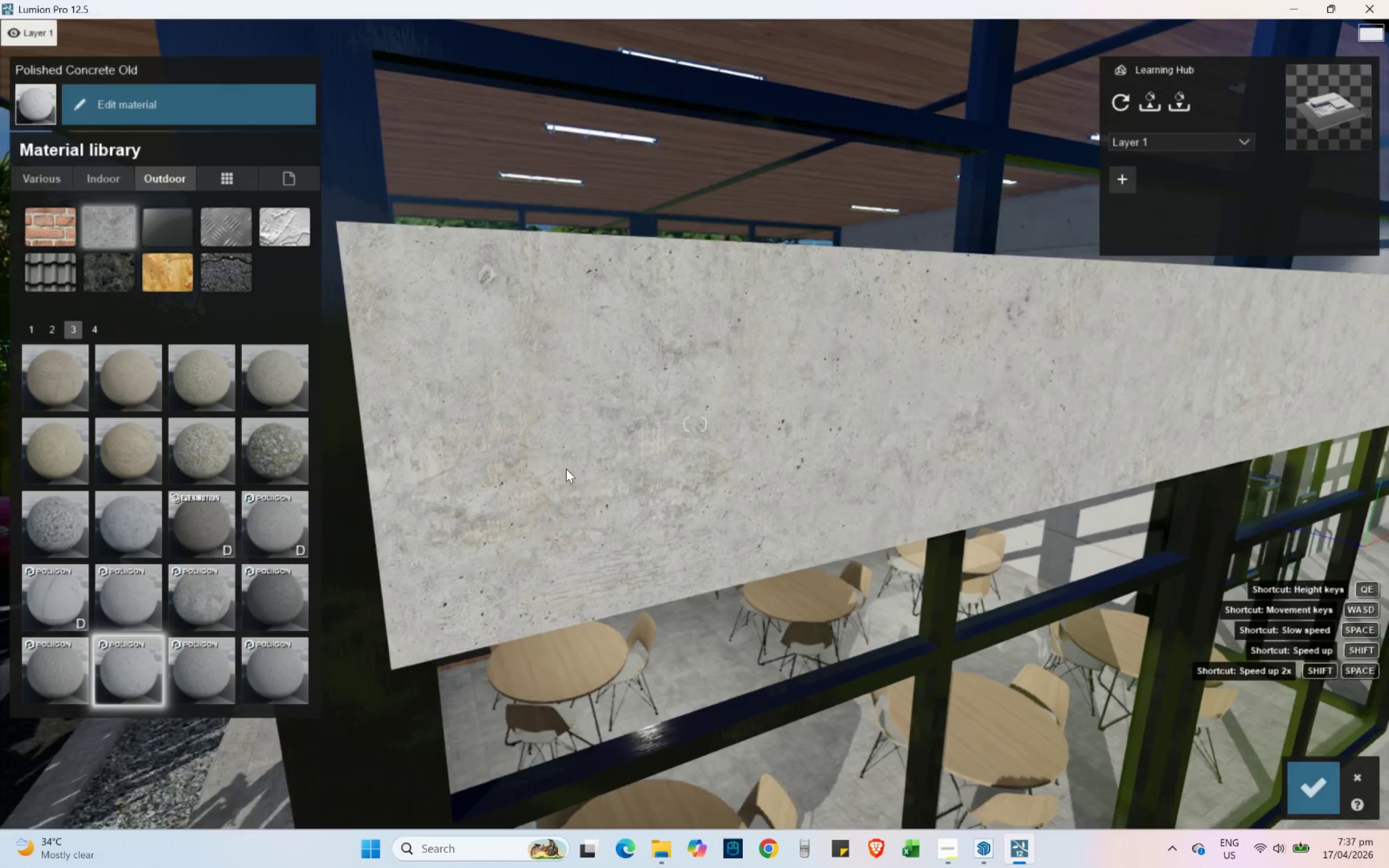 
key(S)
 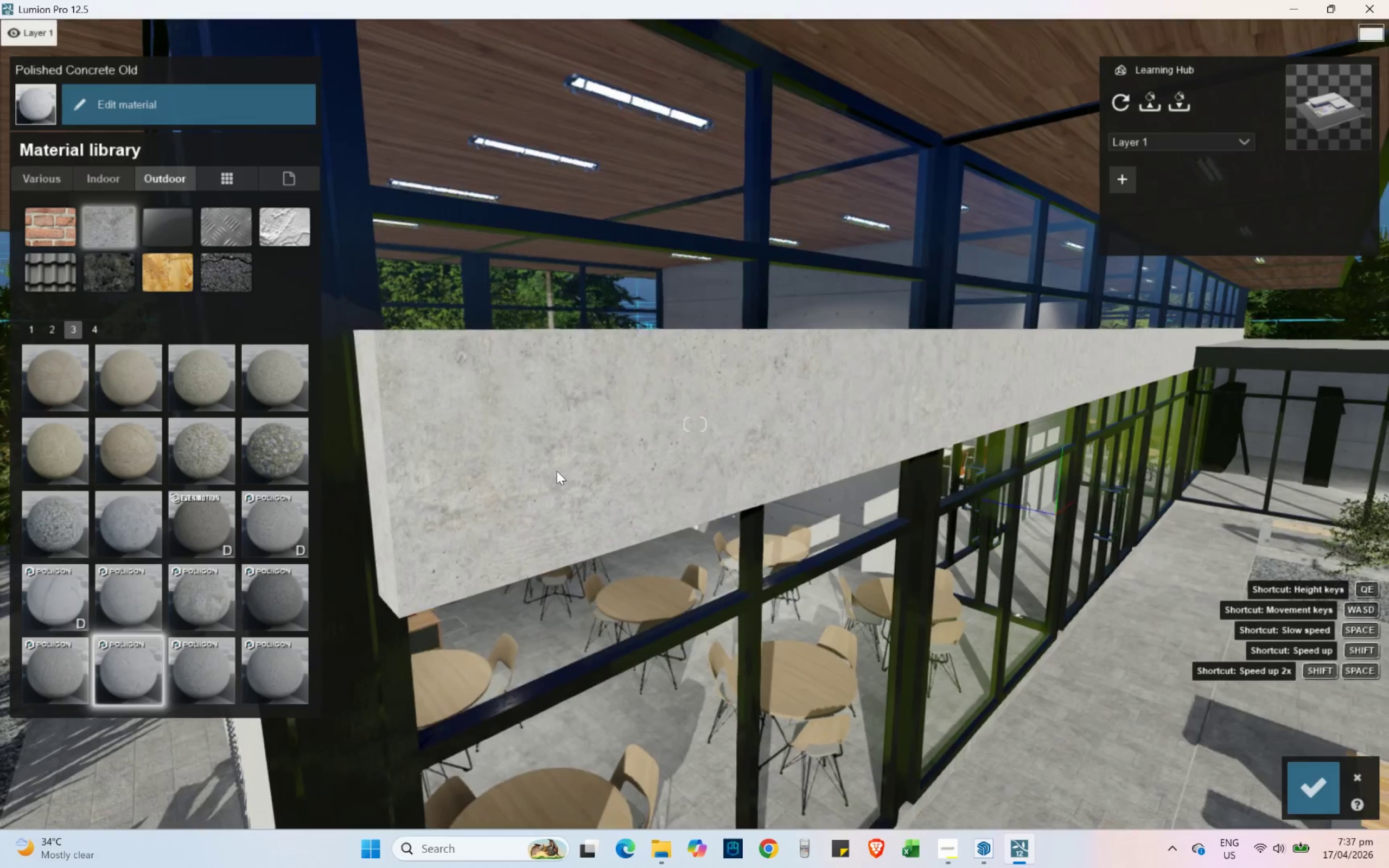 
hold_key(key=D, duration=0.62)
 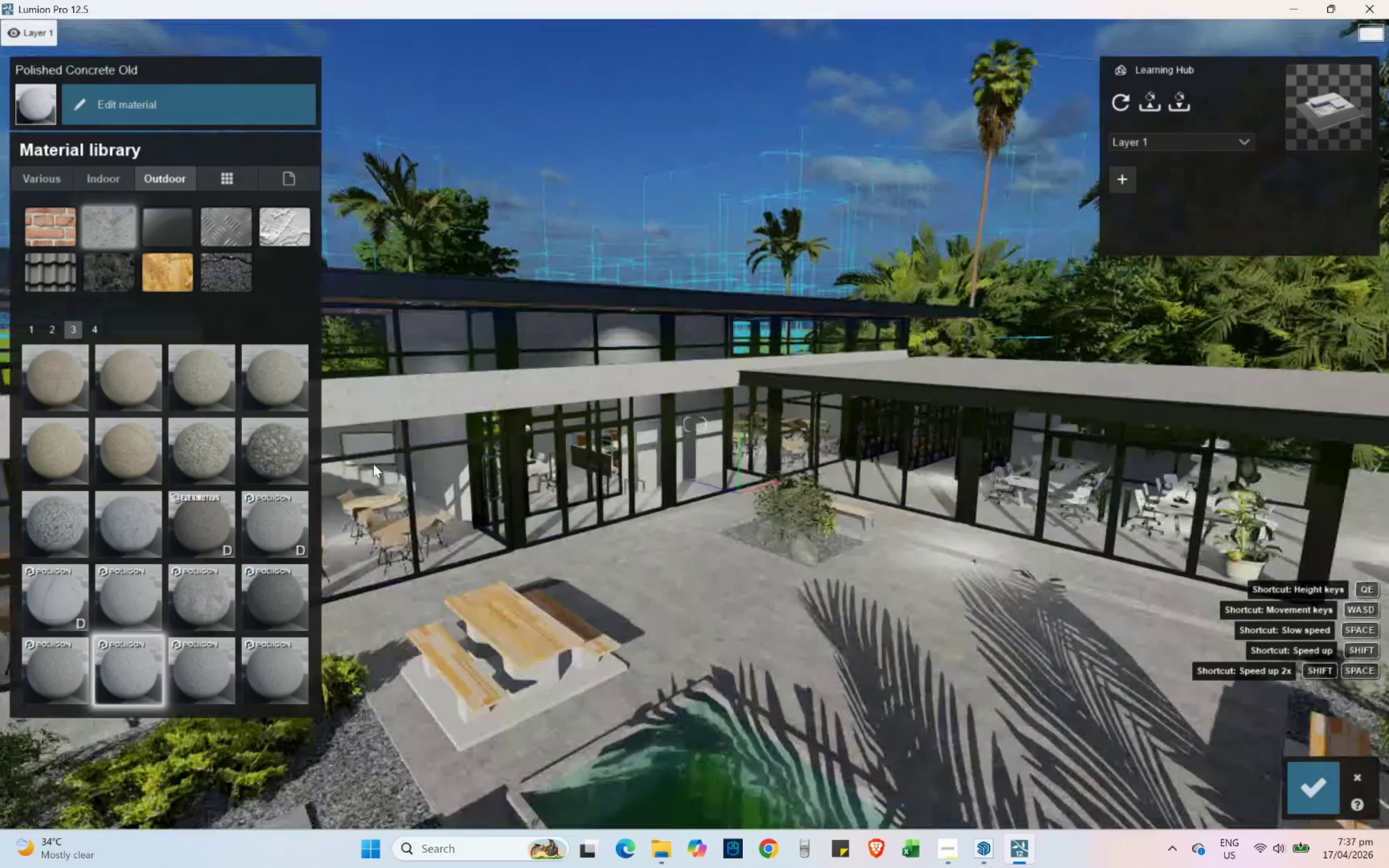 
hold_key(key=ShiftLeft, duration=0.94)
 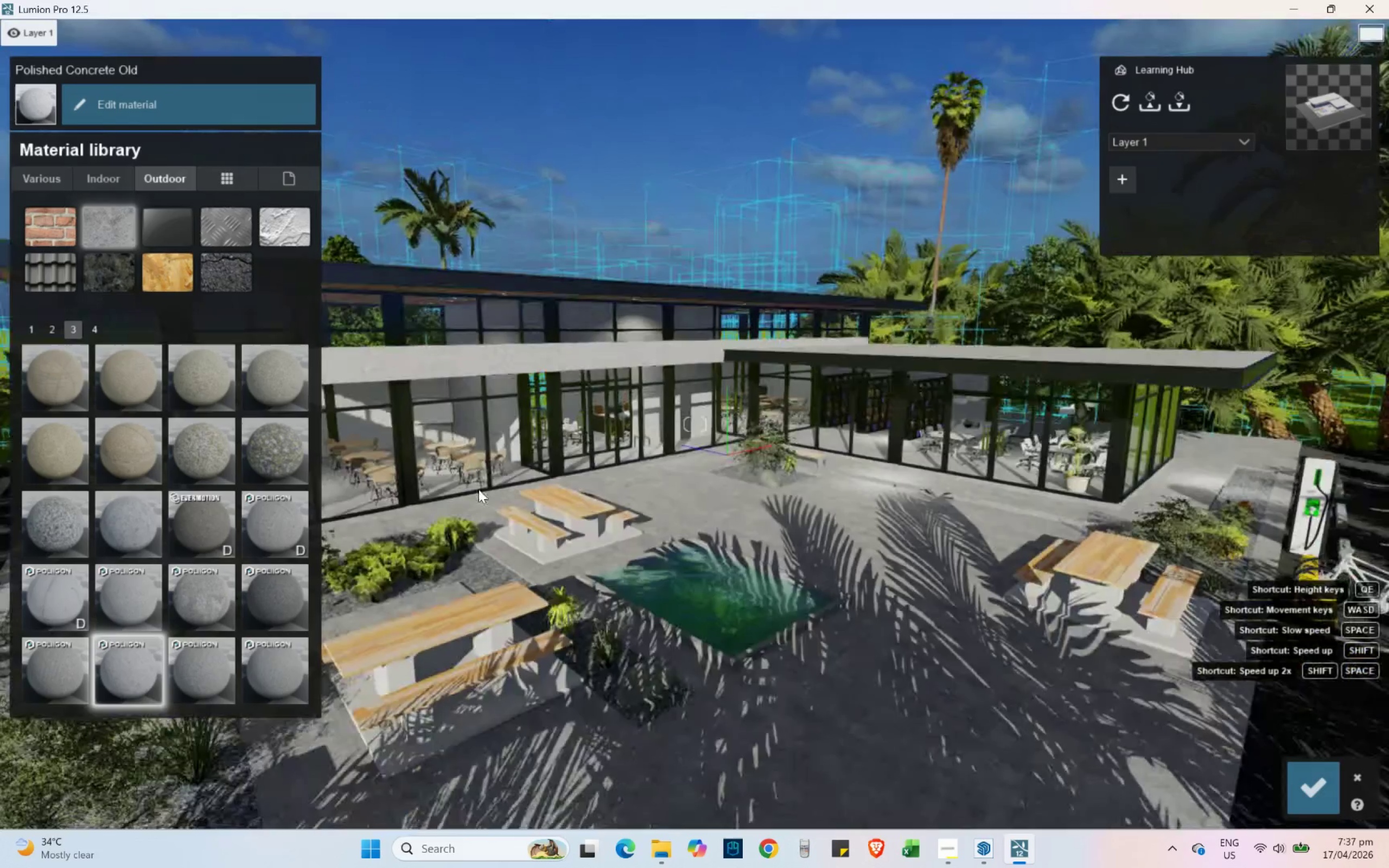 
hold_key(key=S, duration=0.62)
 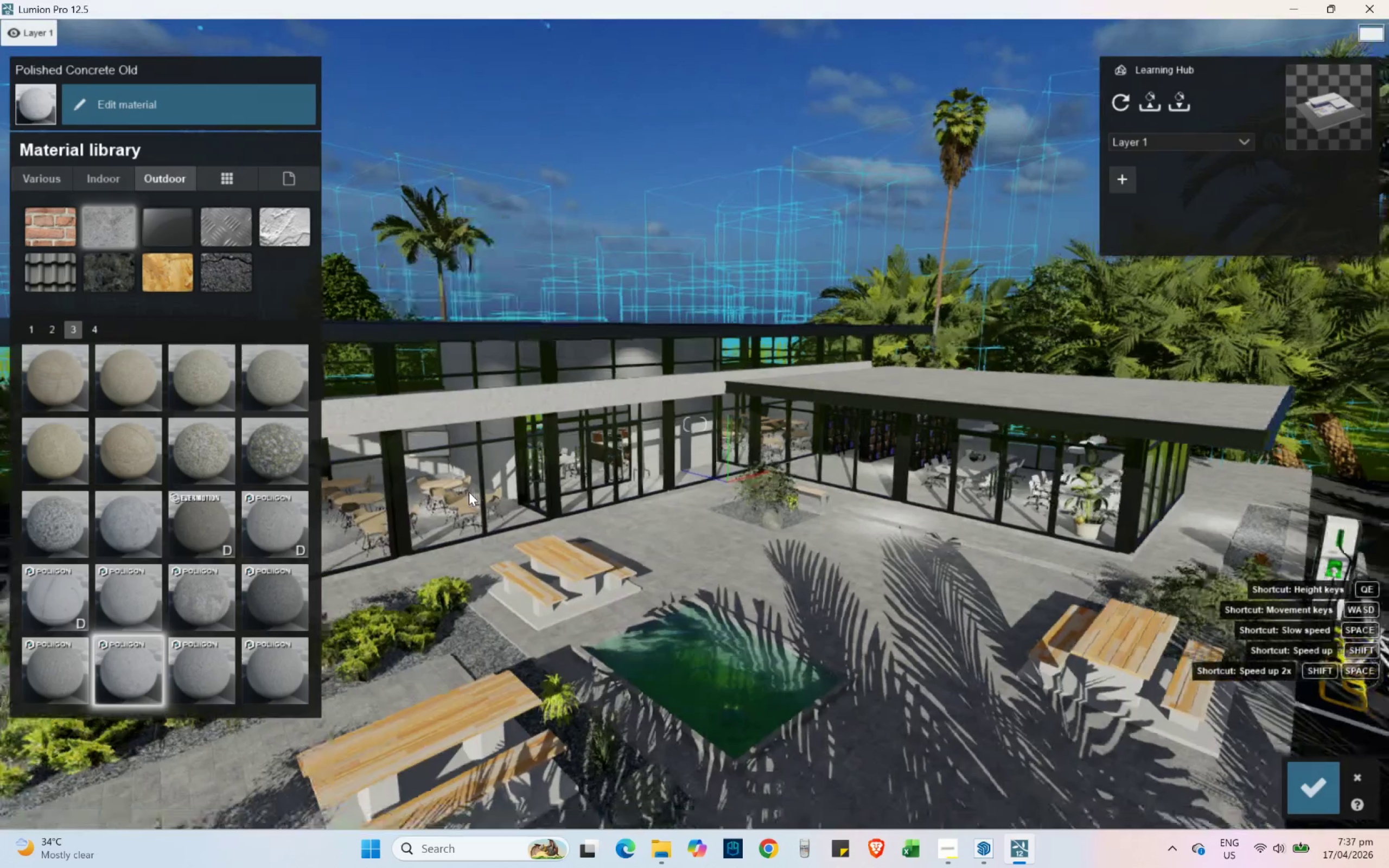 
type(Ewwd)
 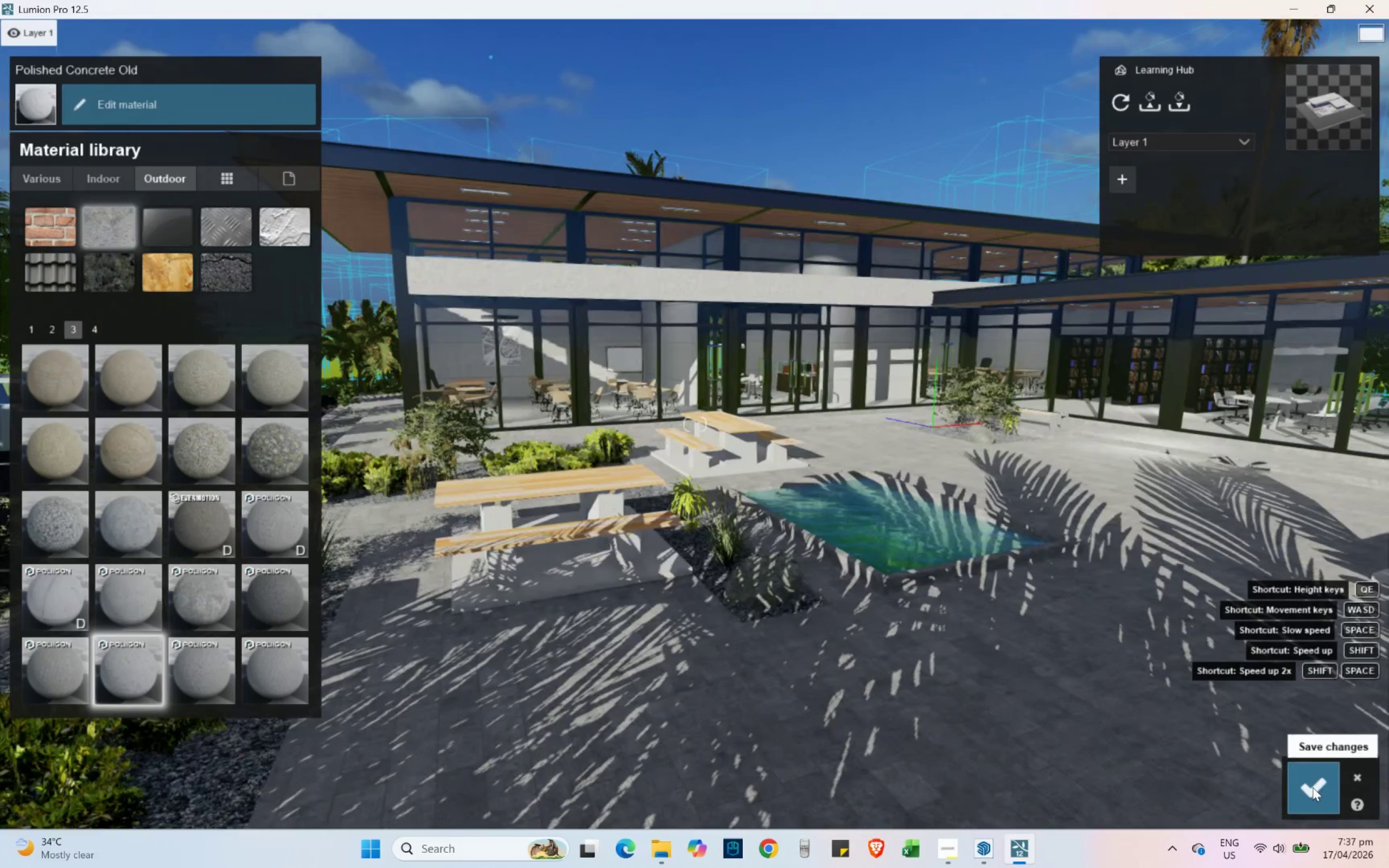 
left_click([1316, 789])
 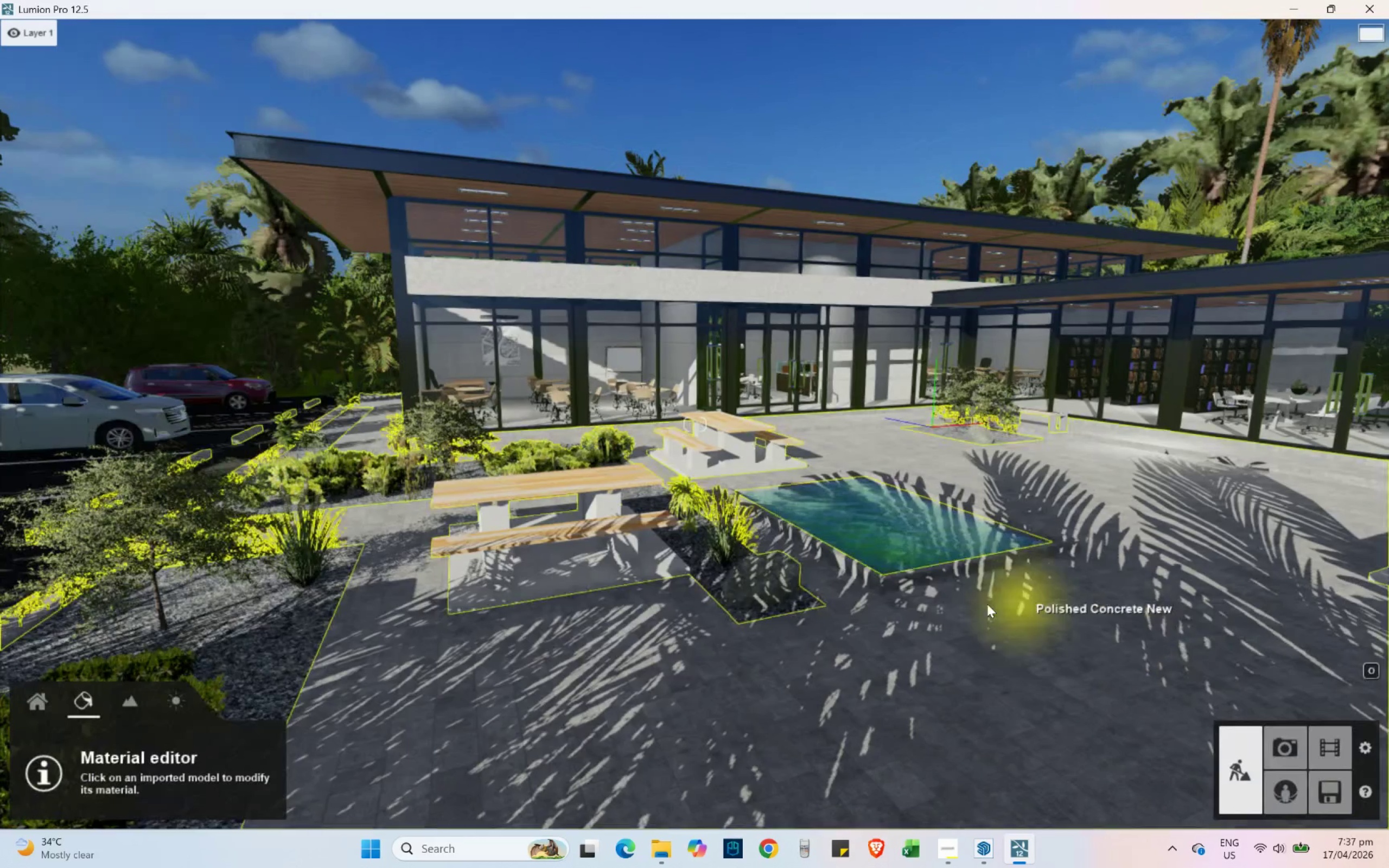 
hold_key(key=S, duration=0.31)
 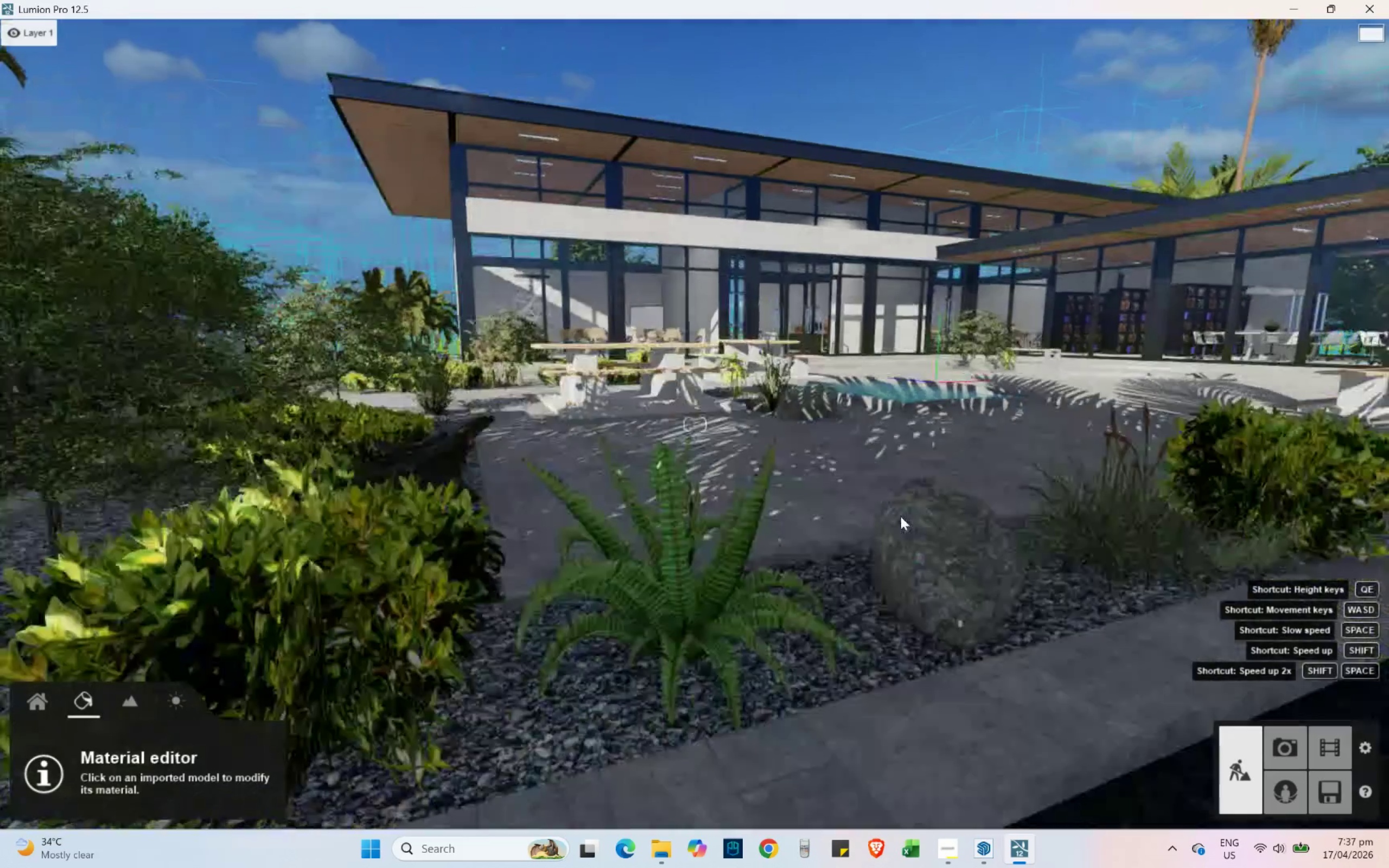 
type(aEqs)
 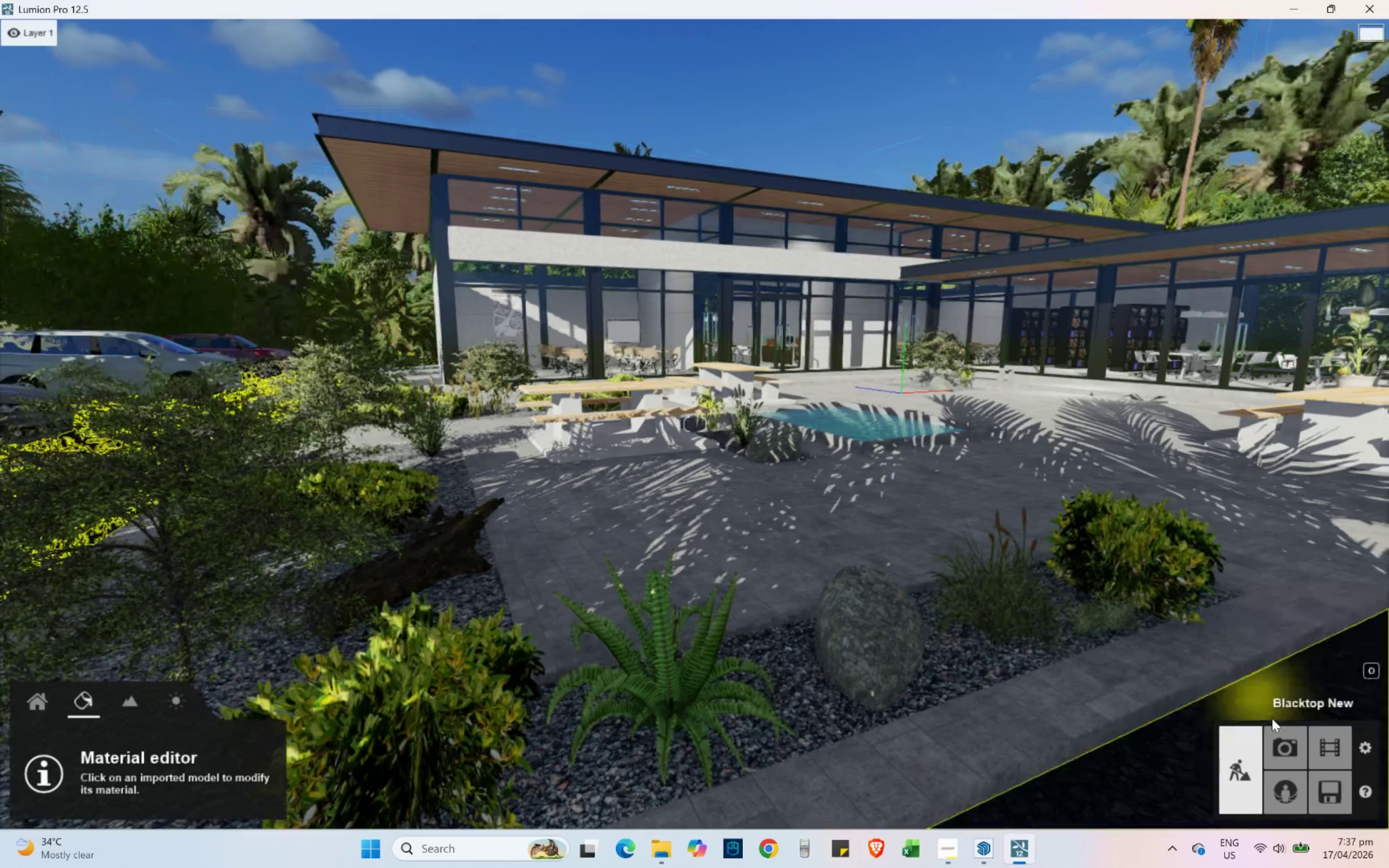 
left_click([1290, 755])
 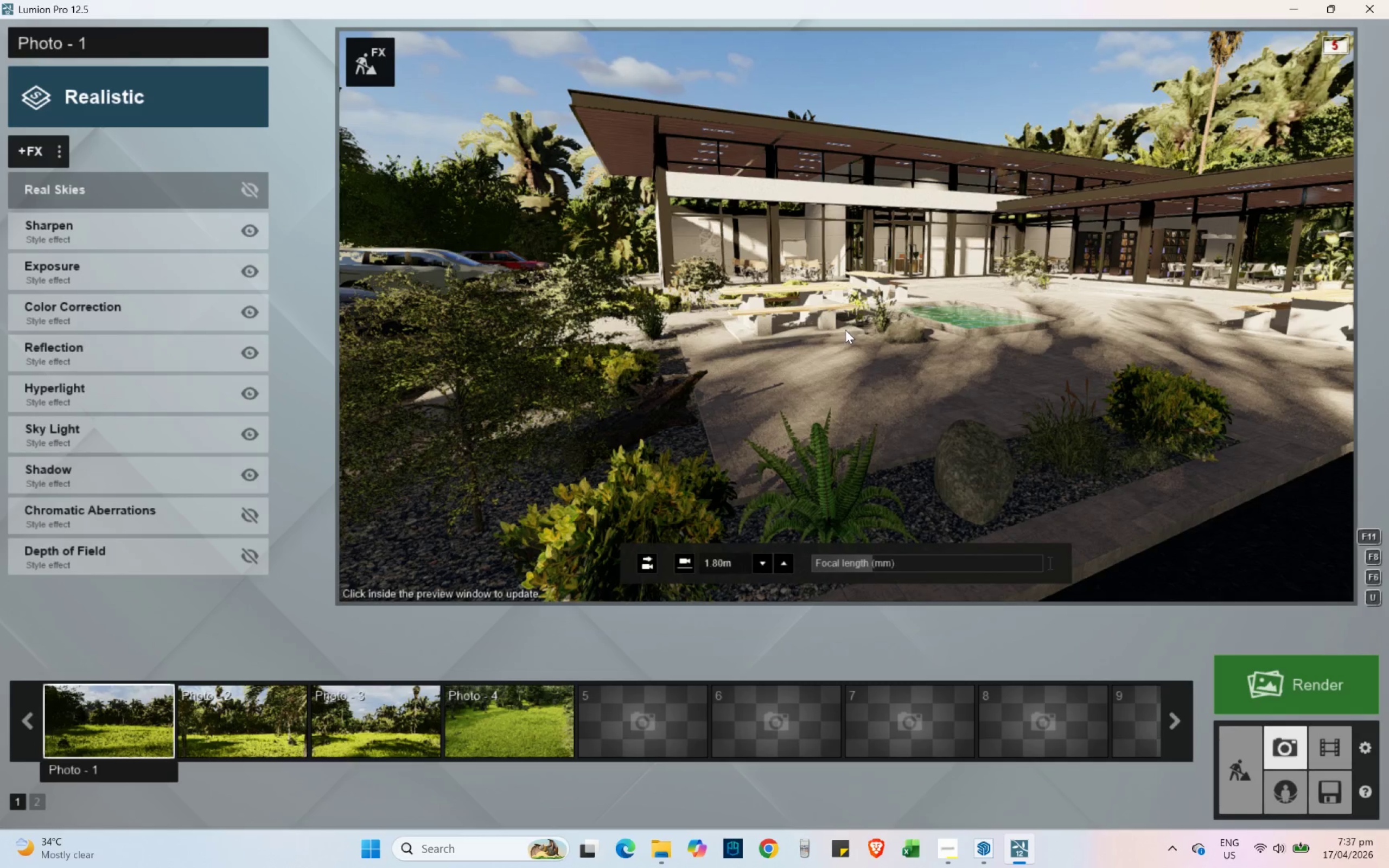 
left_click([867, 322])
 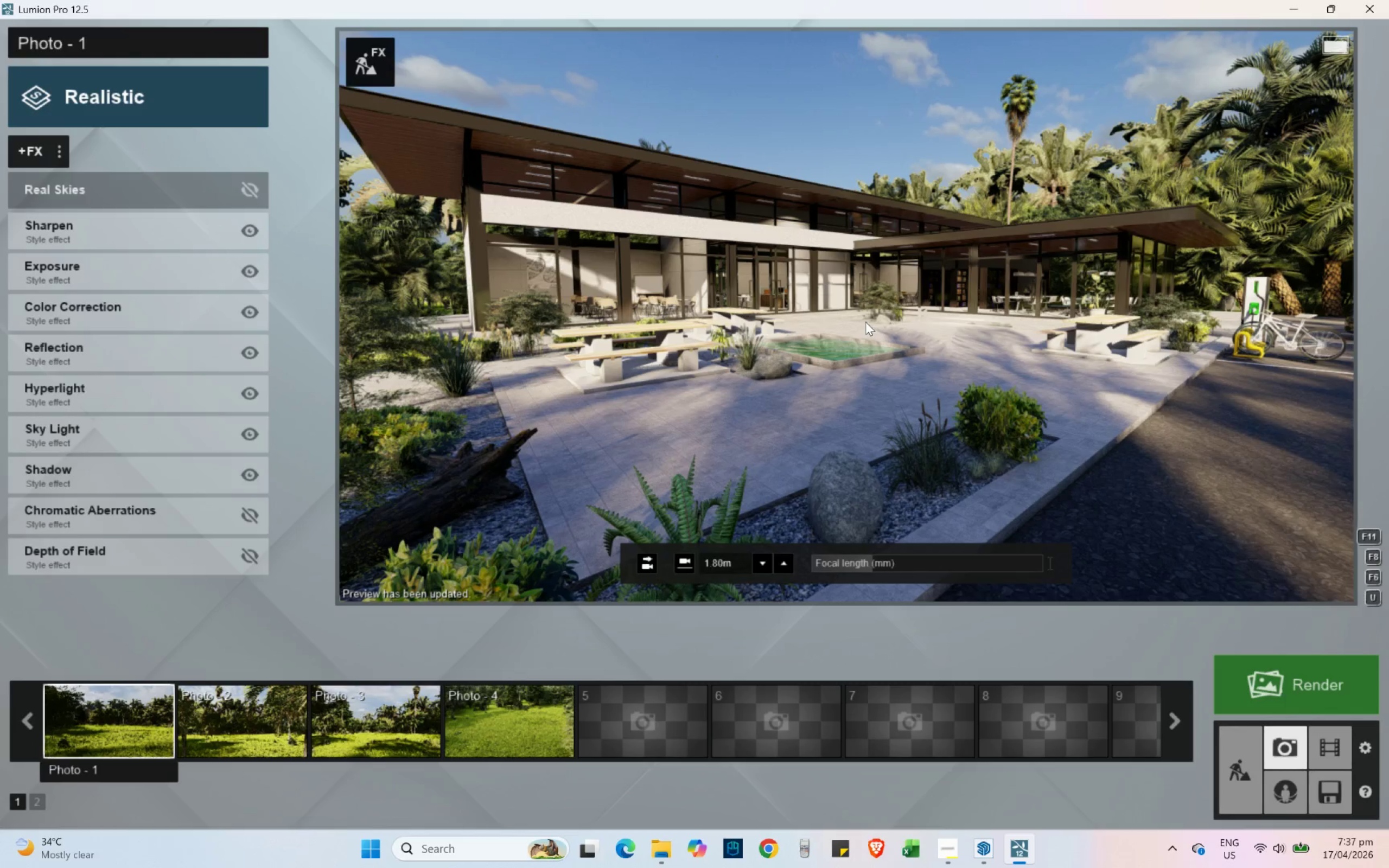 
wait(15.44)
 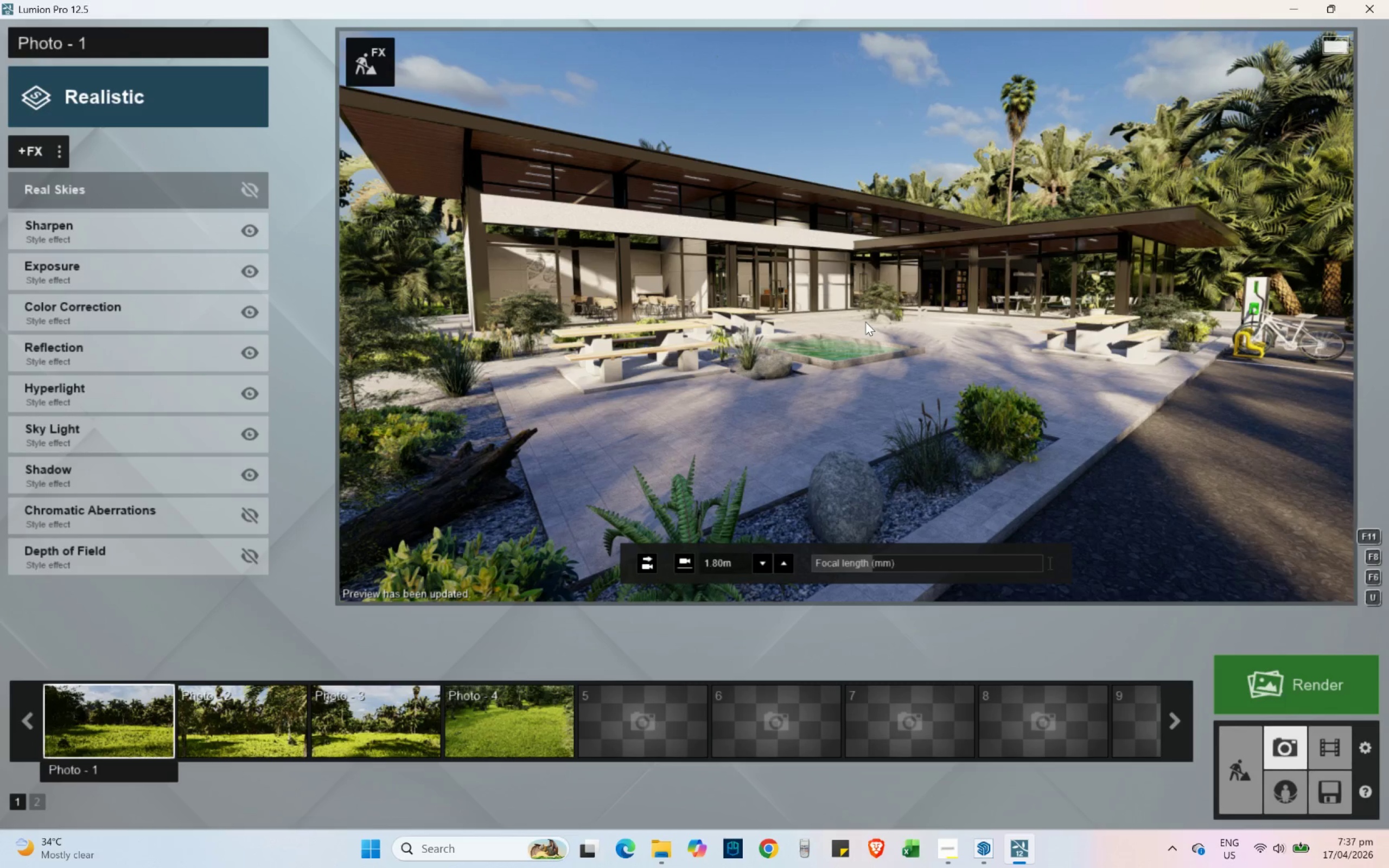 
key(S)
 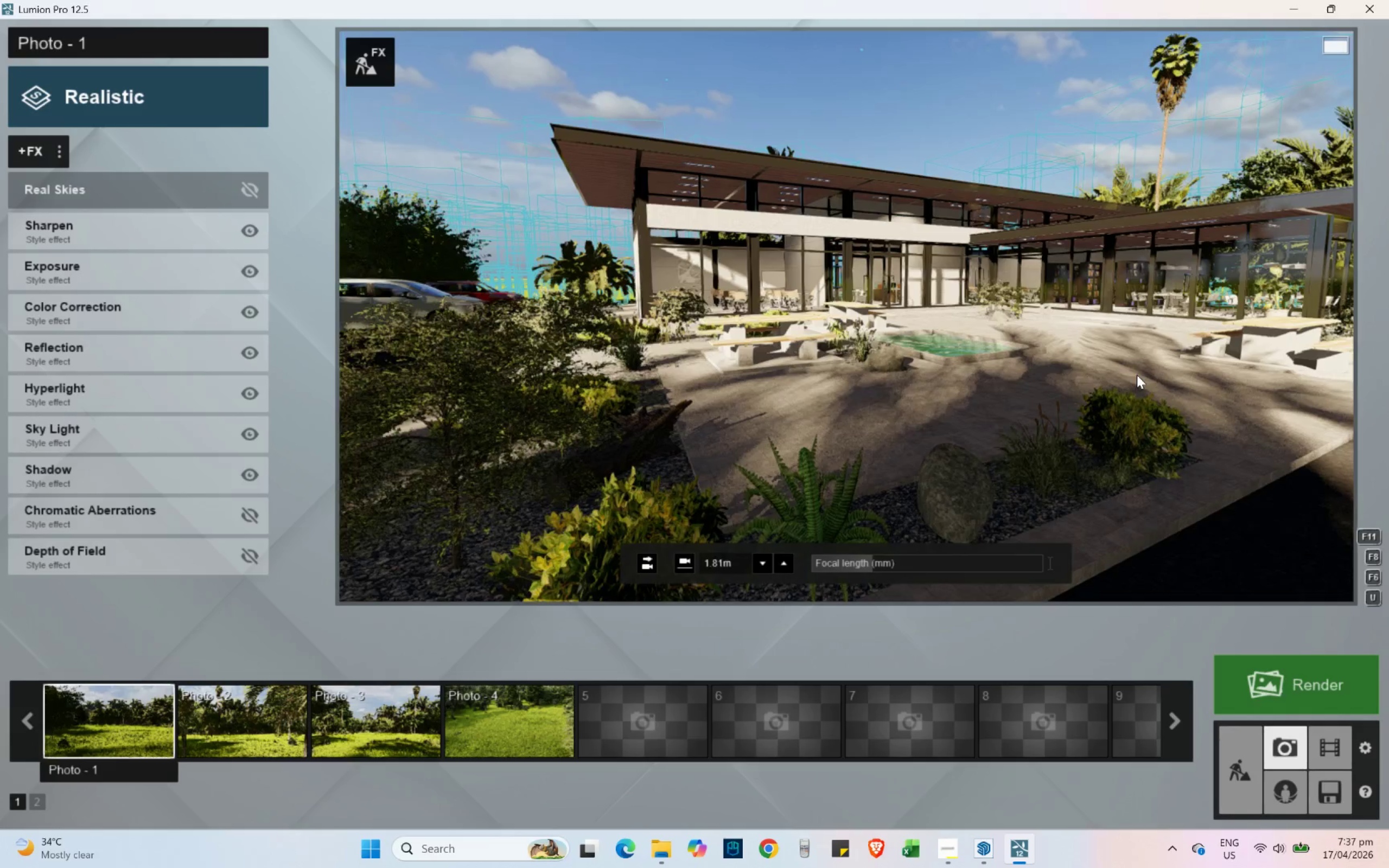 
type(sdws)
 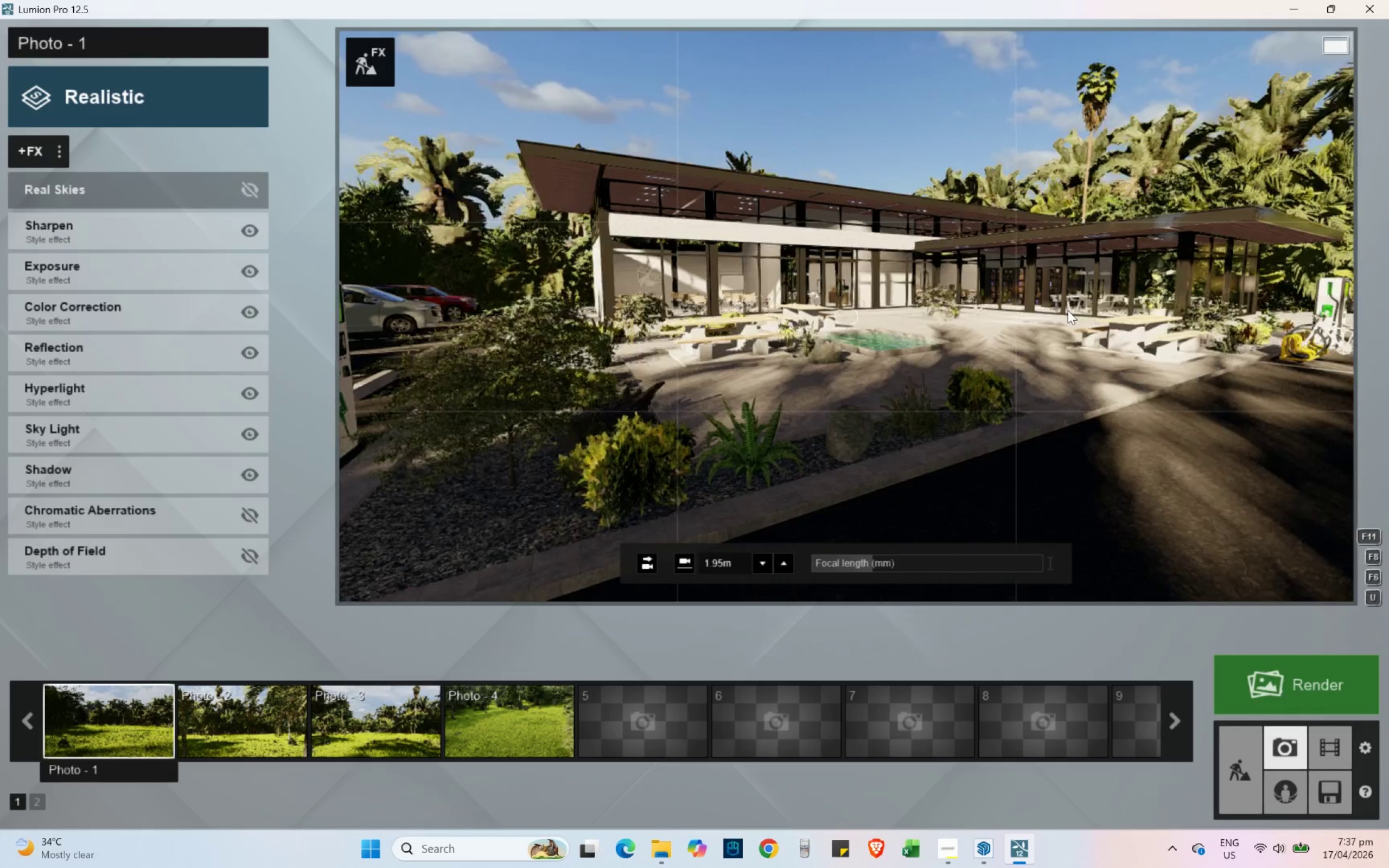 
left_click([1062, 285])
 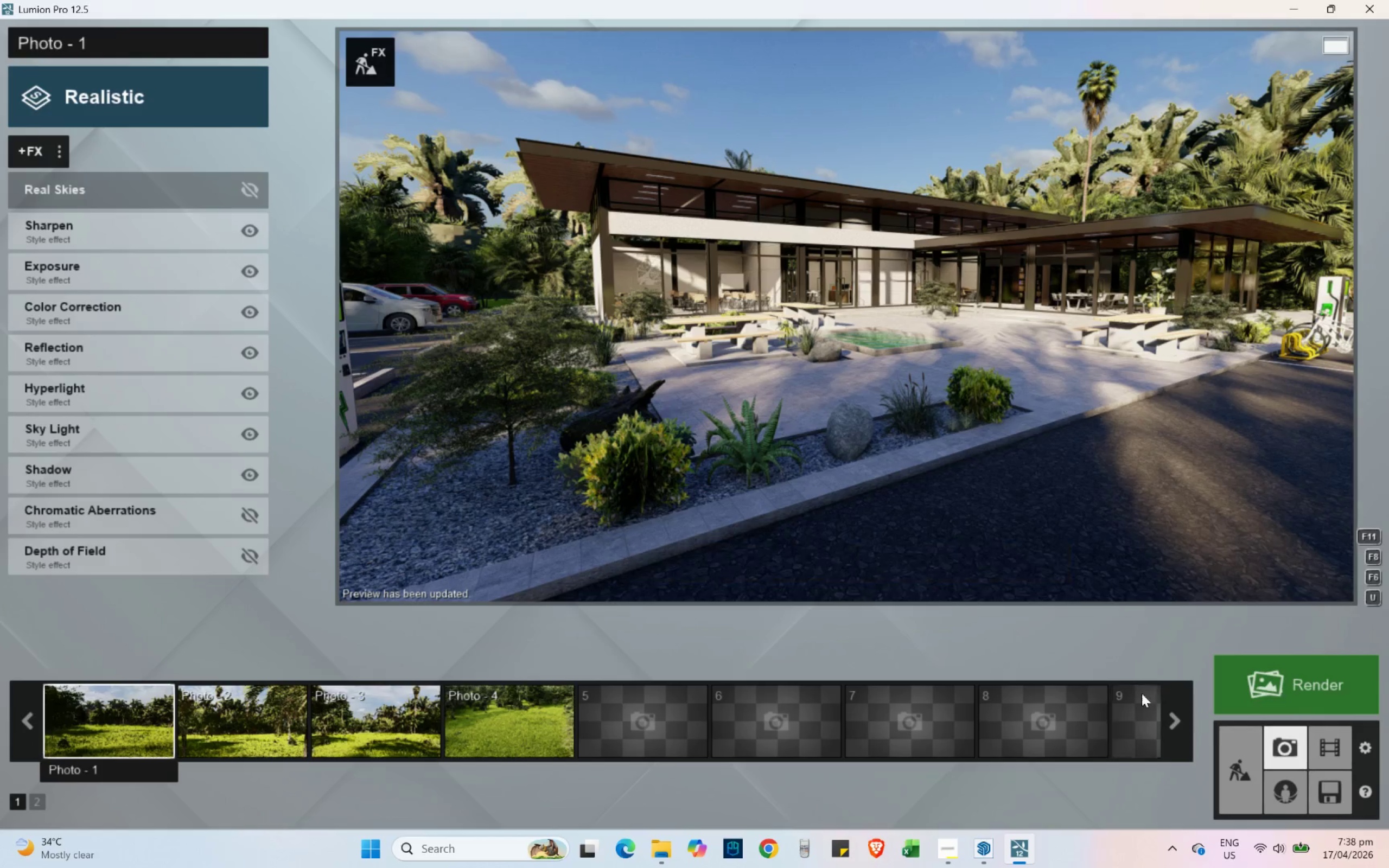 
wait(7.2)
 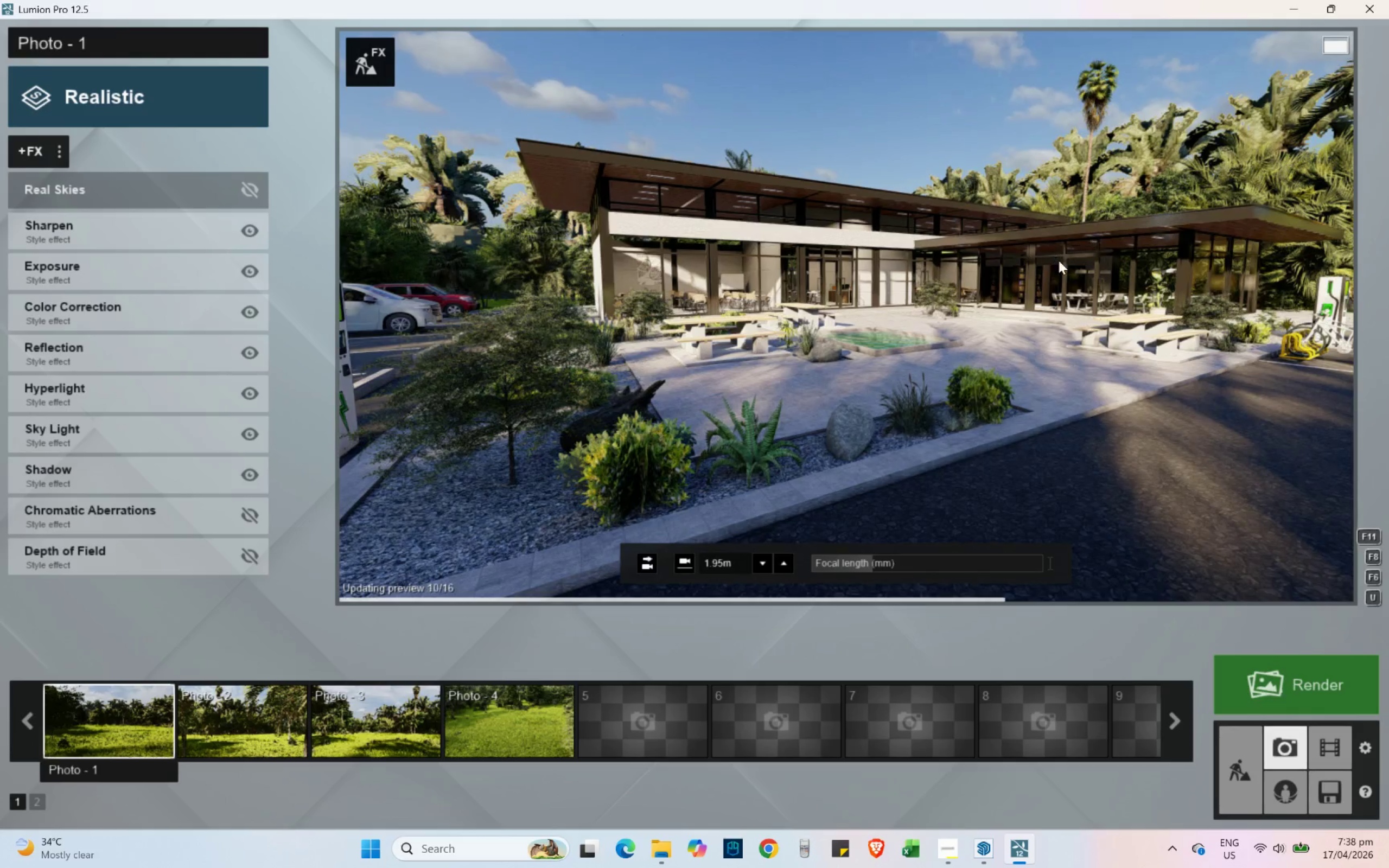 
left_click([253, 187])
 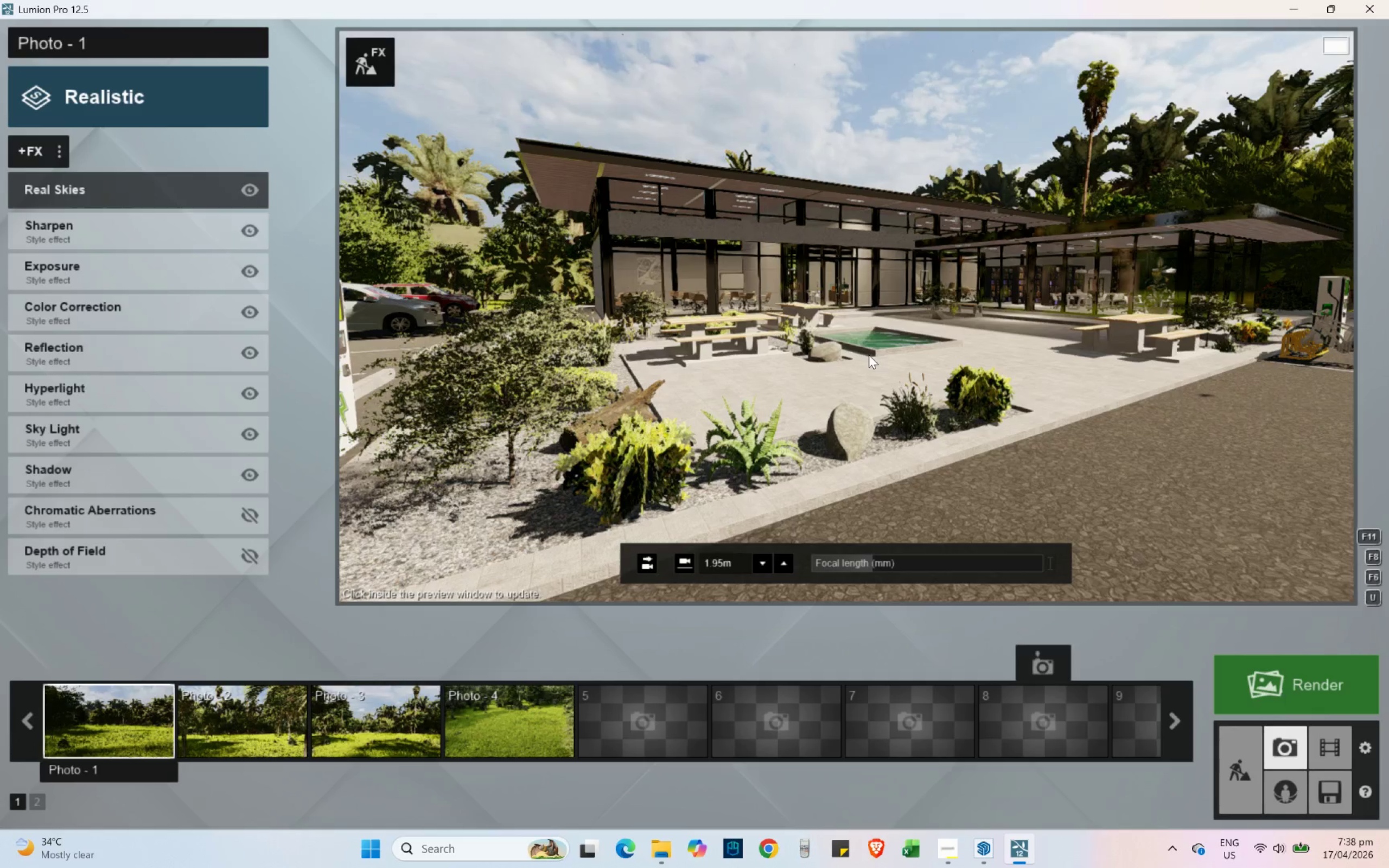 
left_click([869, 355])
 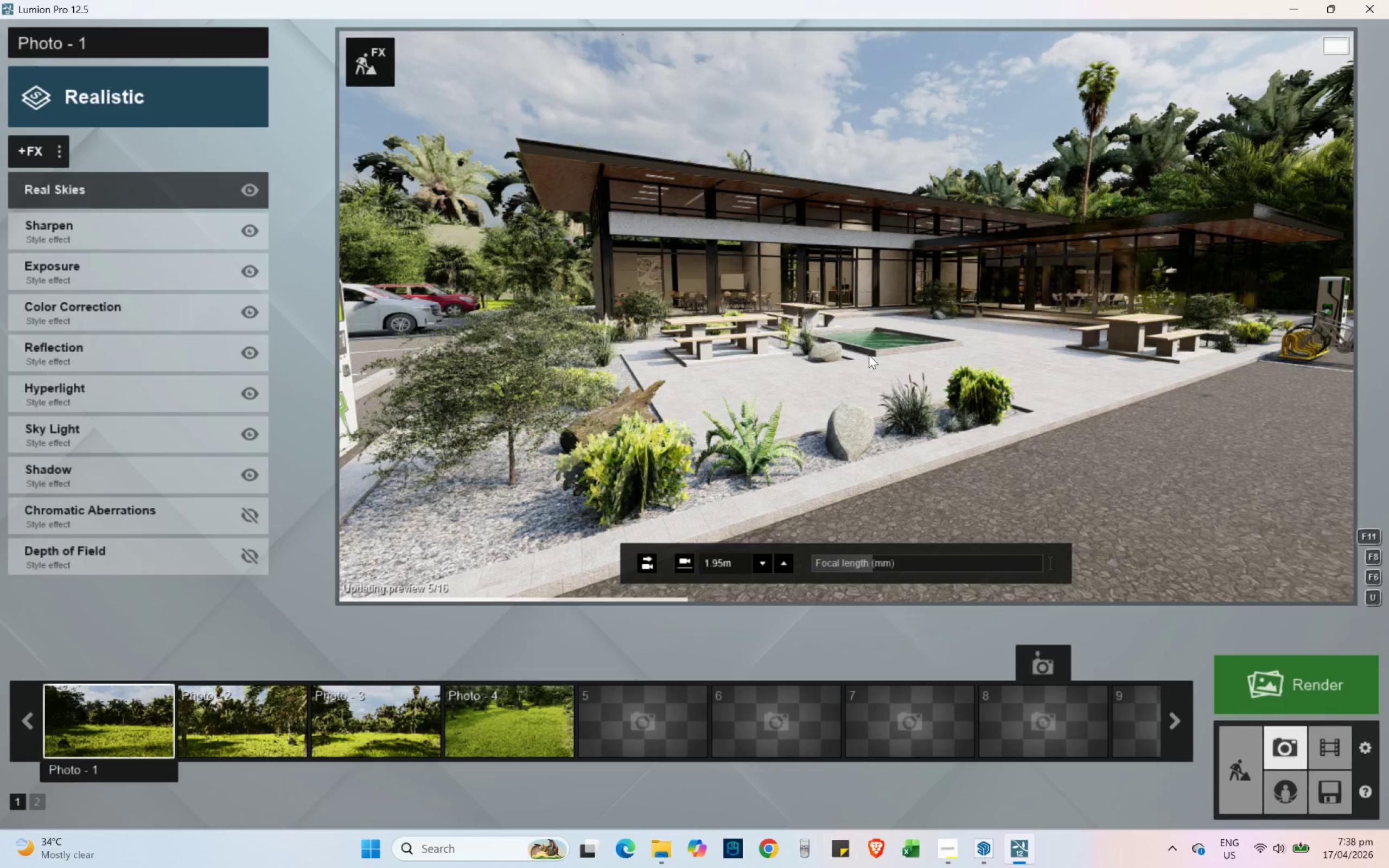 
mouse_move([902, 552])
 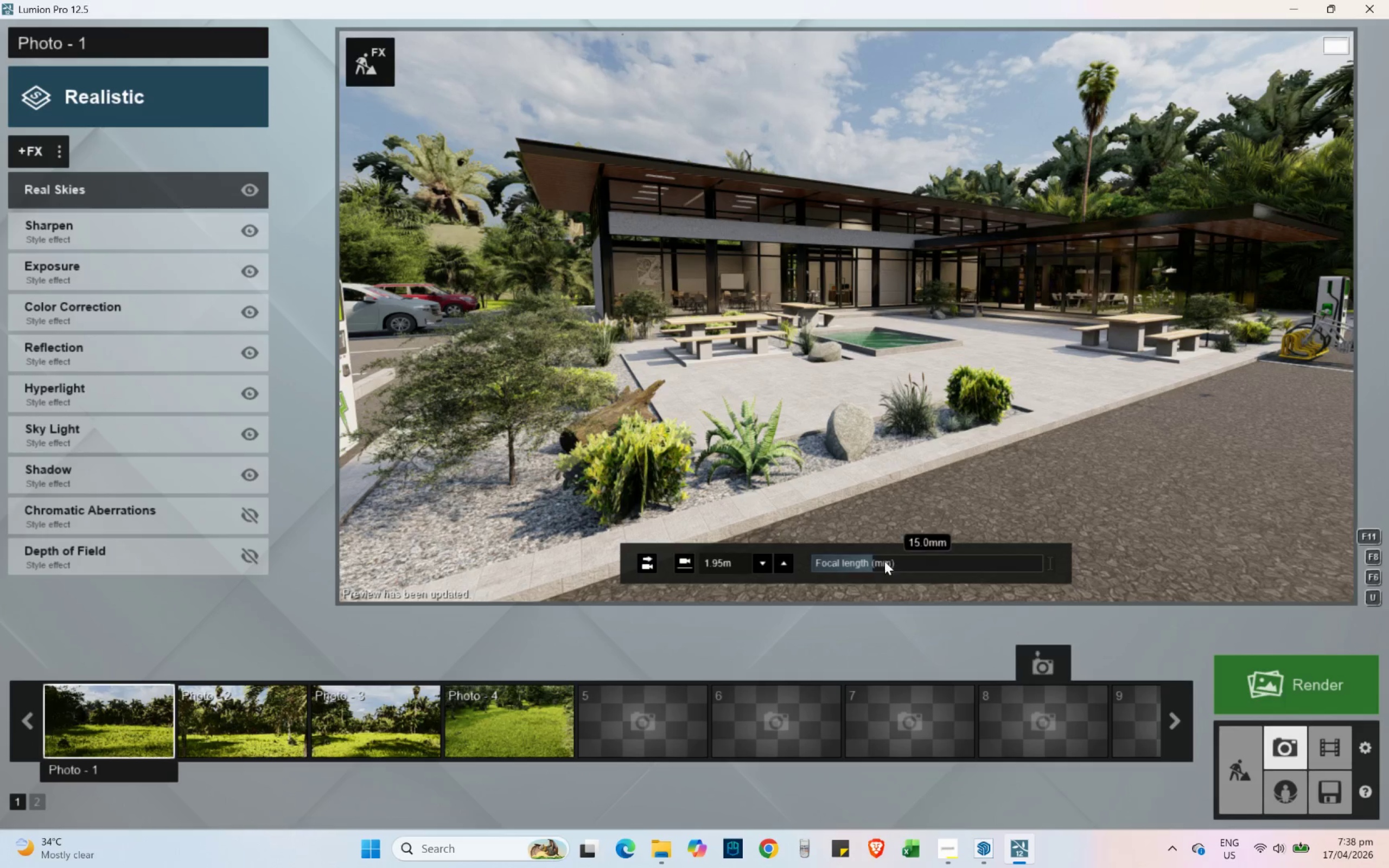 
mouse_move([868, 563])
 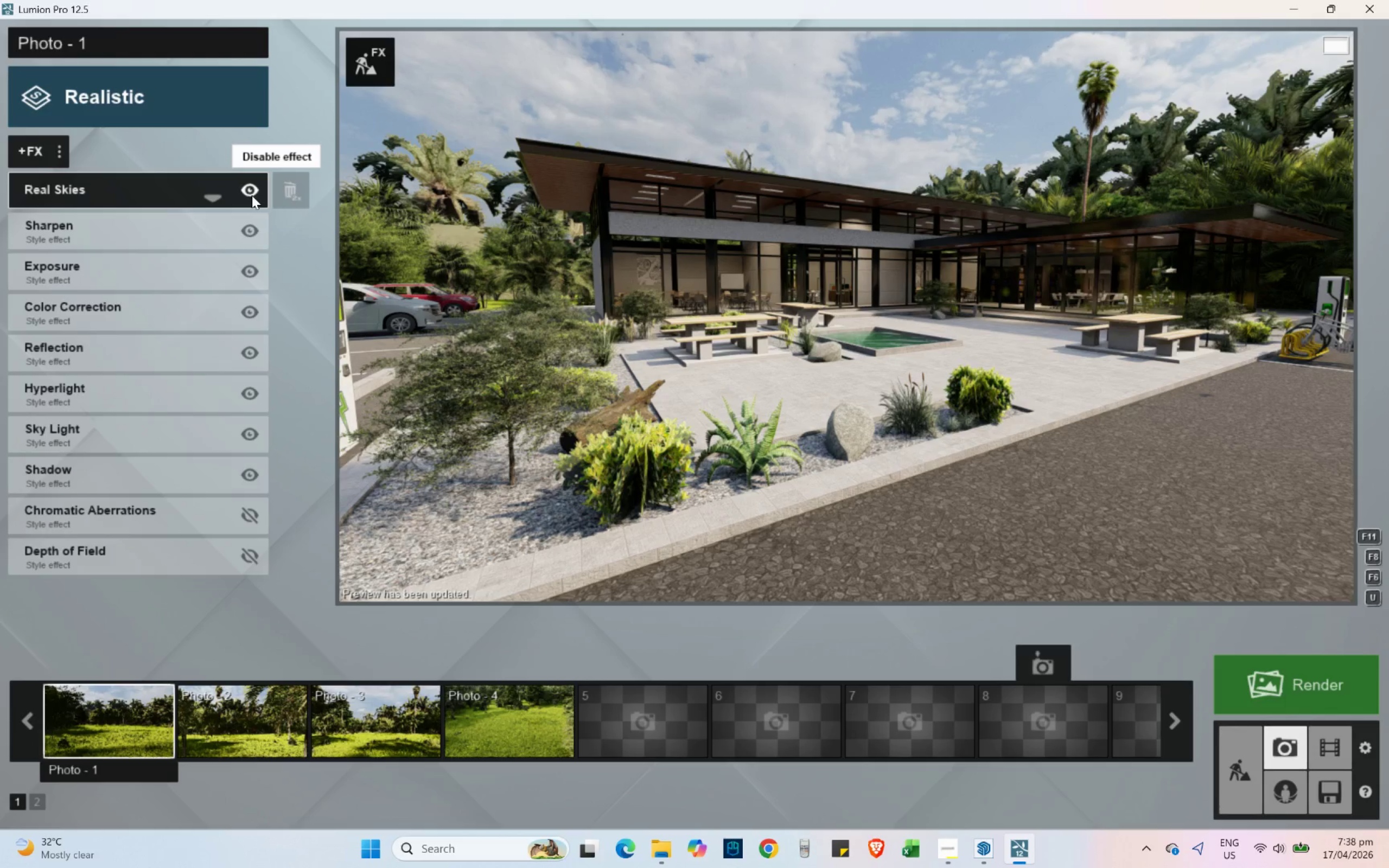 
left_click([252, 195])
 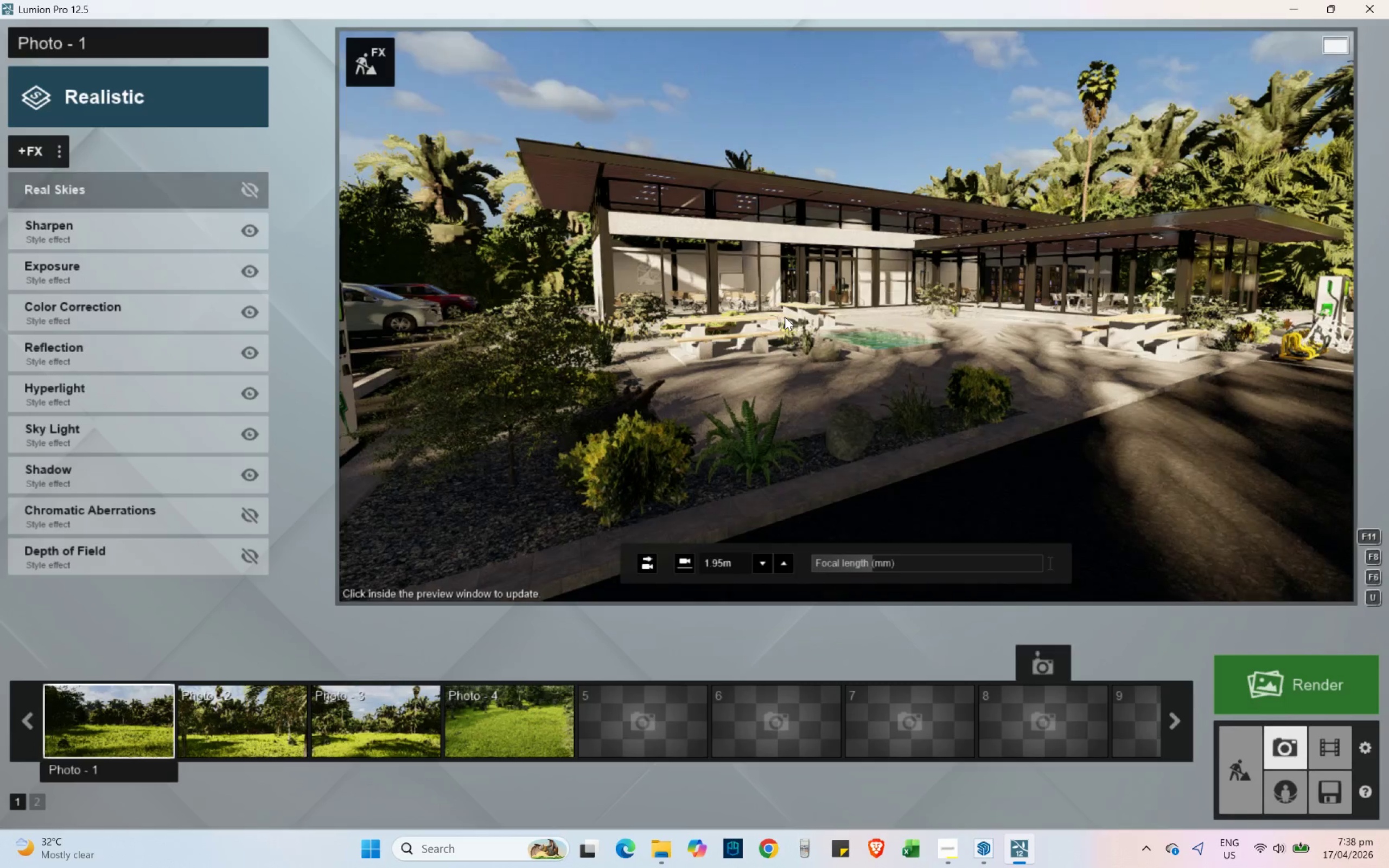 
left_click([834, 322])
 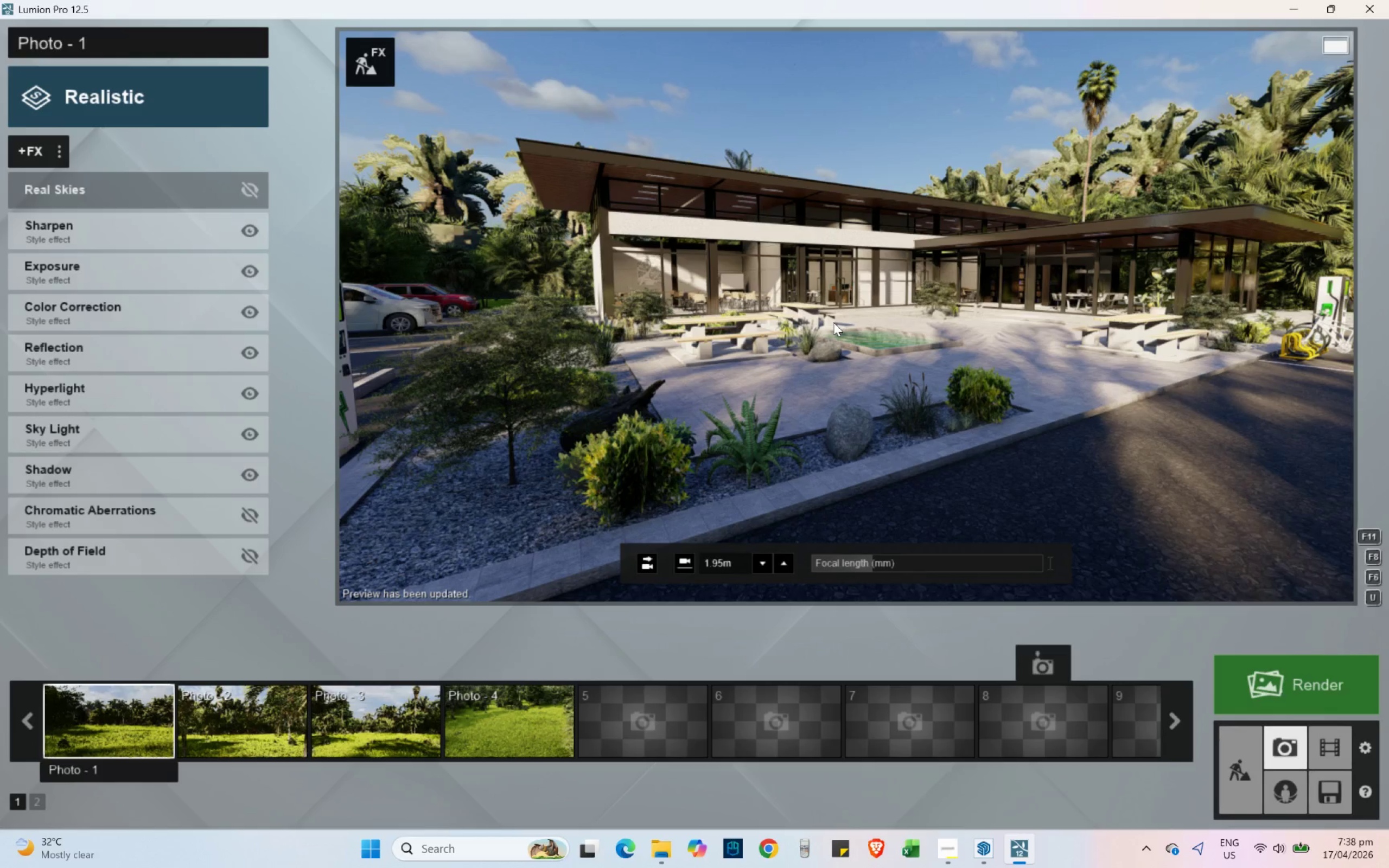 
wait(6.83)
 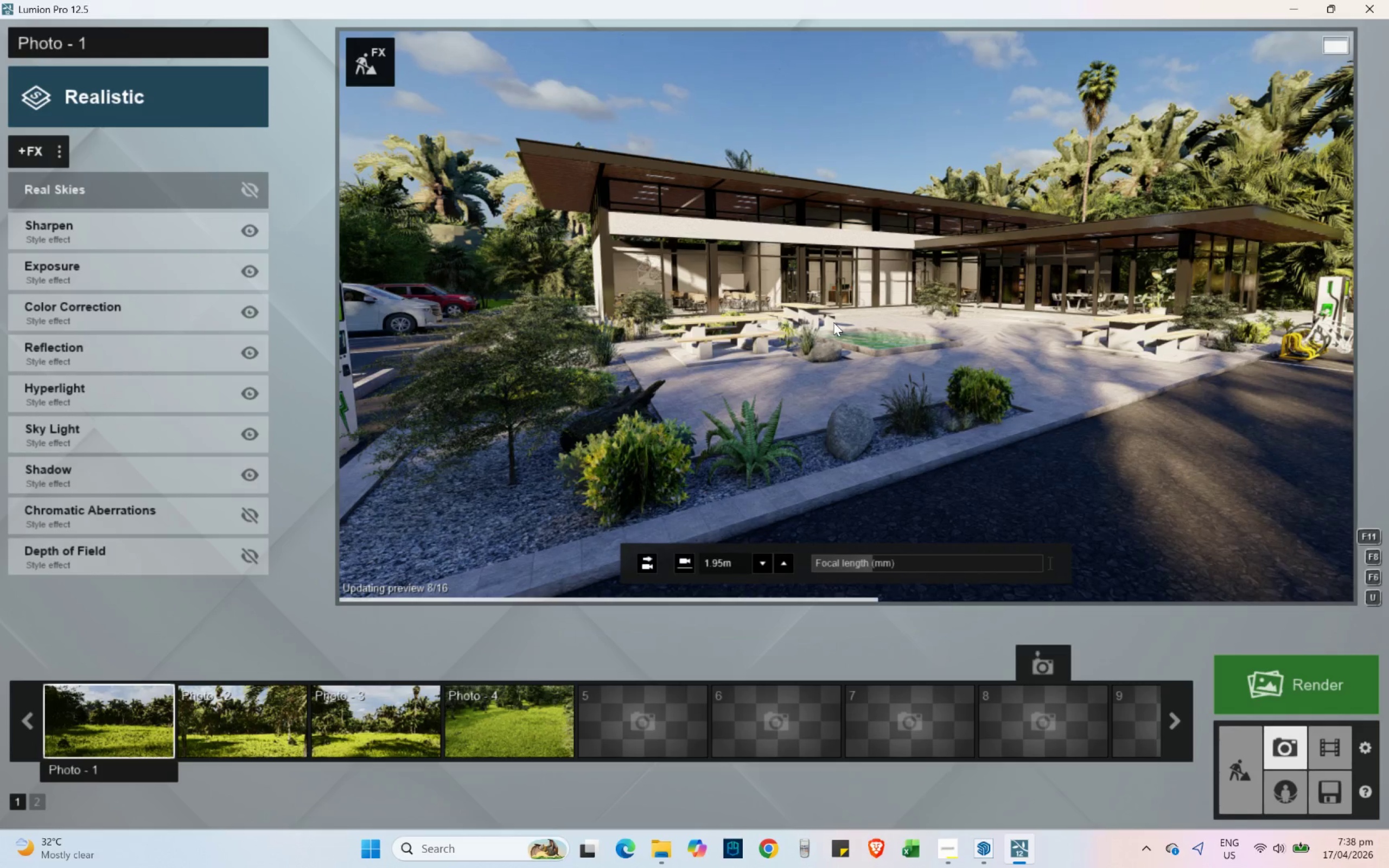 
left_click([1243, 762])
 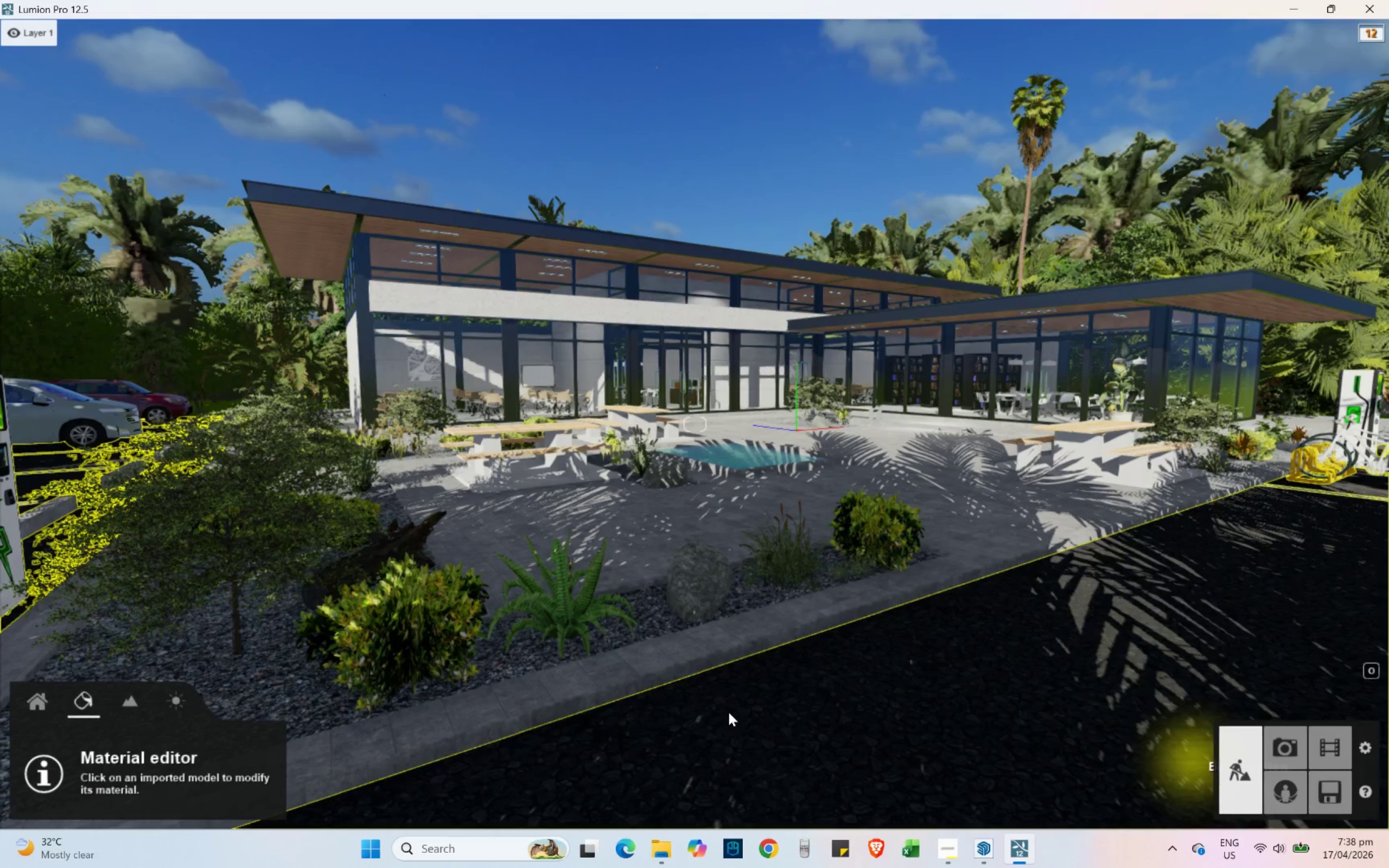 
left_click([170, 700])
 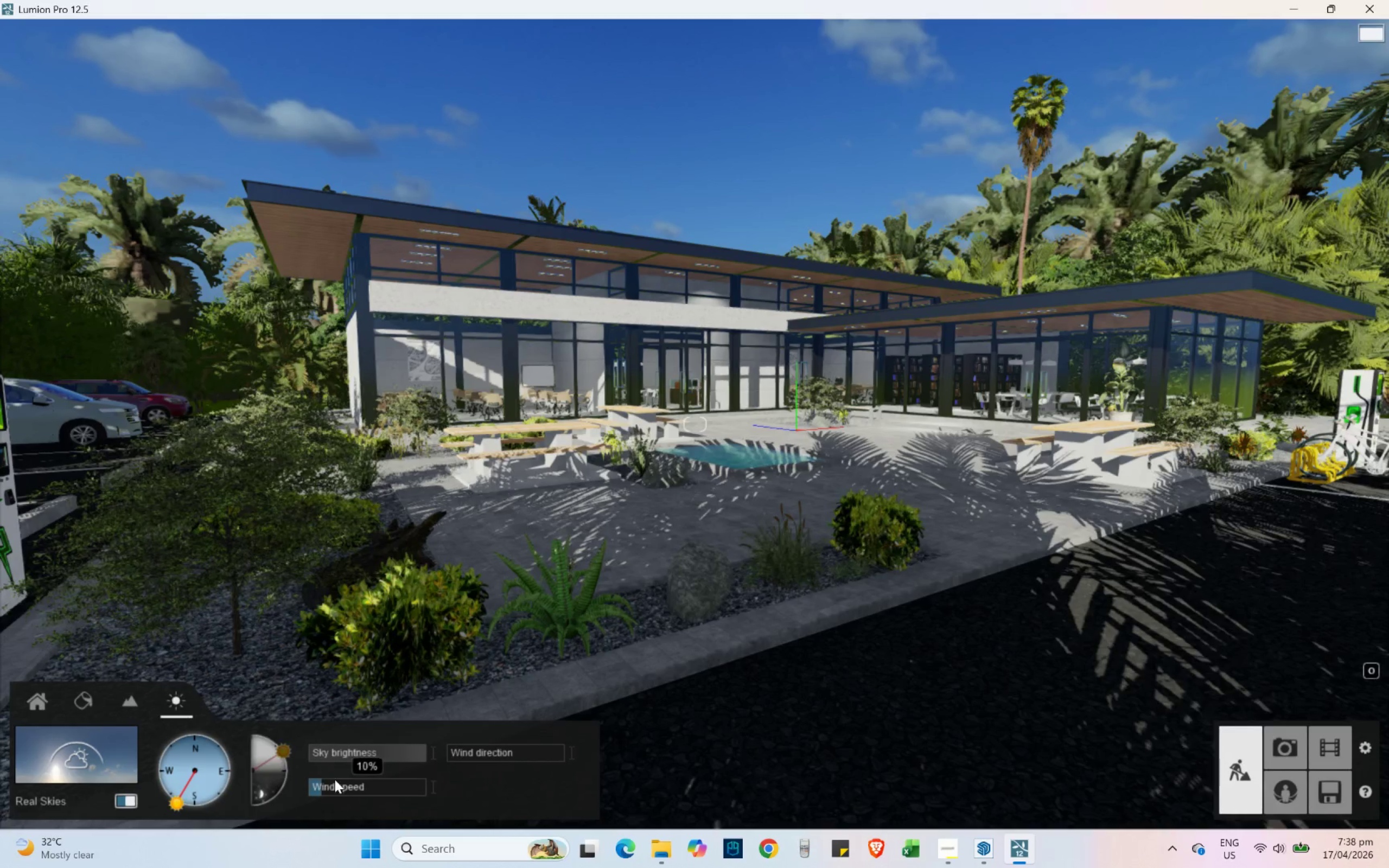 
left_click_drag(start_coordinate=[278, 750], to_coordinate=[278, 774])
 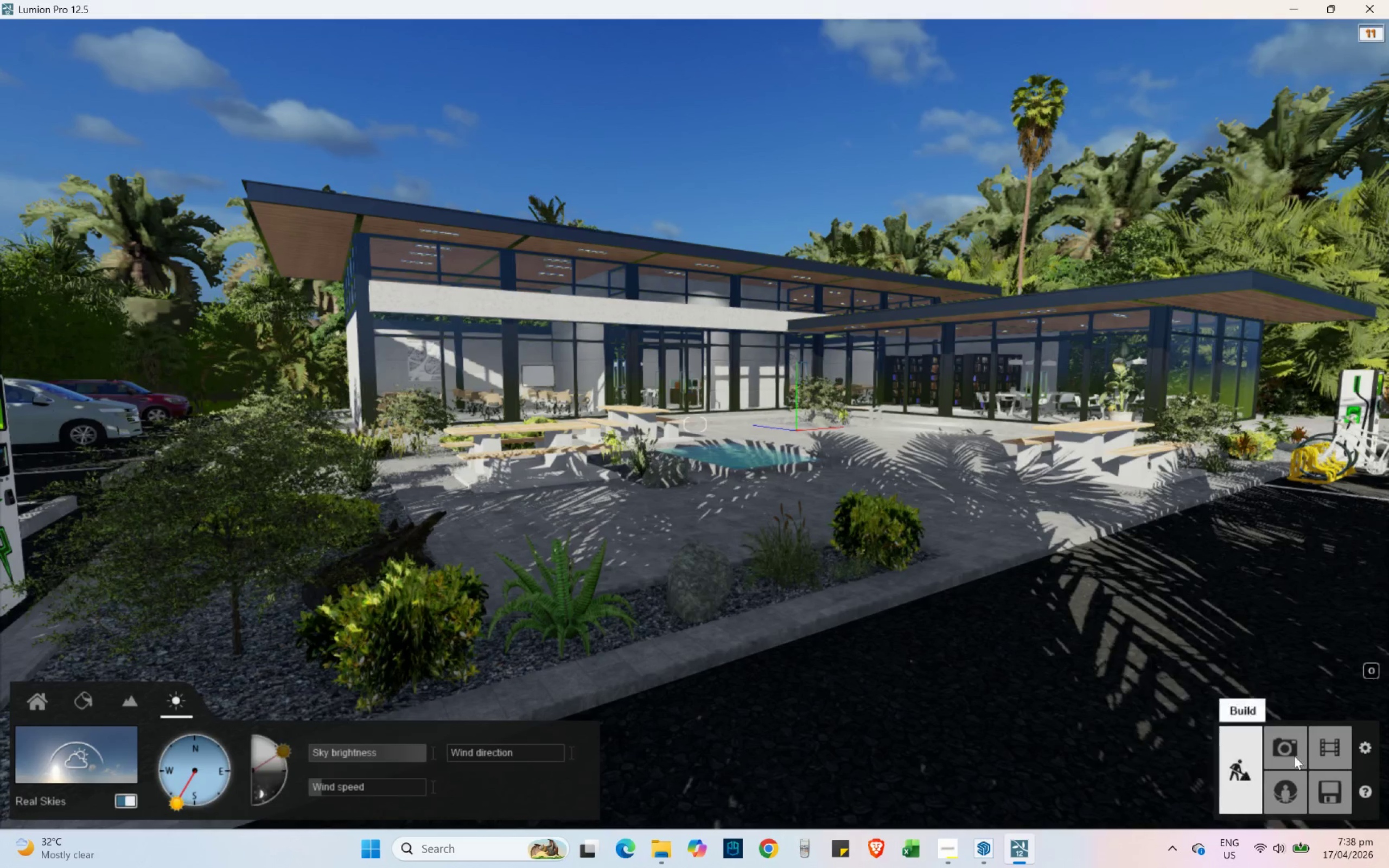 
left_click([1296, 749])
 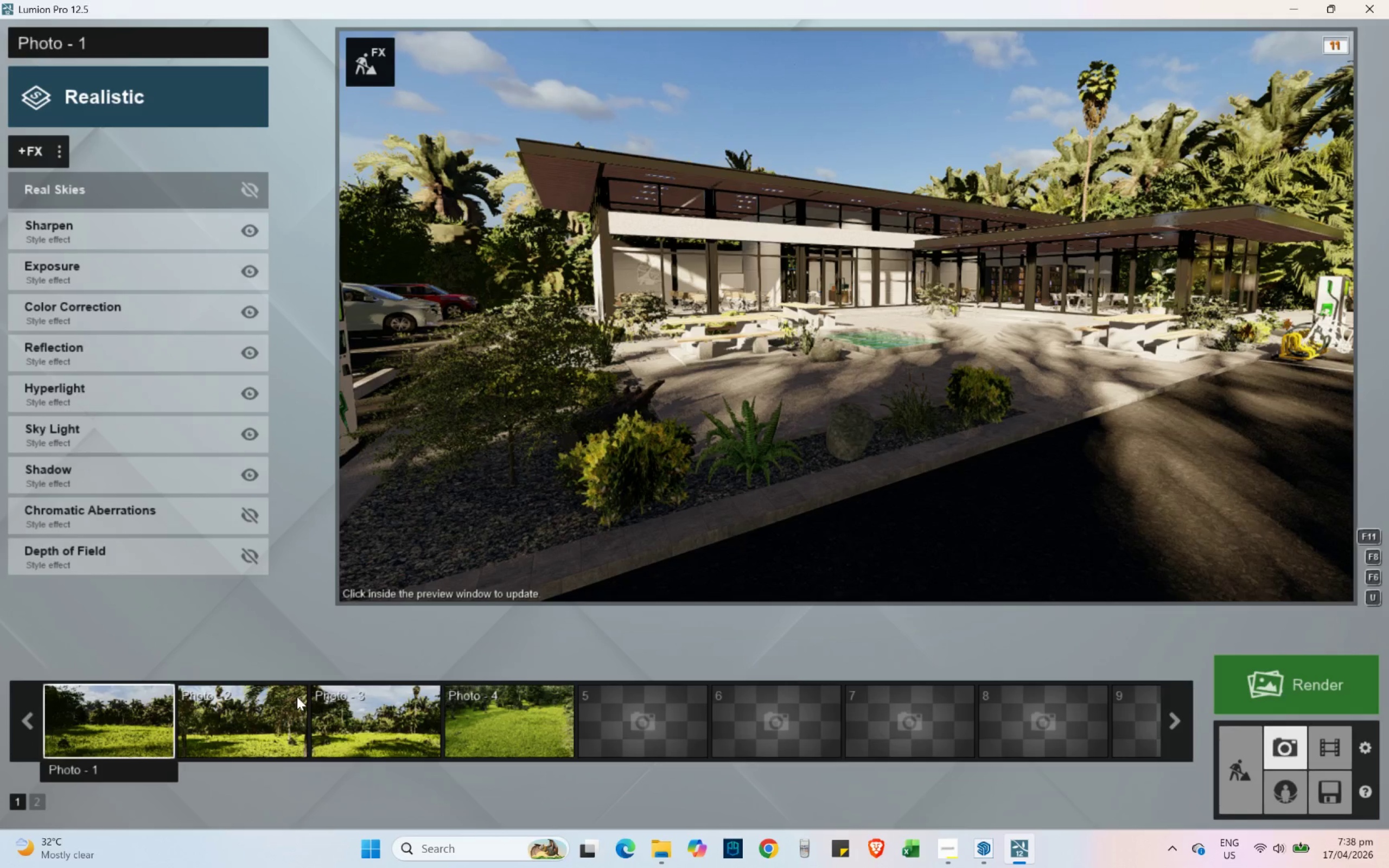 
left_click([1229, 772])
 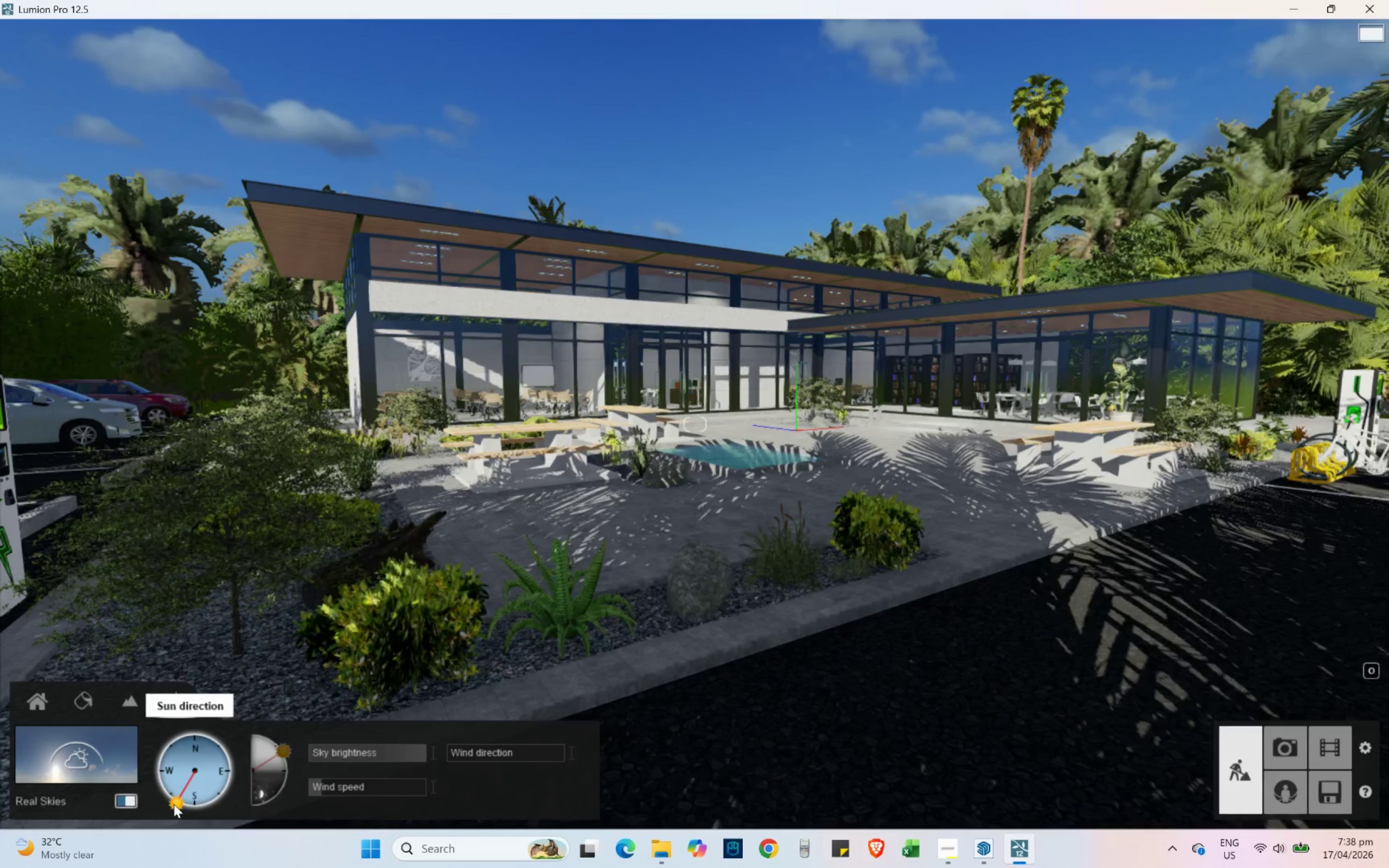 
left_click([130, 801])
 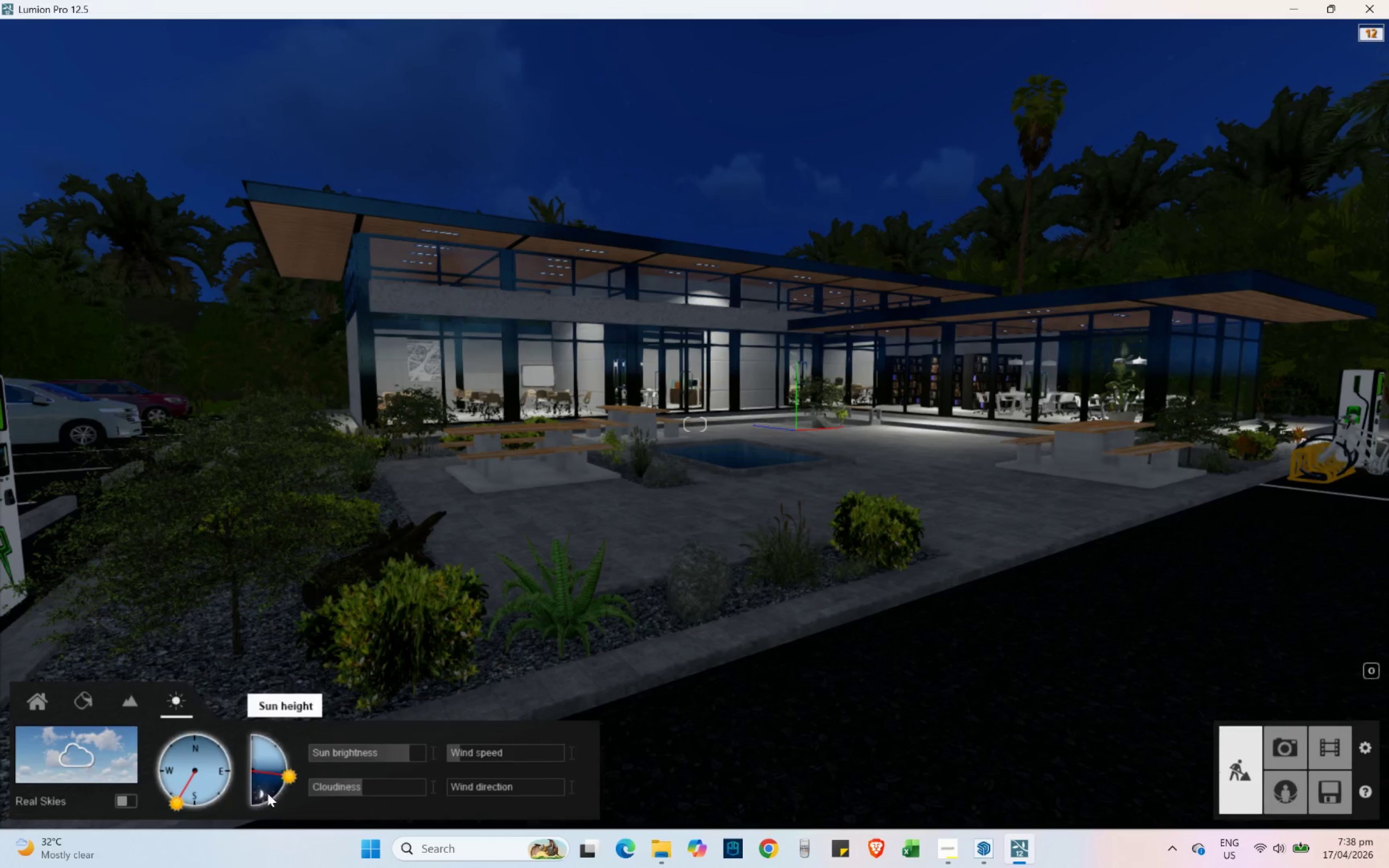 
left_click_drag(start_coordinate=[290, 772], to_coordinate=[281, 748])
 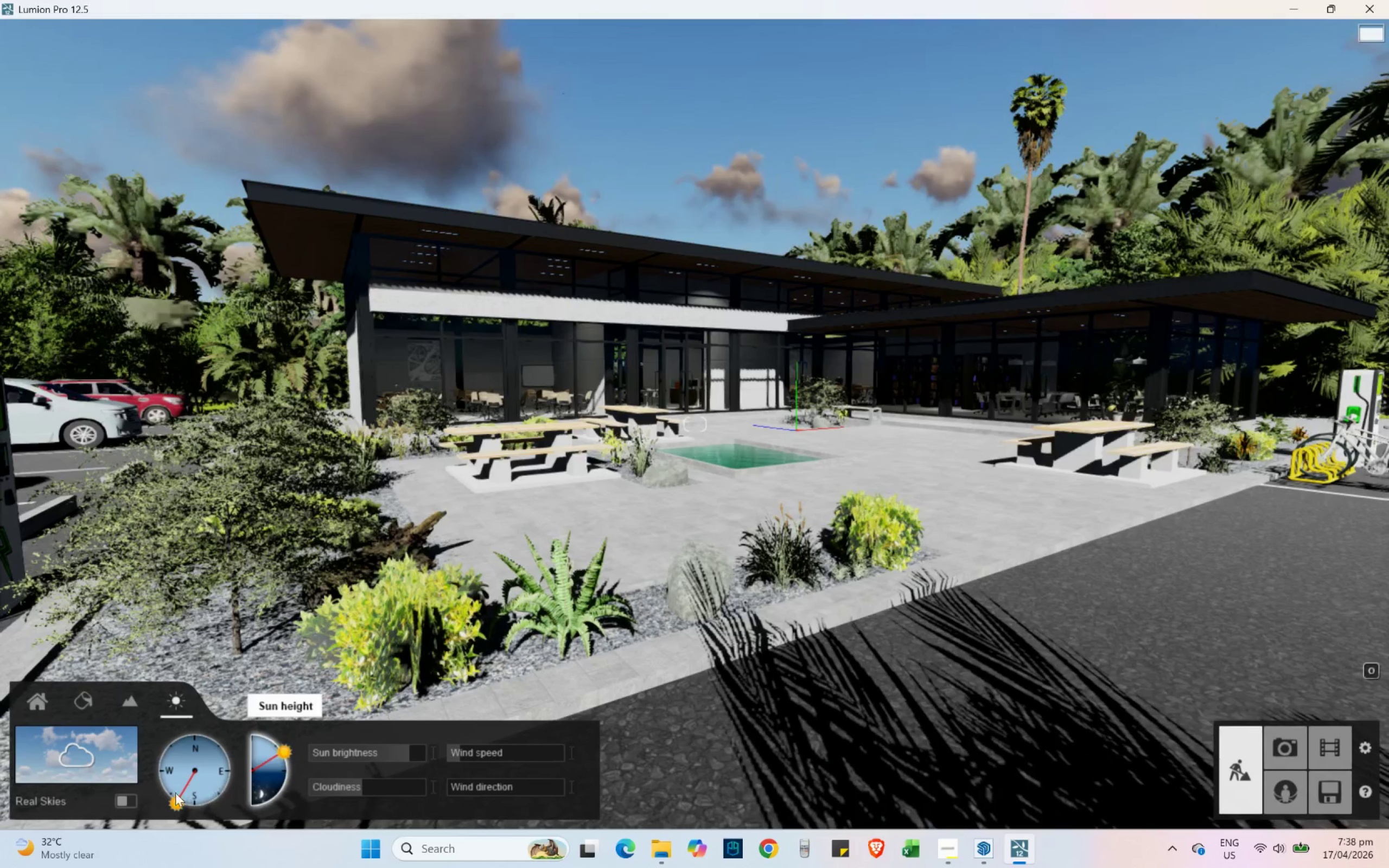 
left_click_drag(start_coordinate=[175, 793], to_coordinate=[200, 857])
 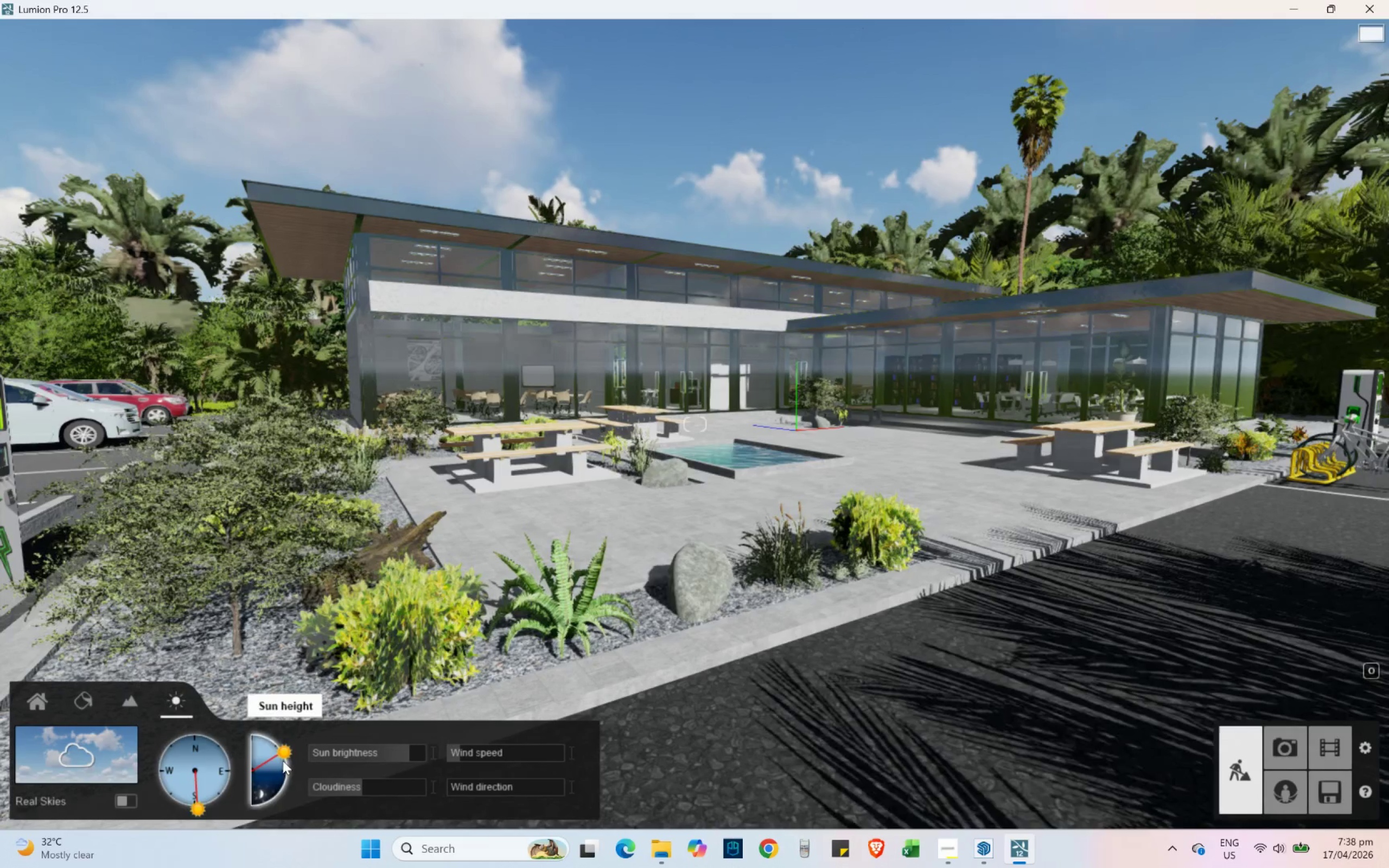 
left_click_drag(start_coordinate=[283, 761], to_coordinate=[266, 748])
 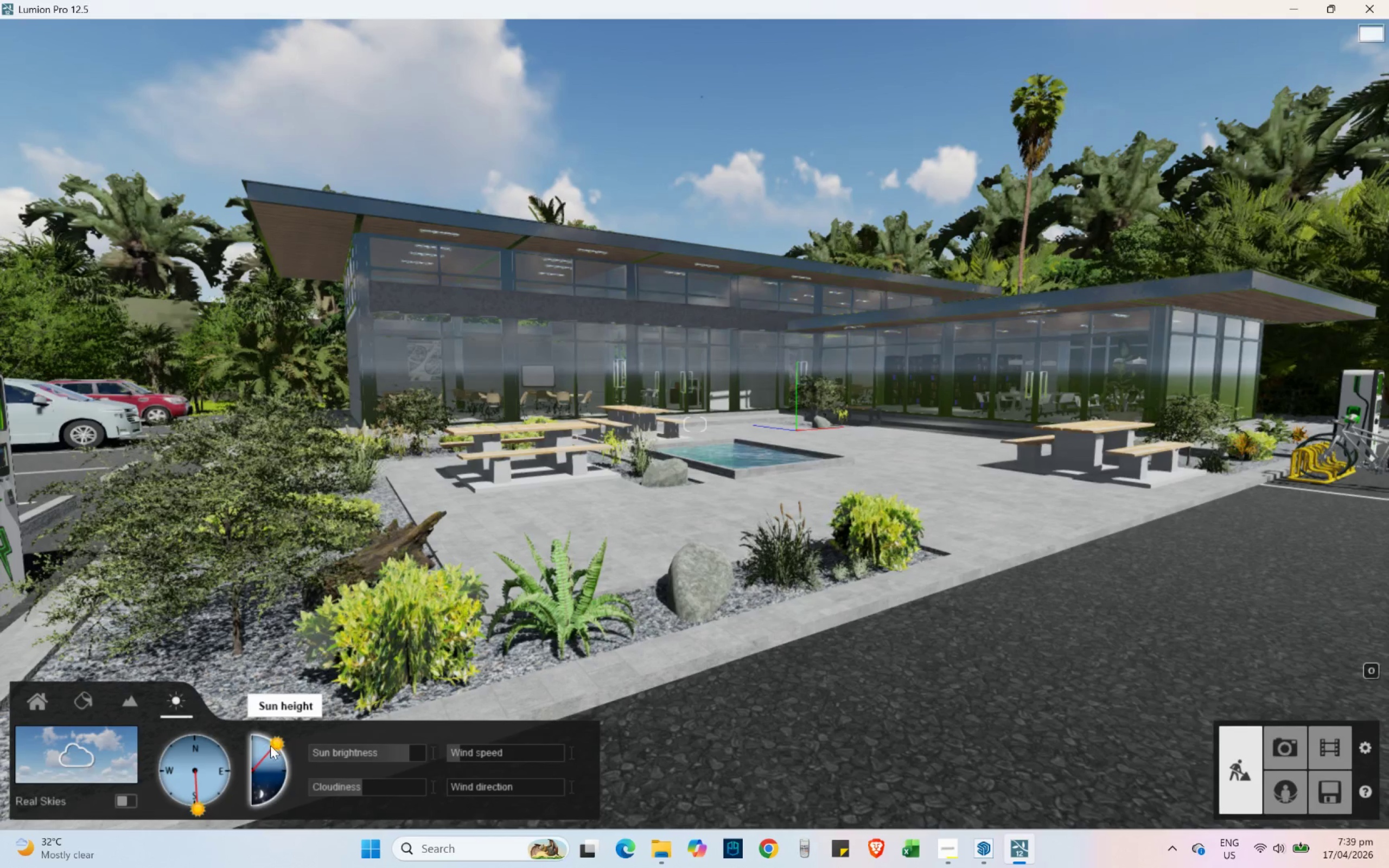 
left_click_drag(start_coordinate=[271, 744], to_coordinate=[265, 761])
 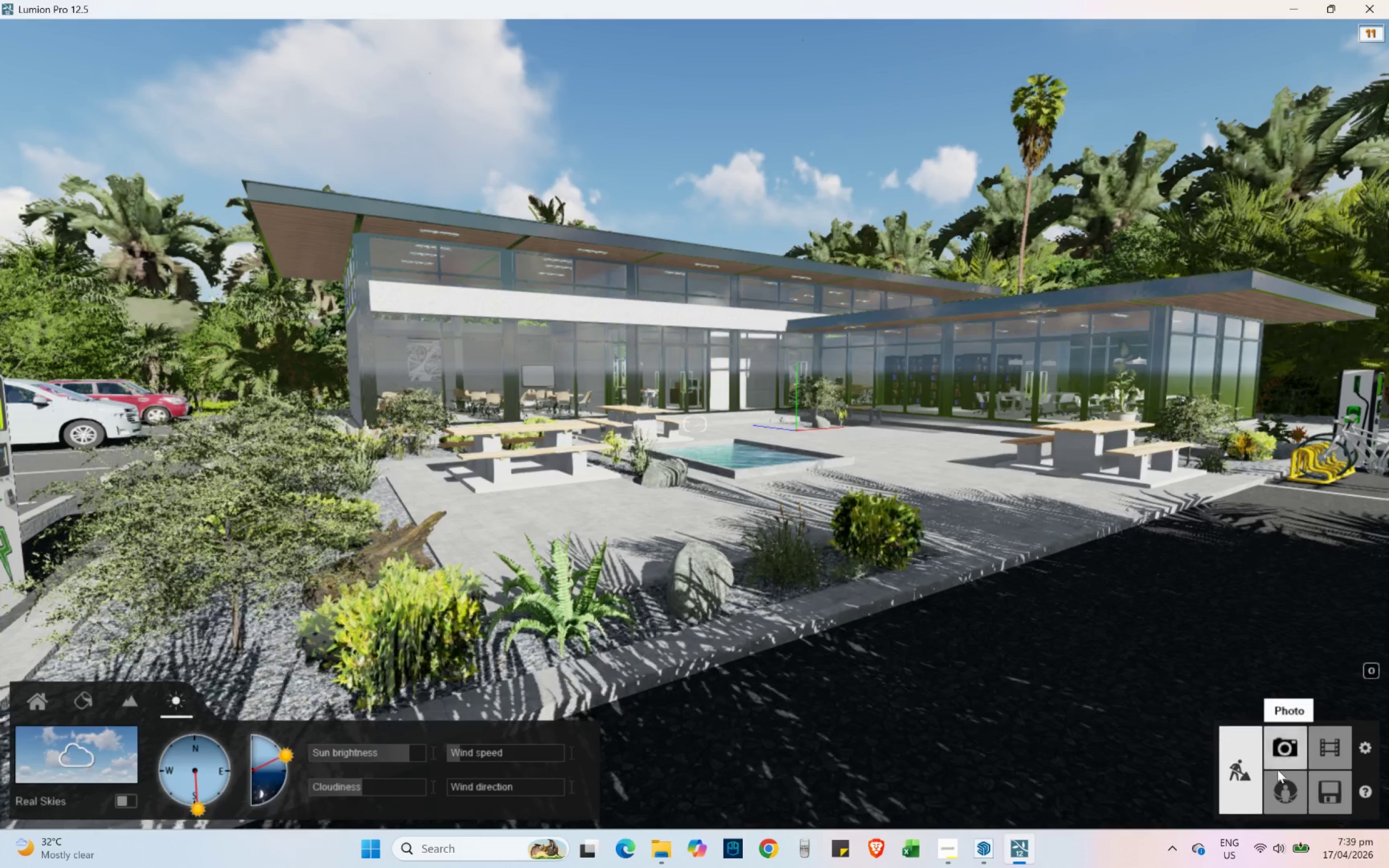 
left_click([1279, 758])
 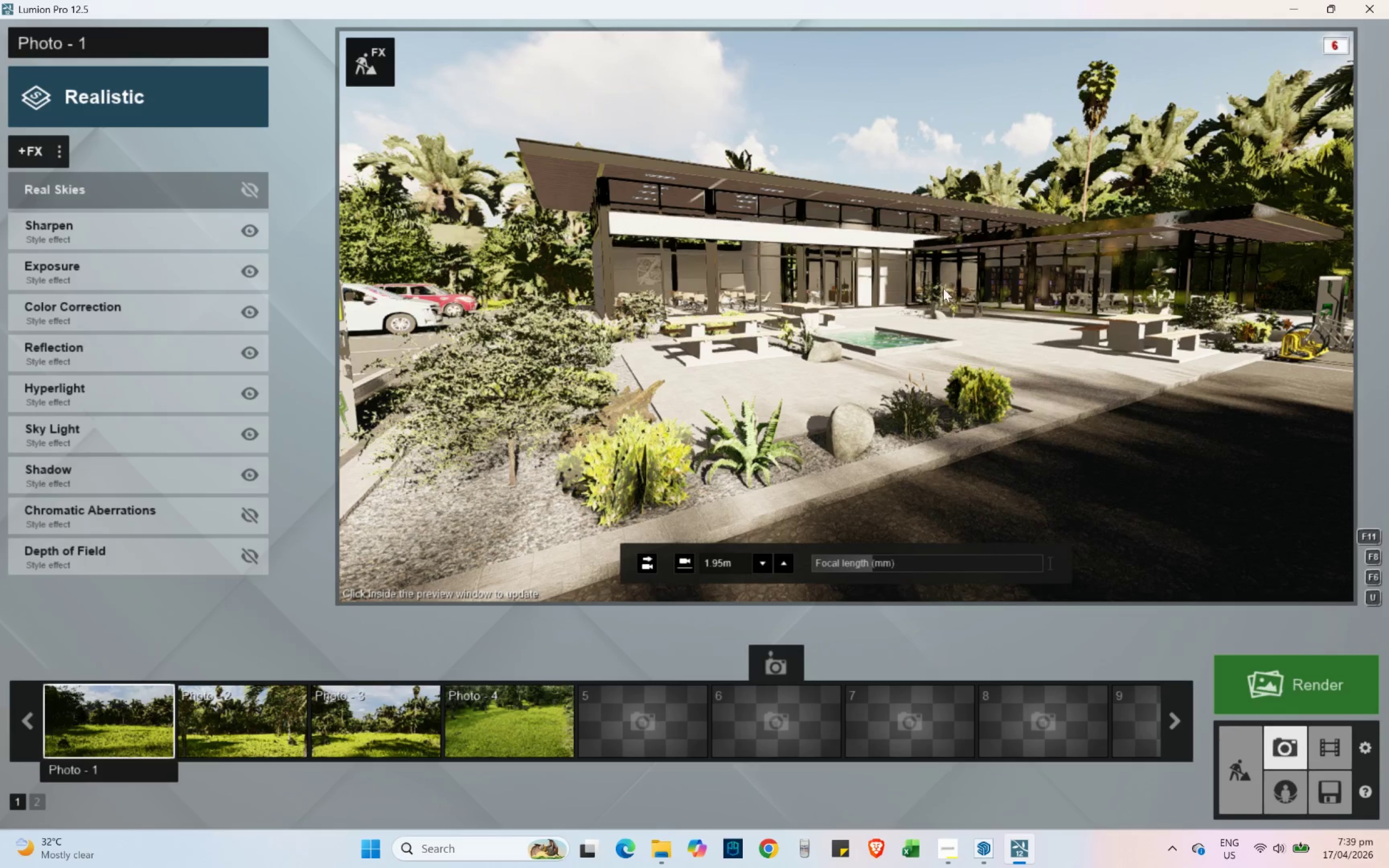 
left_click([948, 283])
 